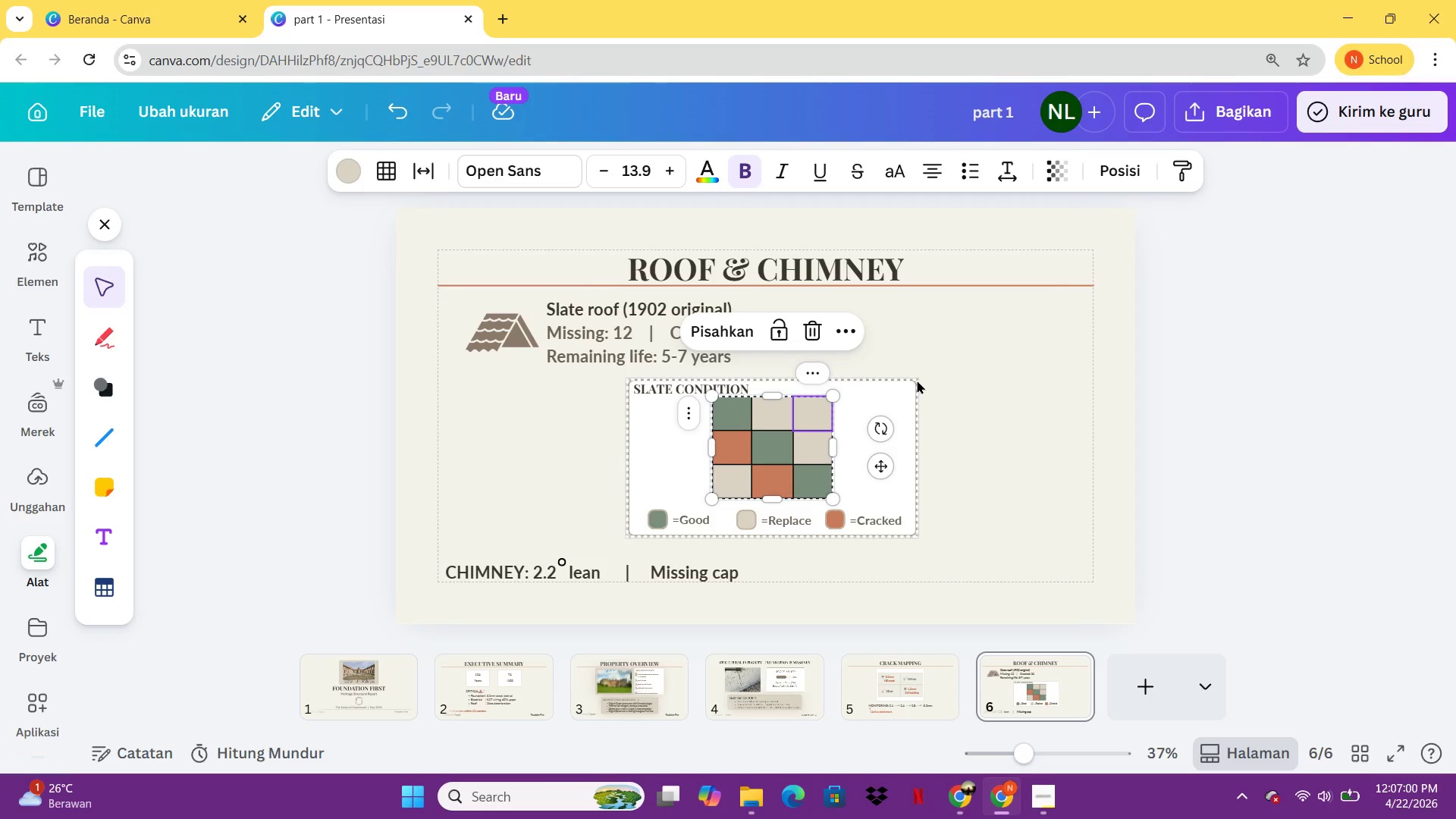 
left_click([917, 380])
 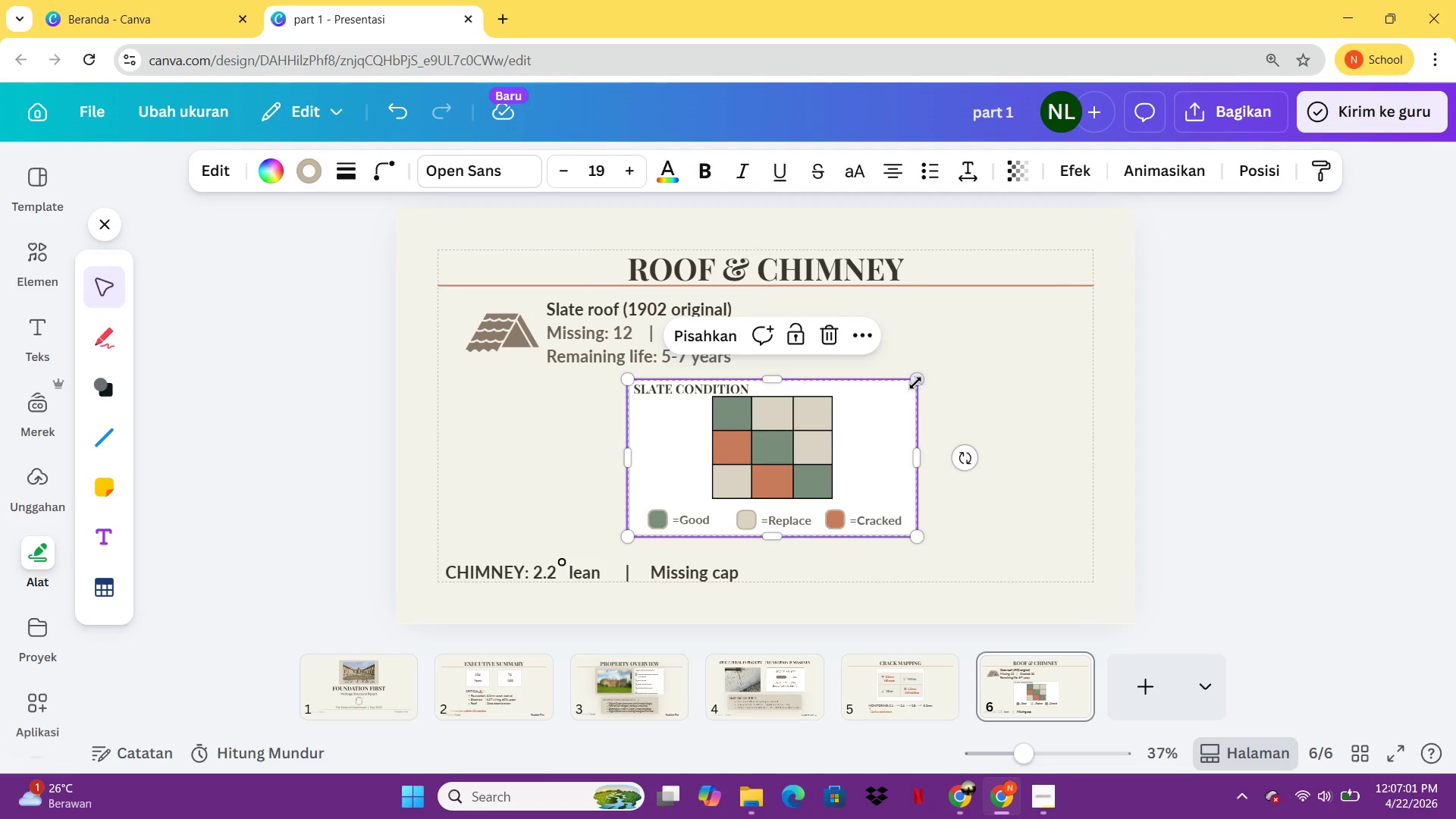 
left_click_drag(start_coordinate=[915, 383], to_coordinate=[936, 368])
 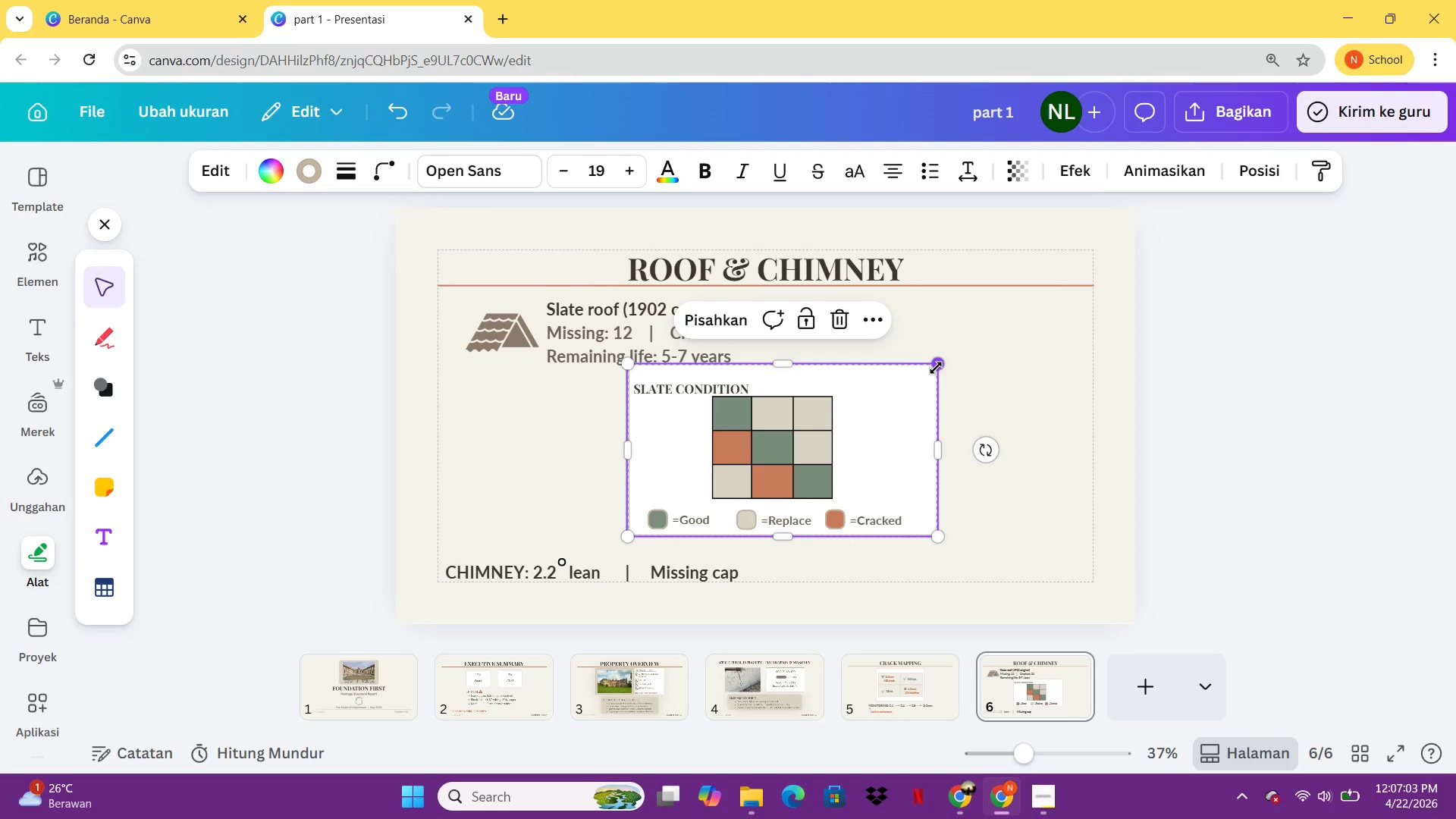 
key(Control+Z)
 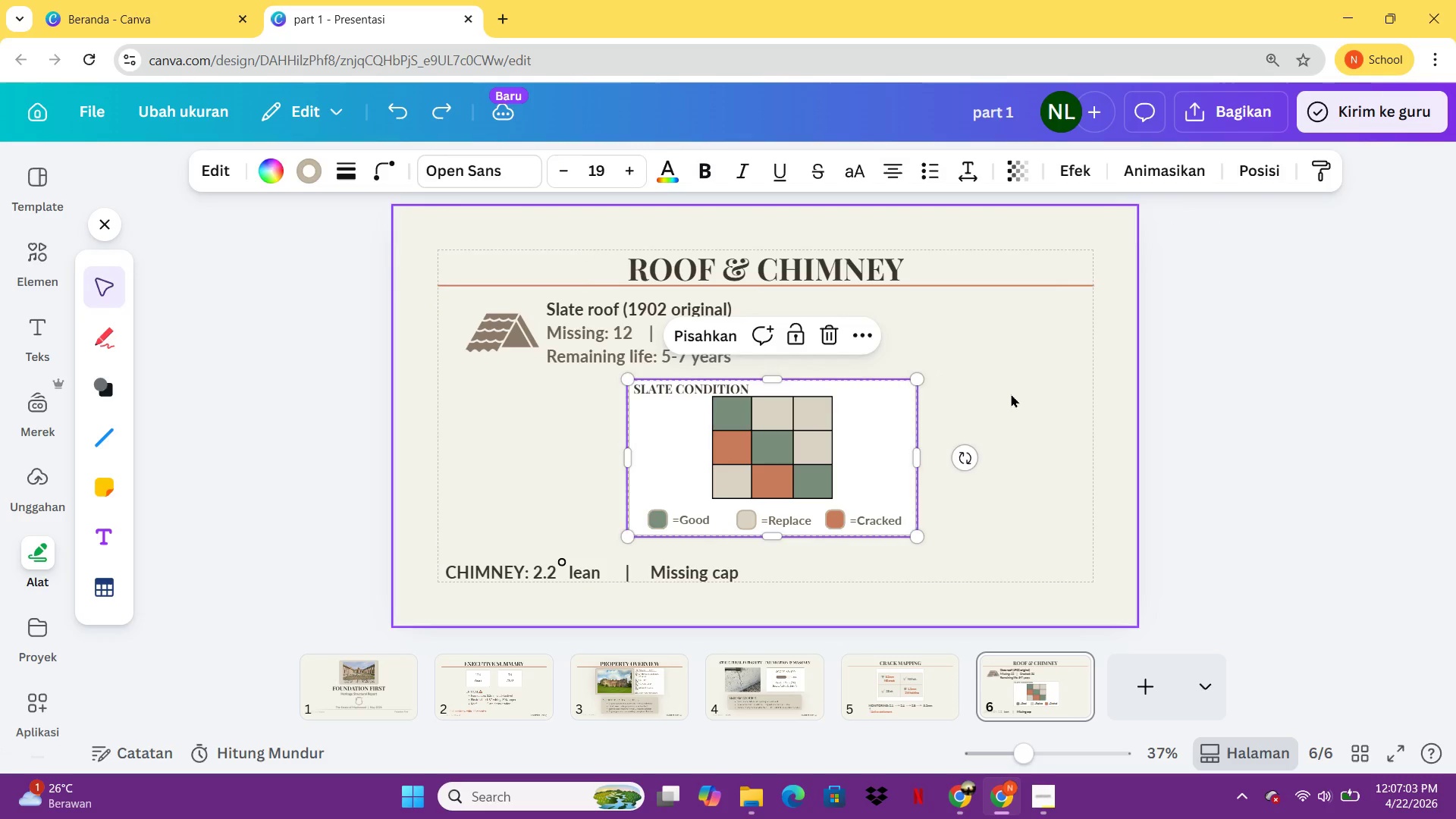 
left_click([1011, 394])
 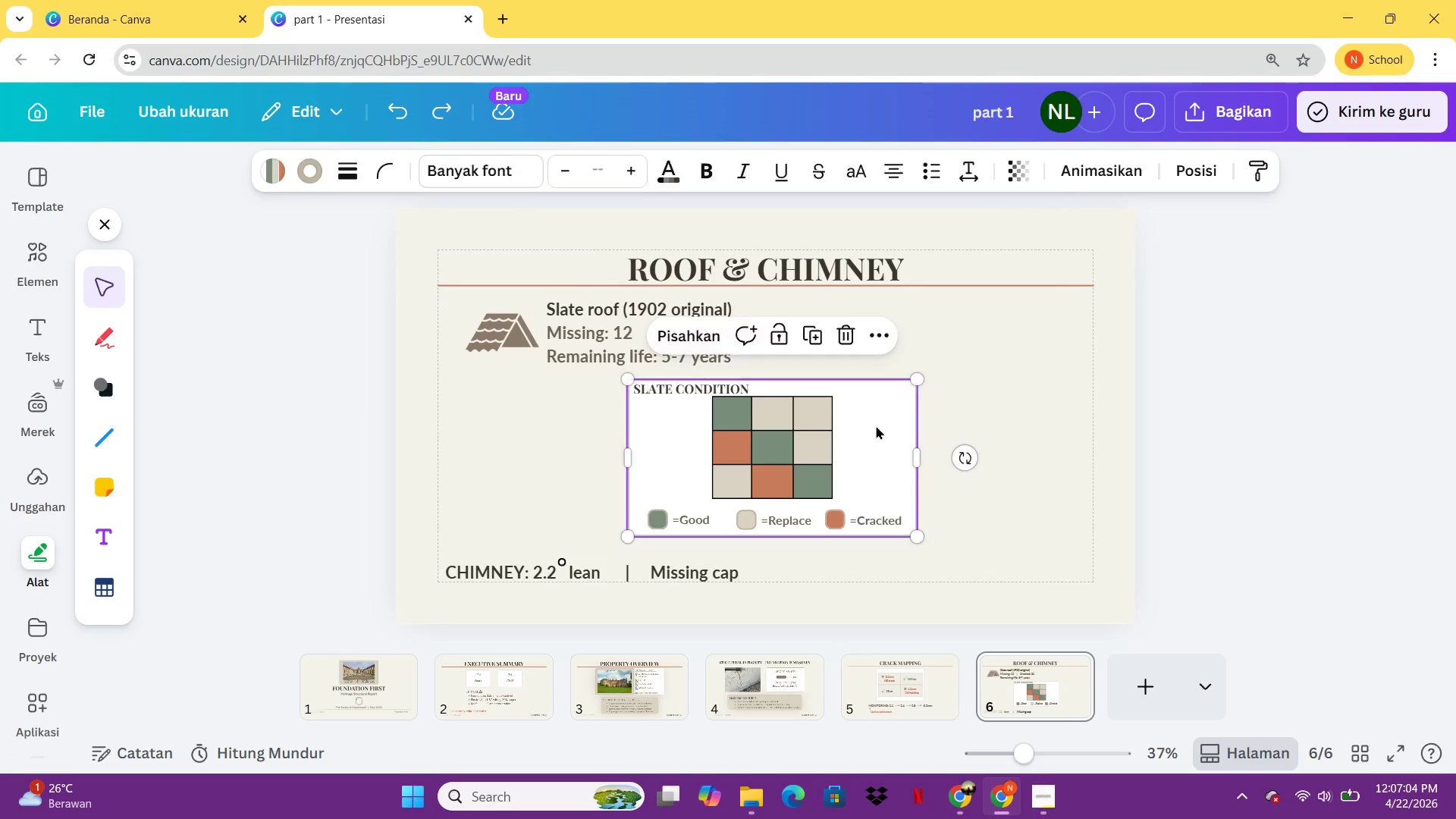 
left_click([876, 425])
 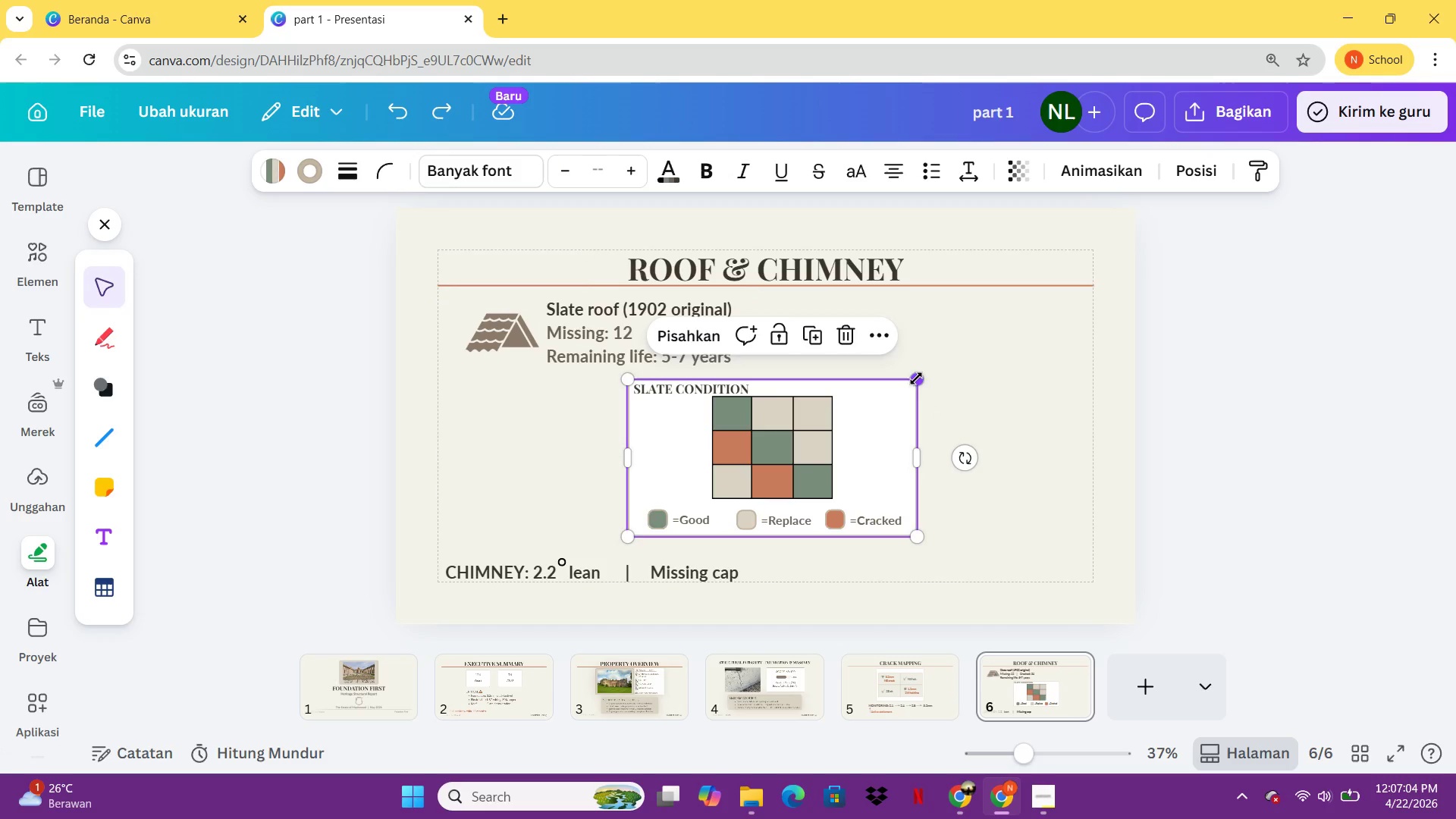 
left_click_drag(start_coordinate=[916, 378], to_coordinate=[936, 375])
 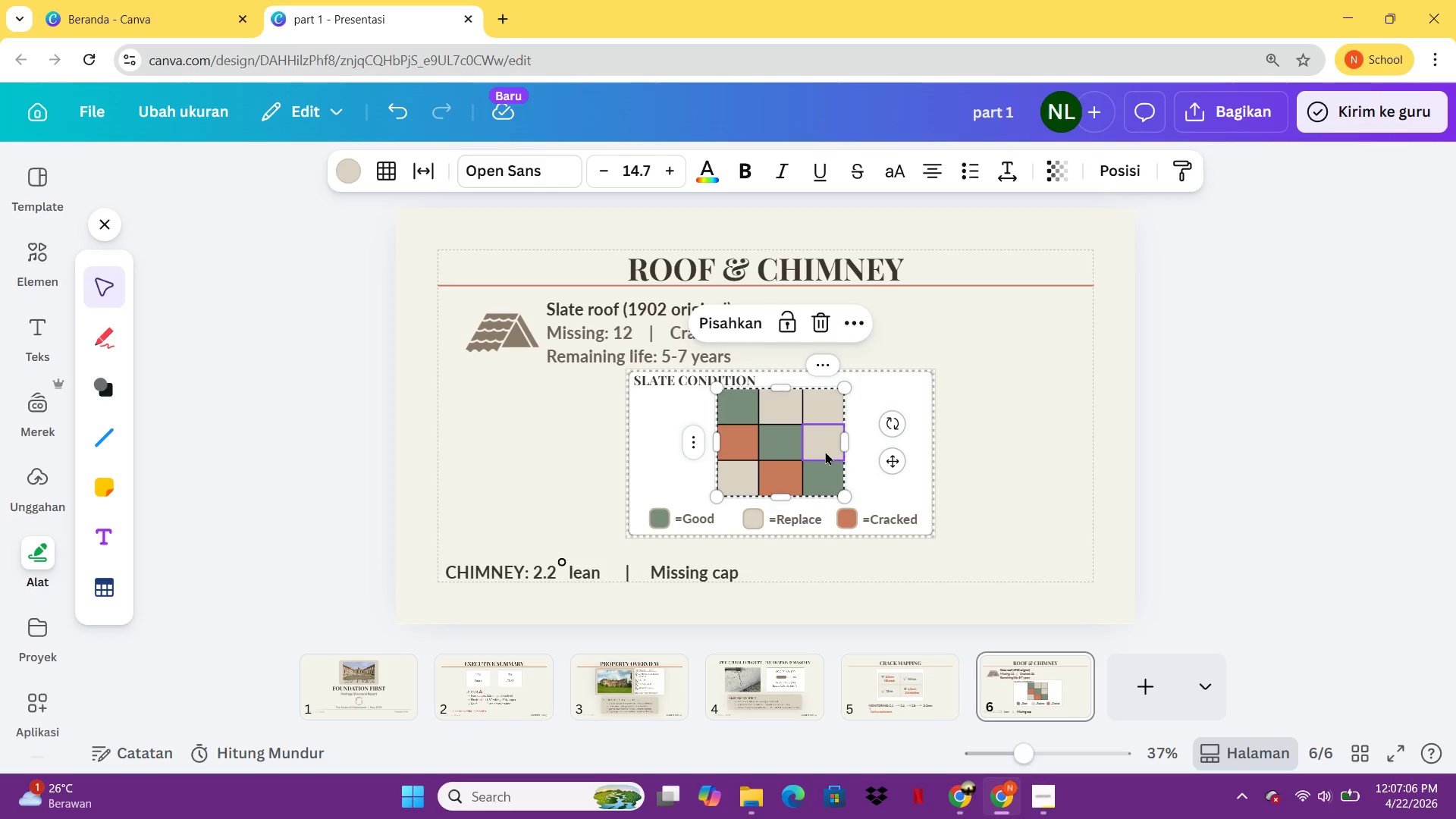 
double_click([825, 451])
 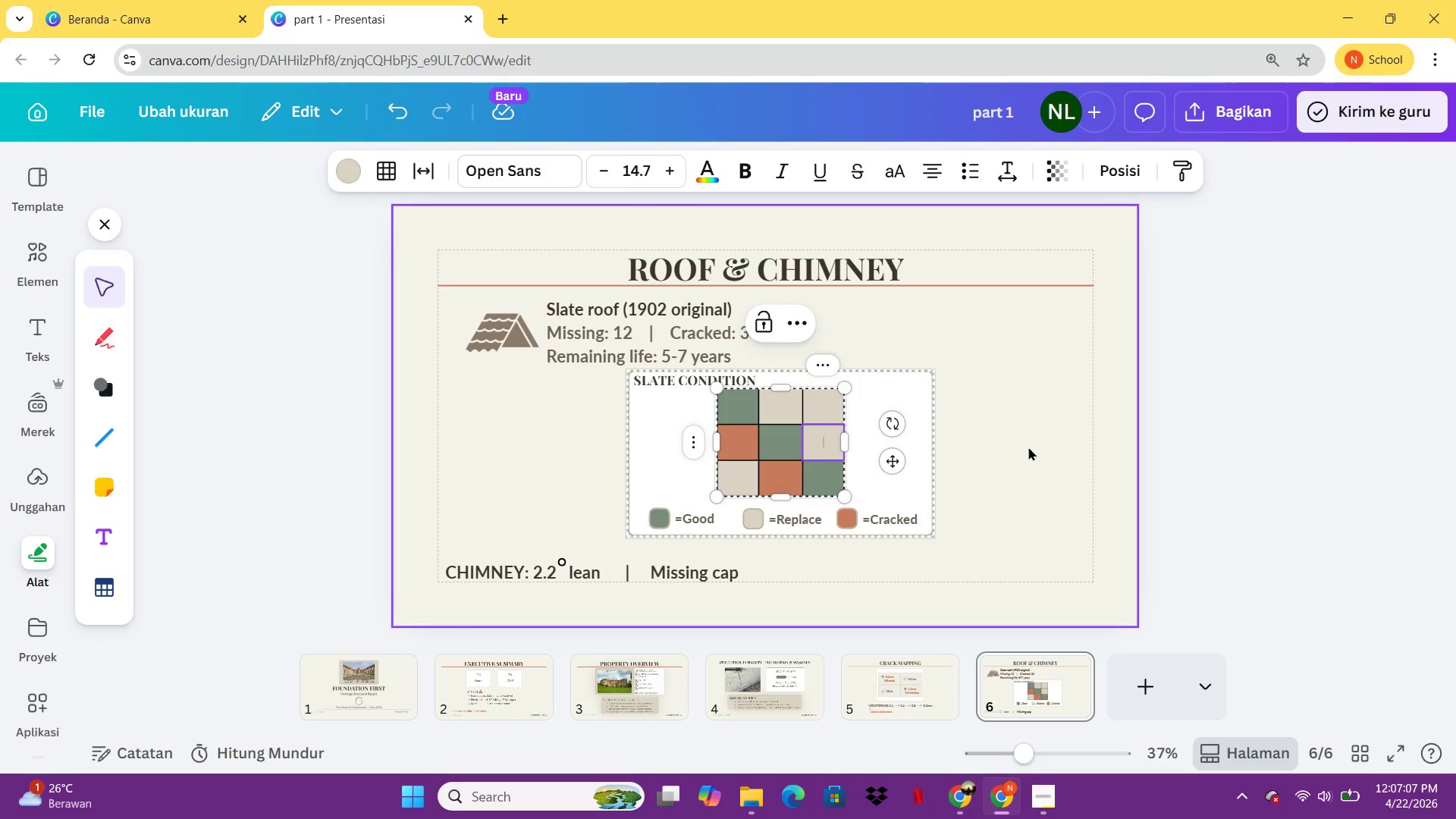 
left_click([1028, 447])
 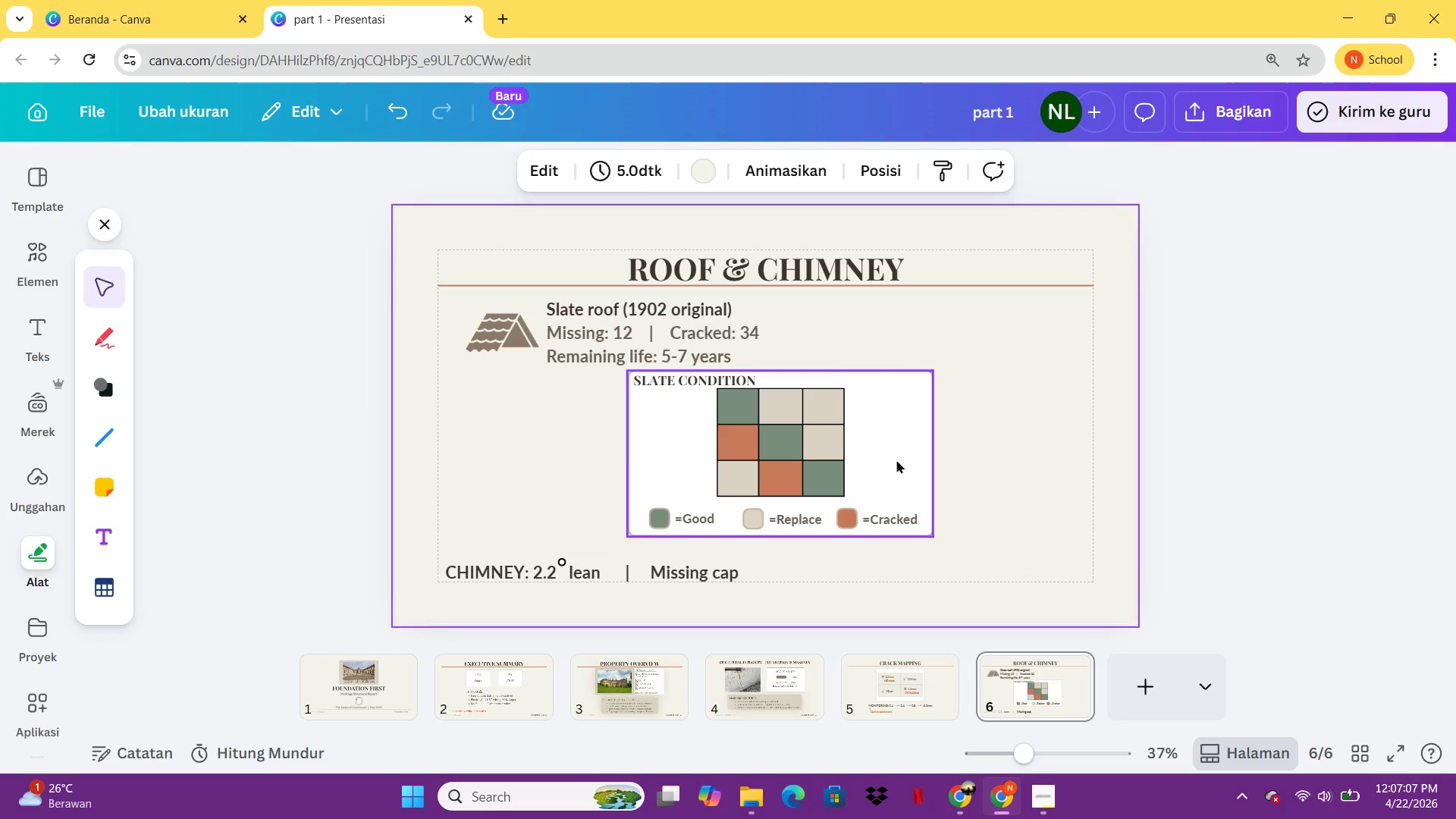 
left_click_drag(start_coordinate=[896, 460], to_coordinate=[887, 470])
 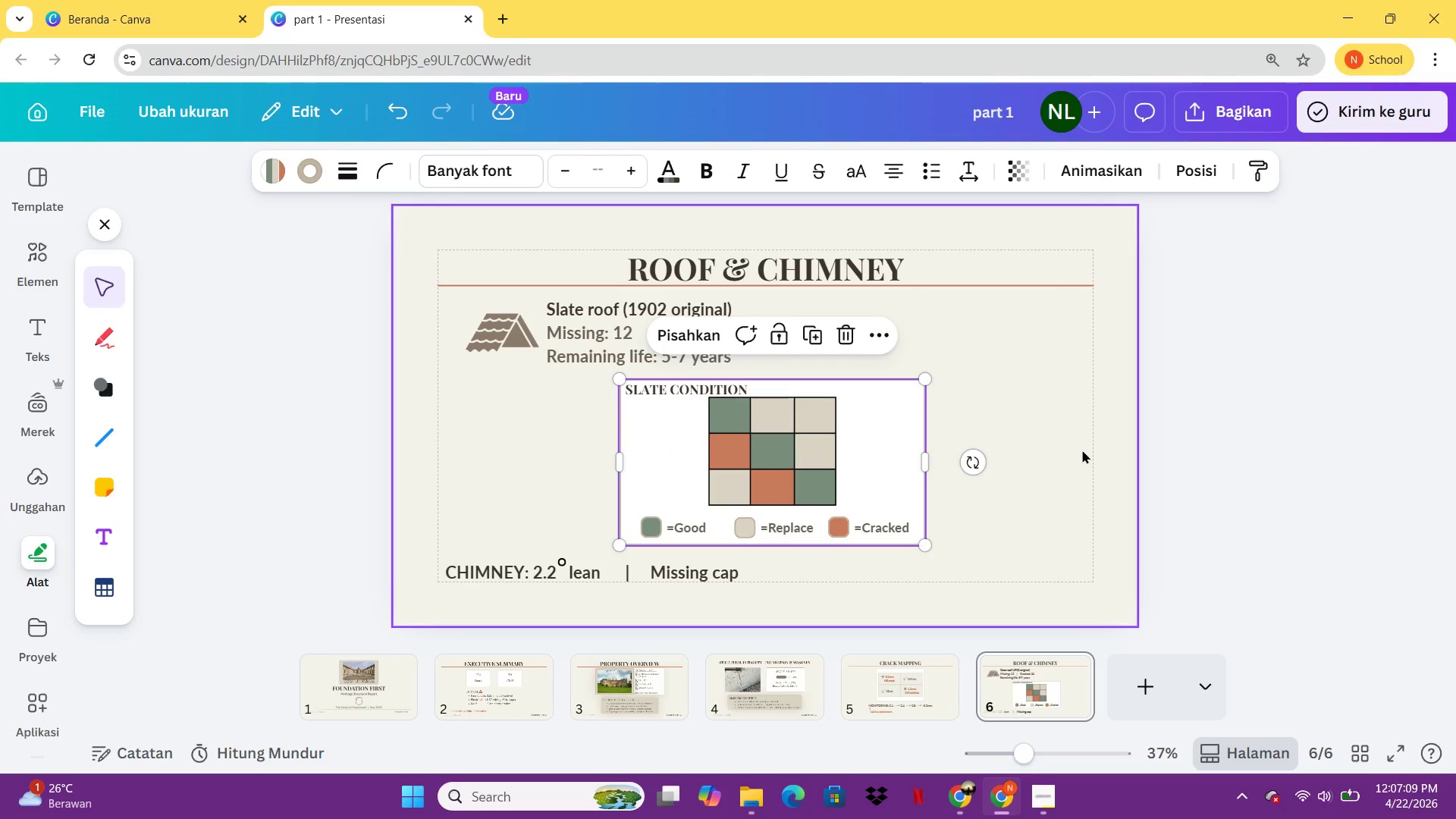 
left_click([1082, 450])
 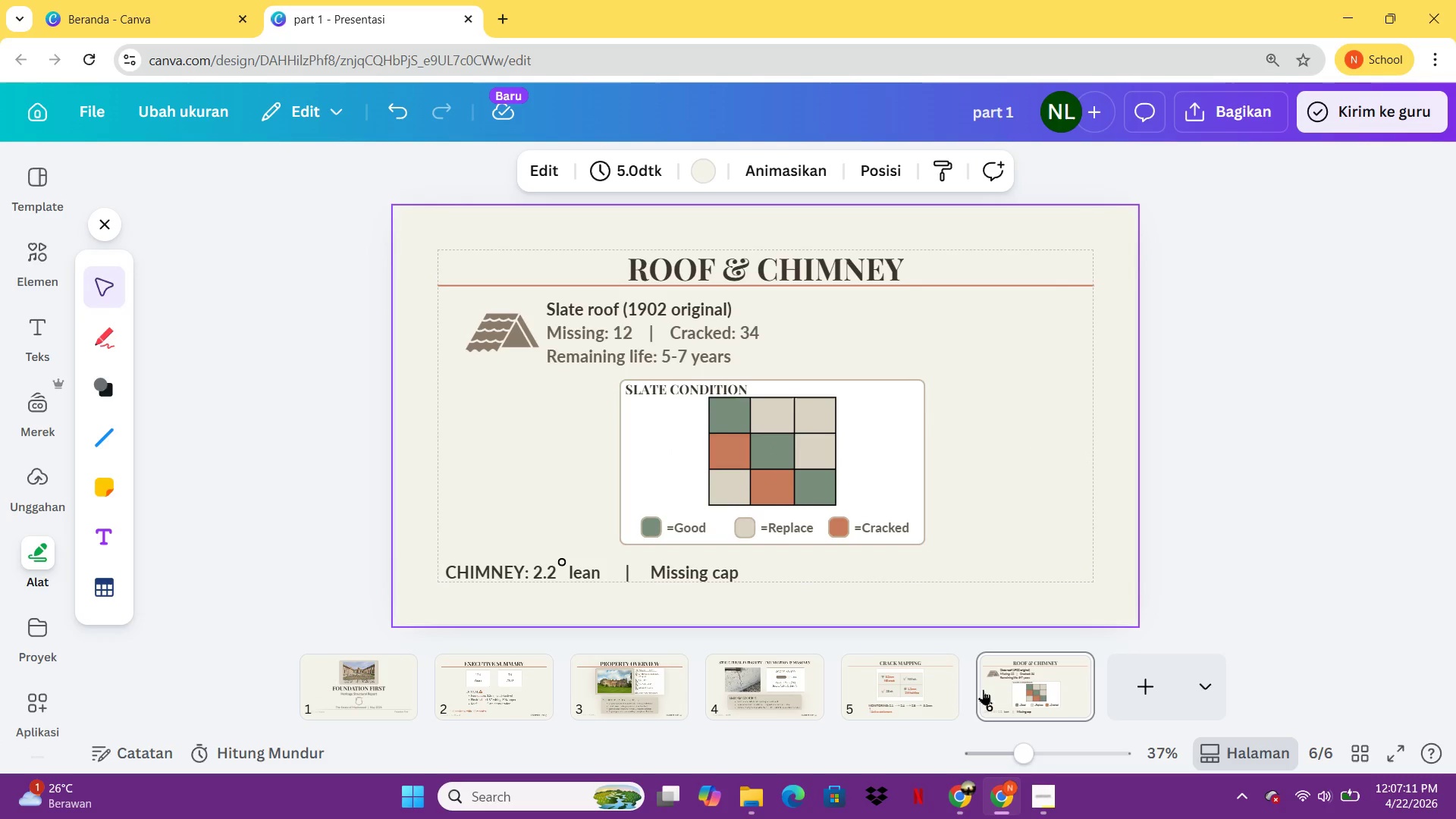 
left_click([911, 681])
 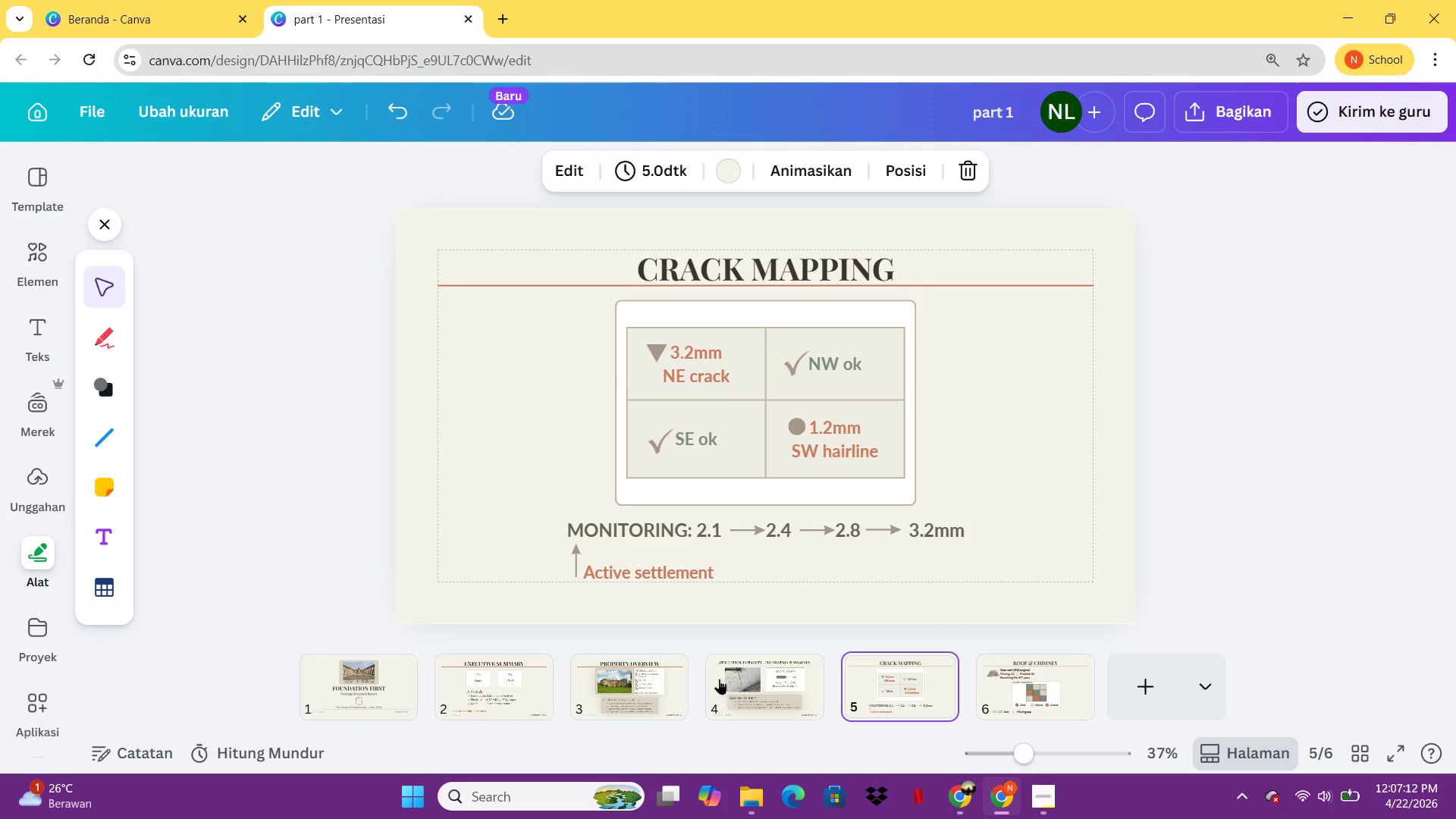 
left_click([715, 681])
 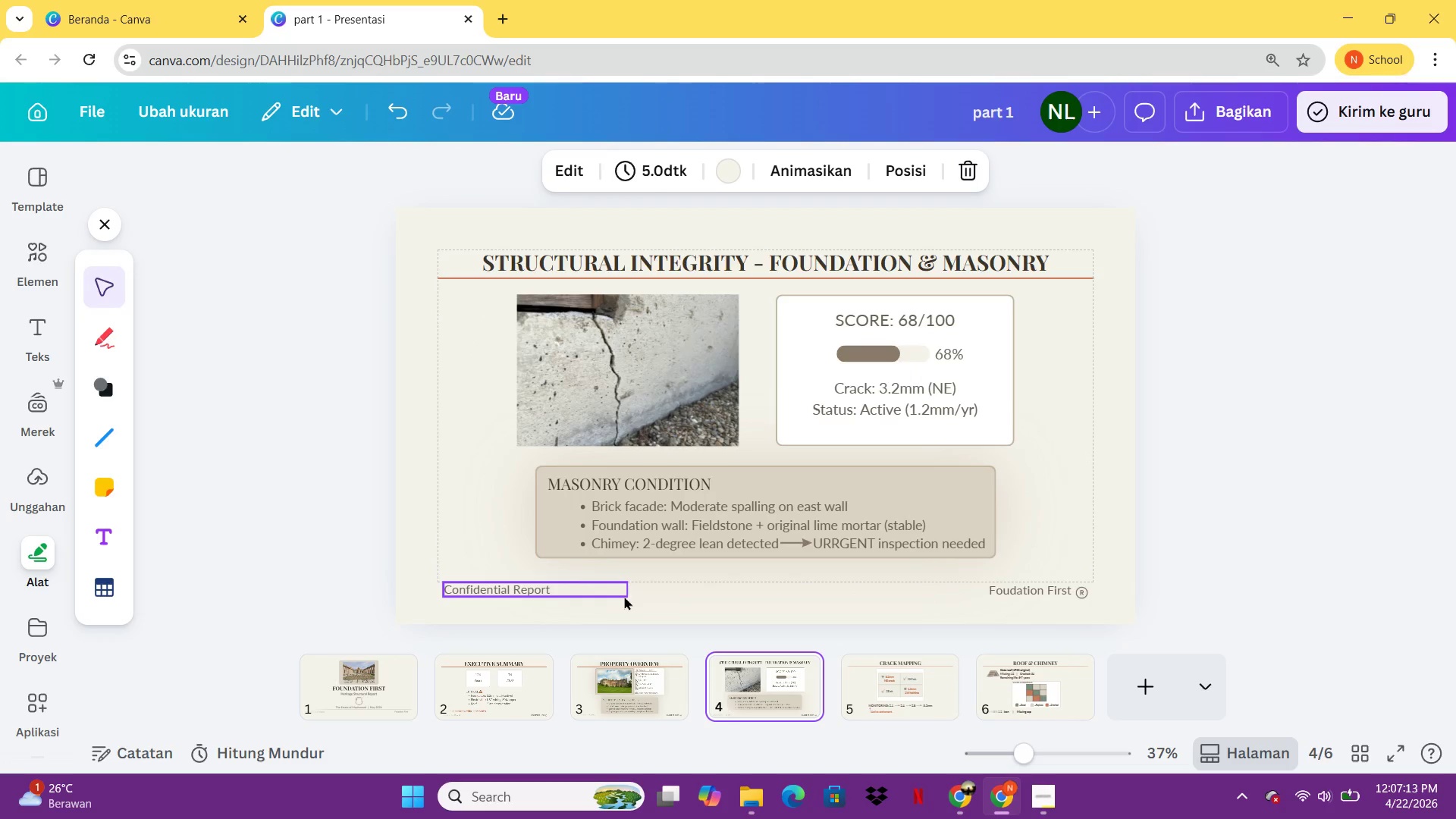 
left_click([624, 596])
 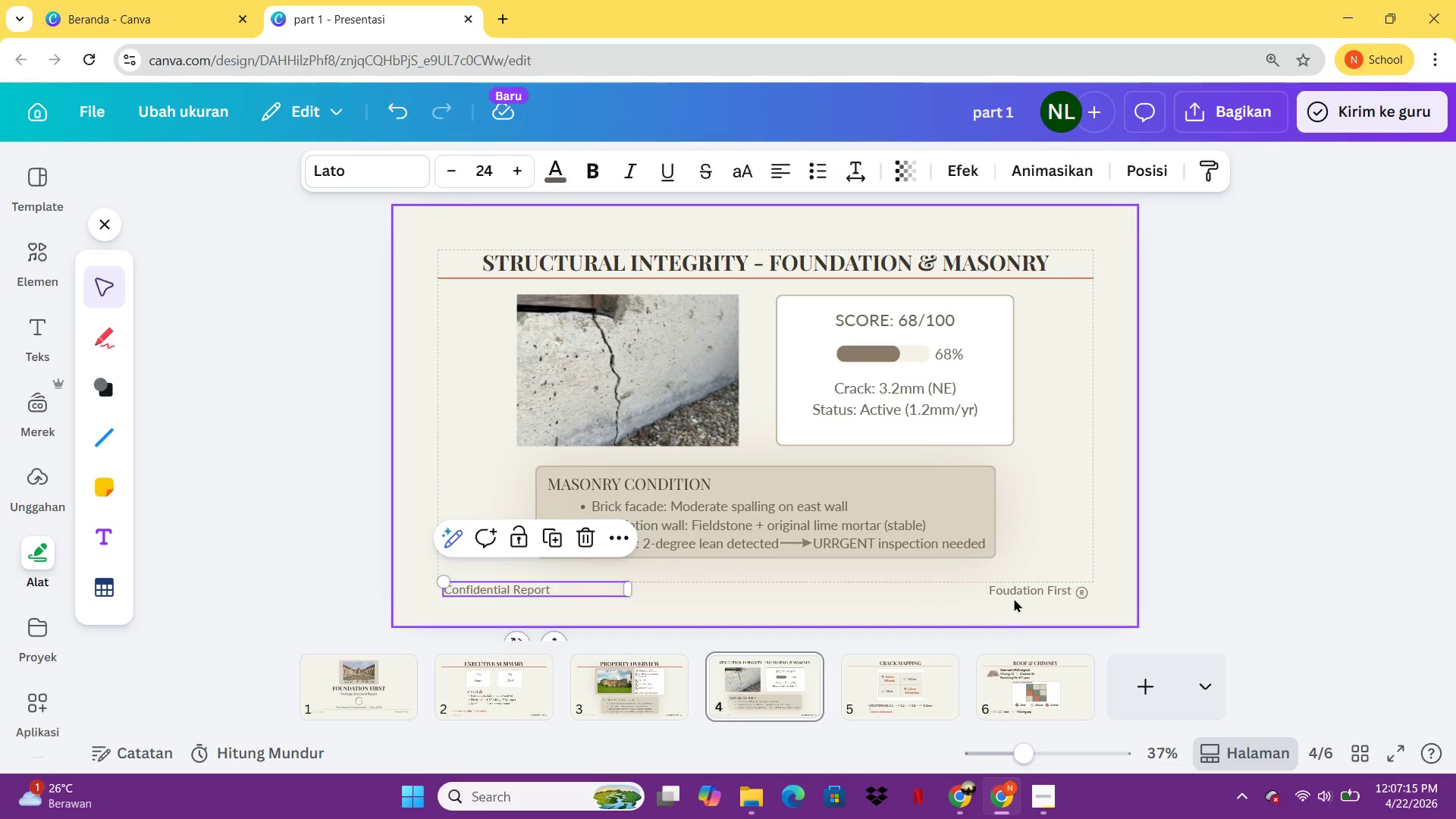 
hold_key(key=ShiftLeft, duration=1.5)
left_click([1028, 592])
 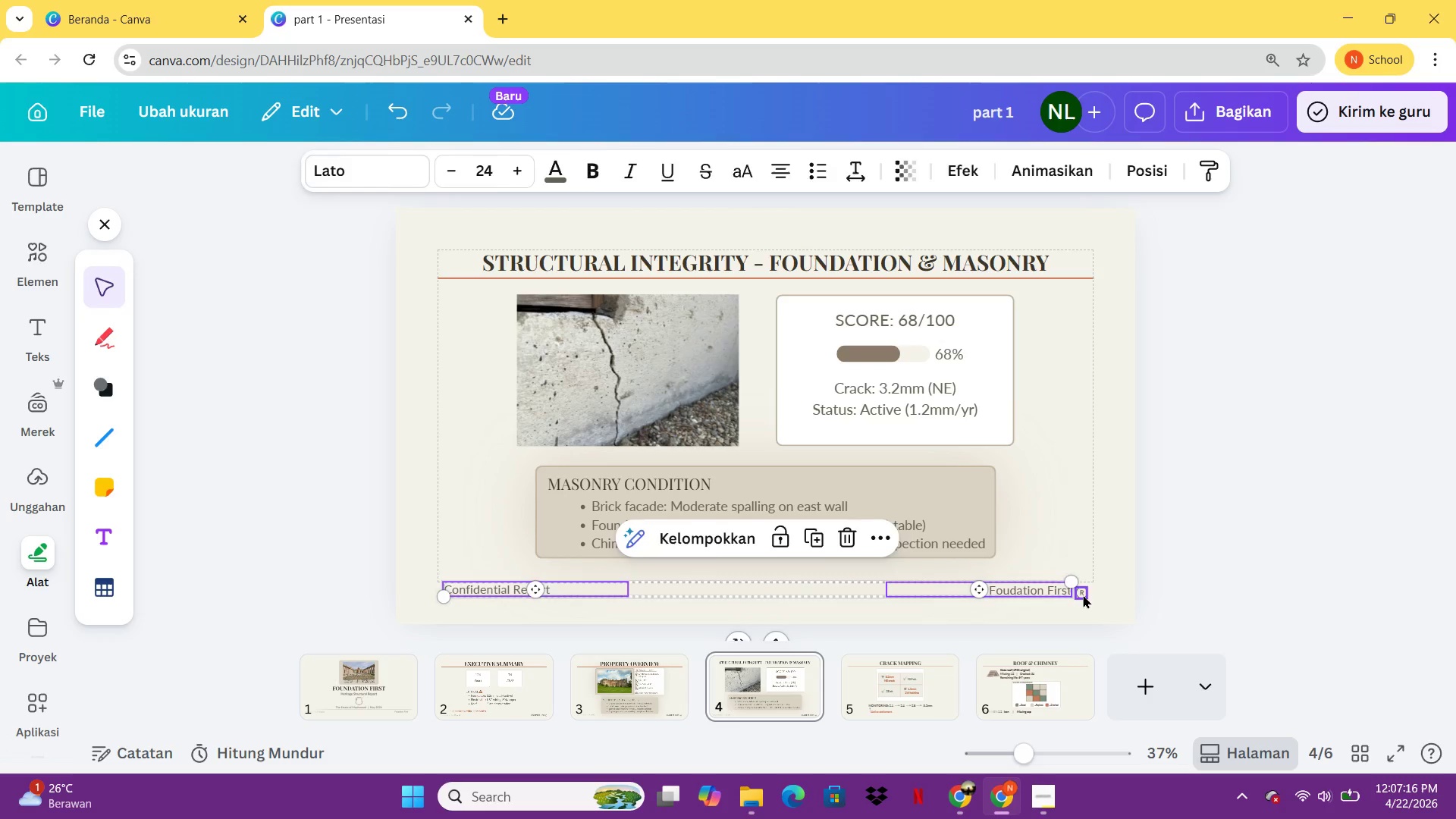 
left_click([1083, 595])
 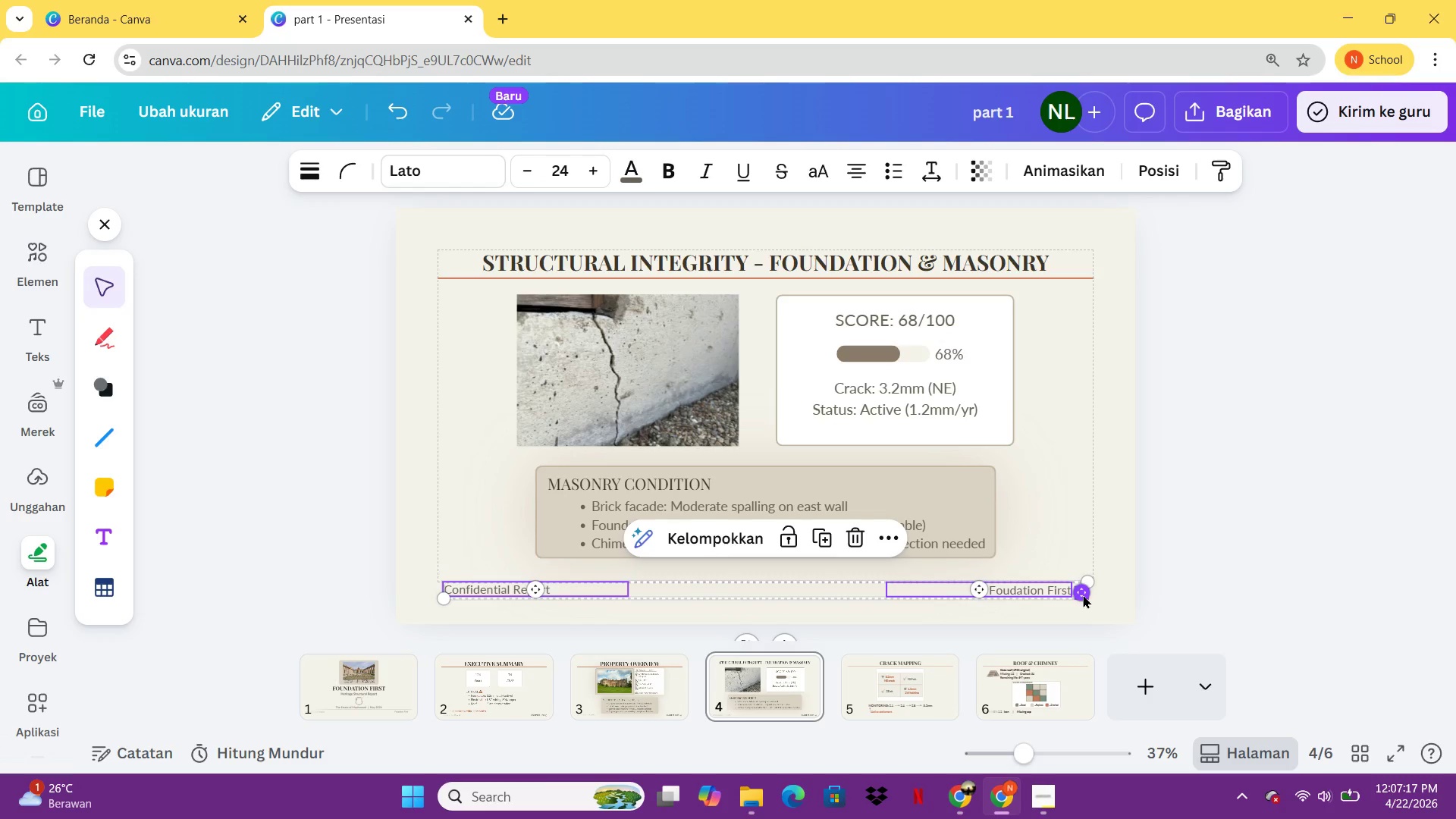 
key(Control+G)
 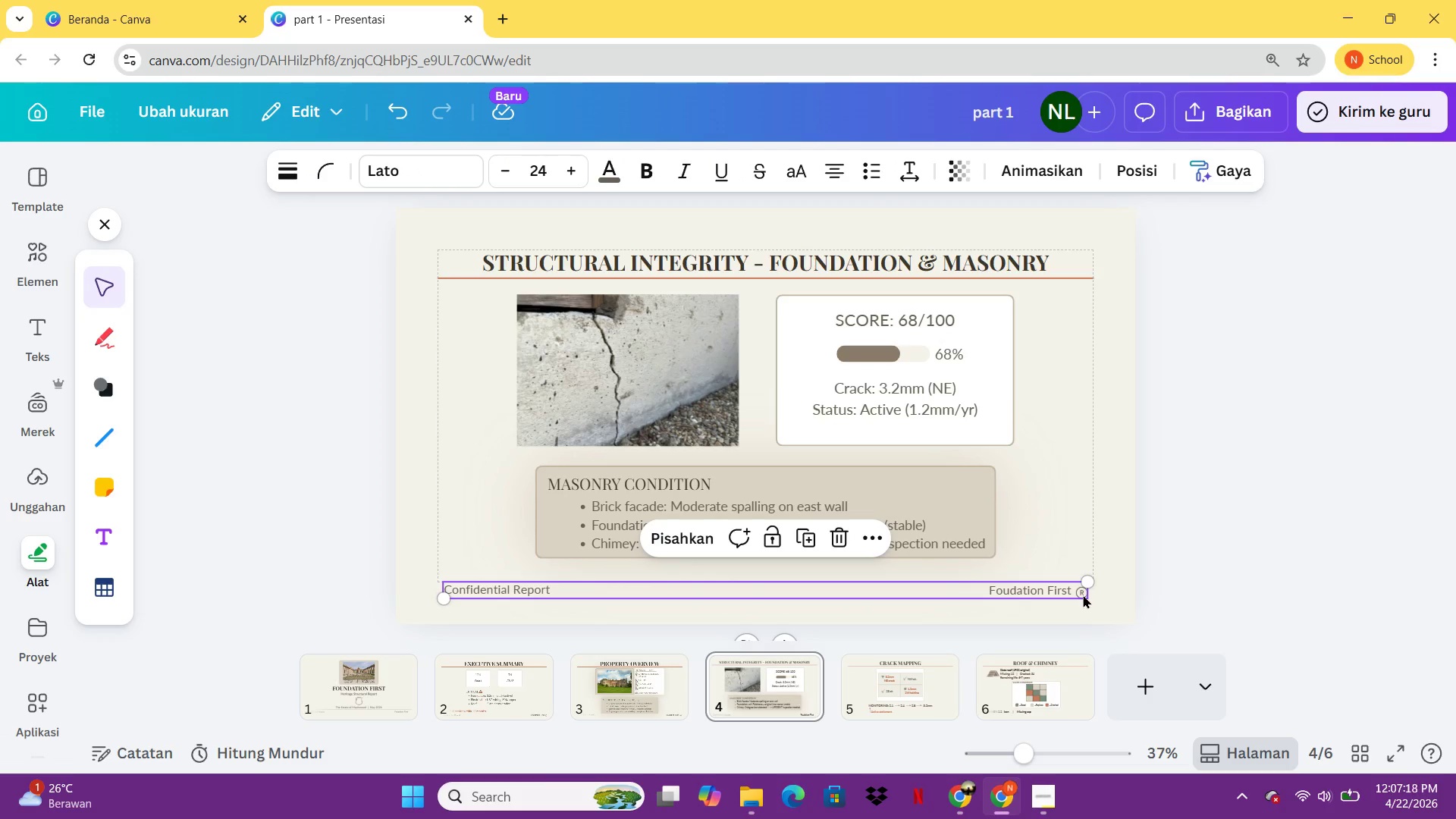 
key(Control+C)
 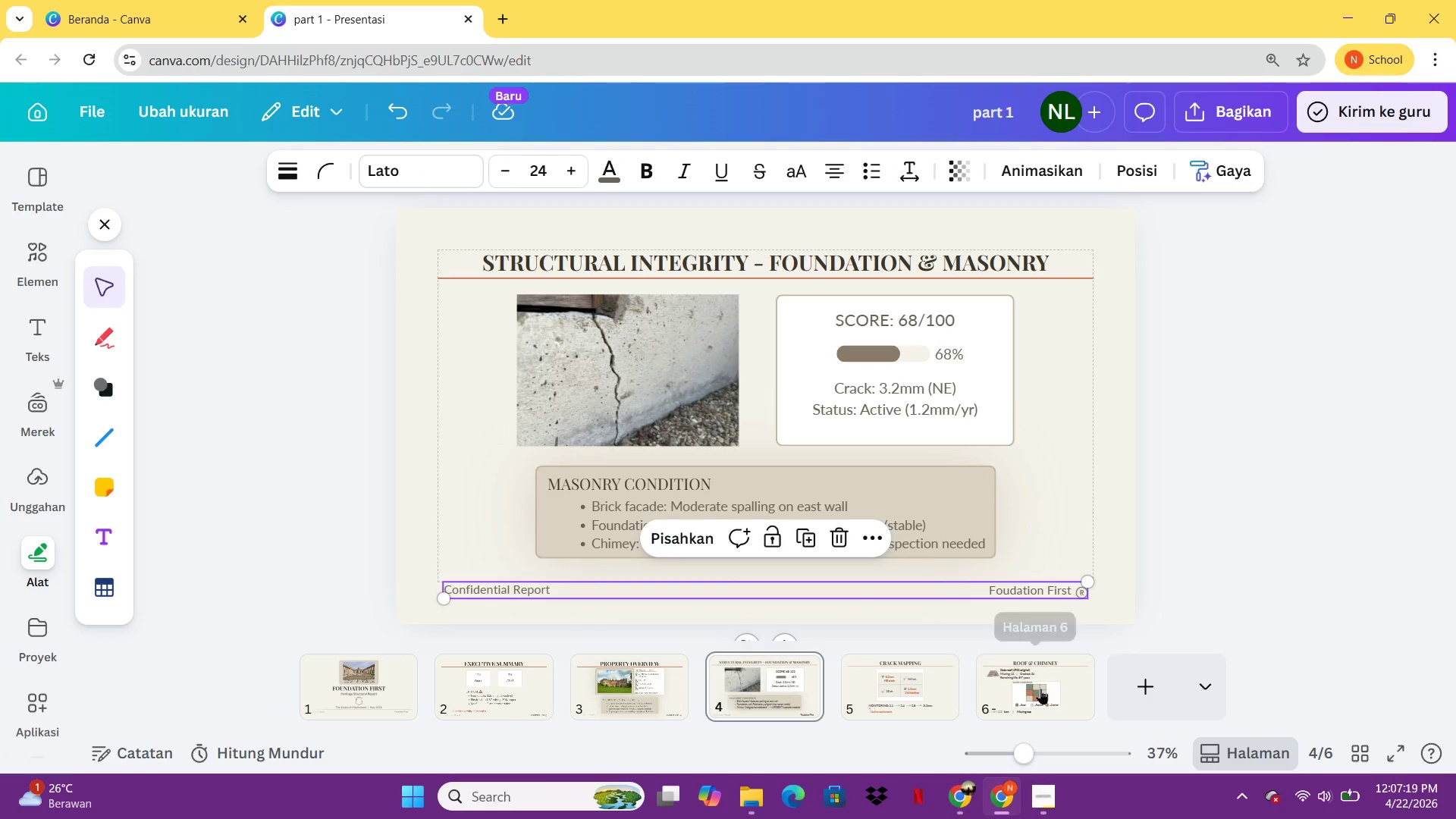 
left_click([1040, 689])
 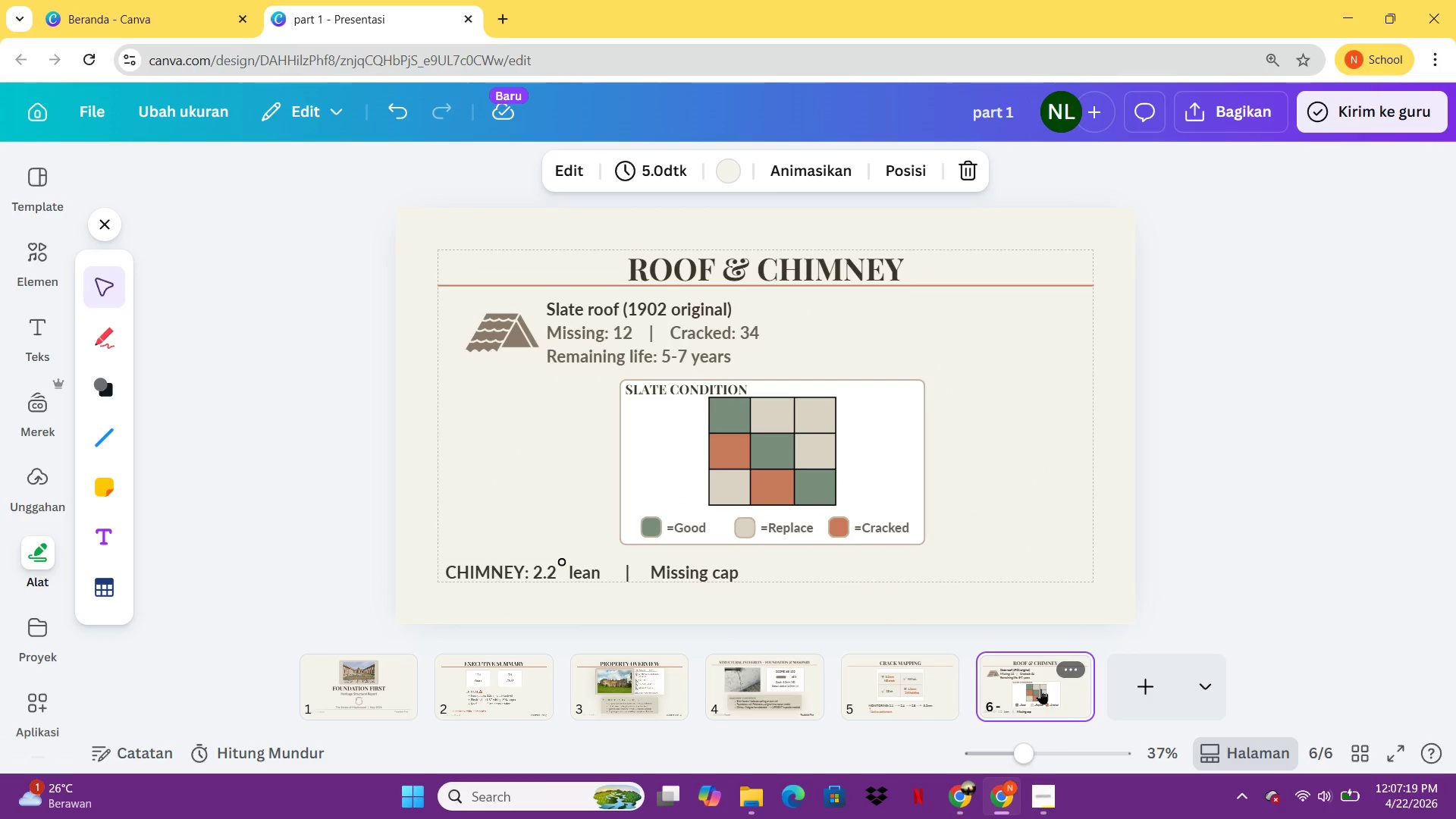 
key(Control+V)
 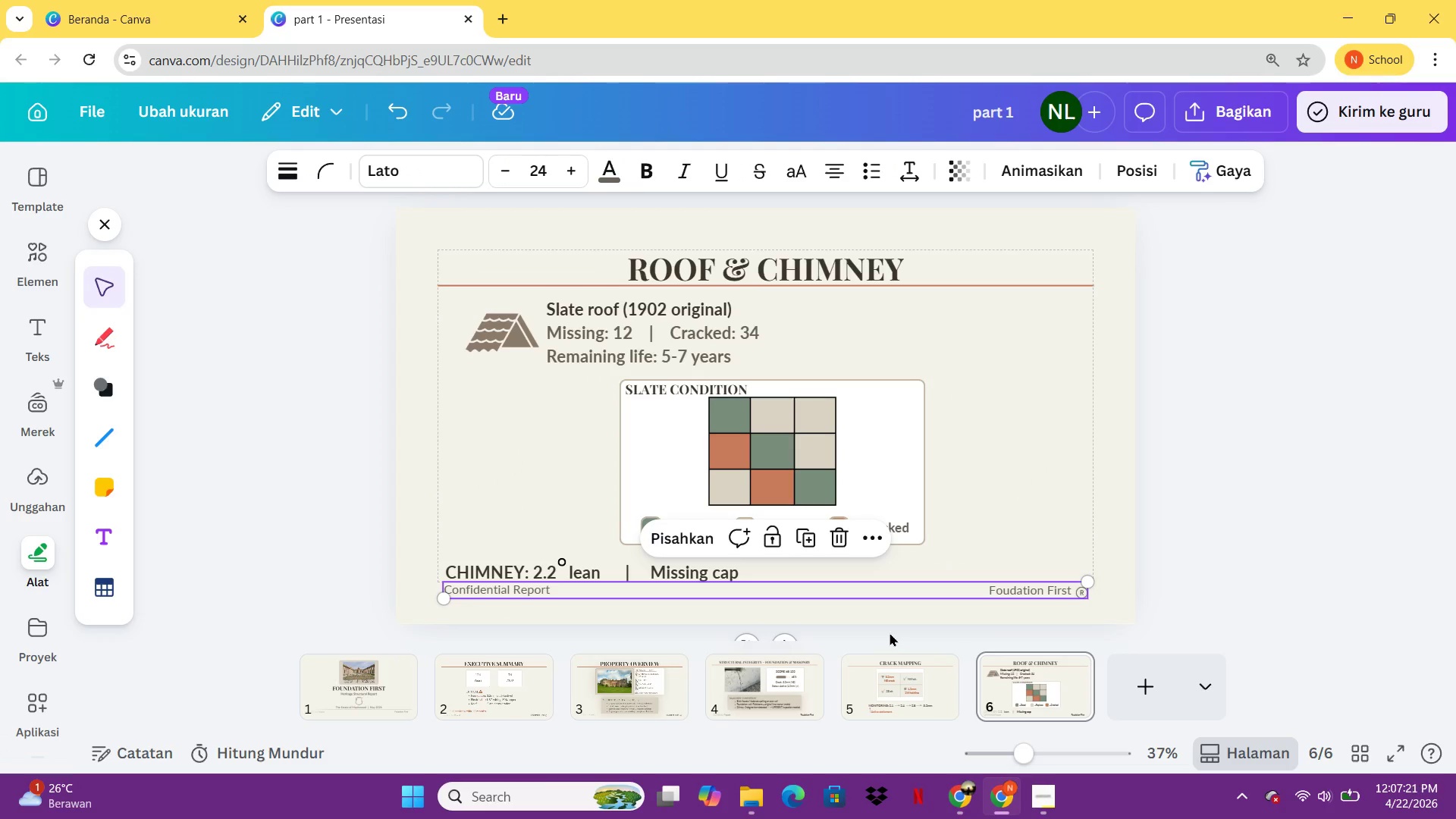 
left_click([890, 632])
 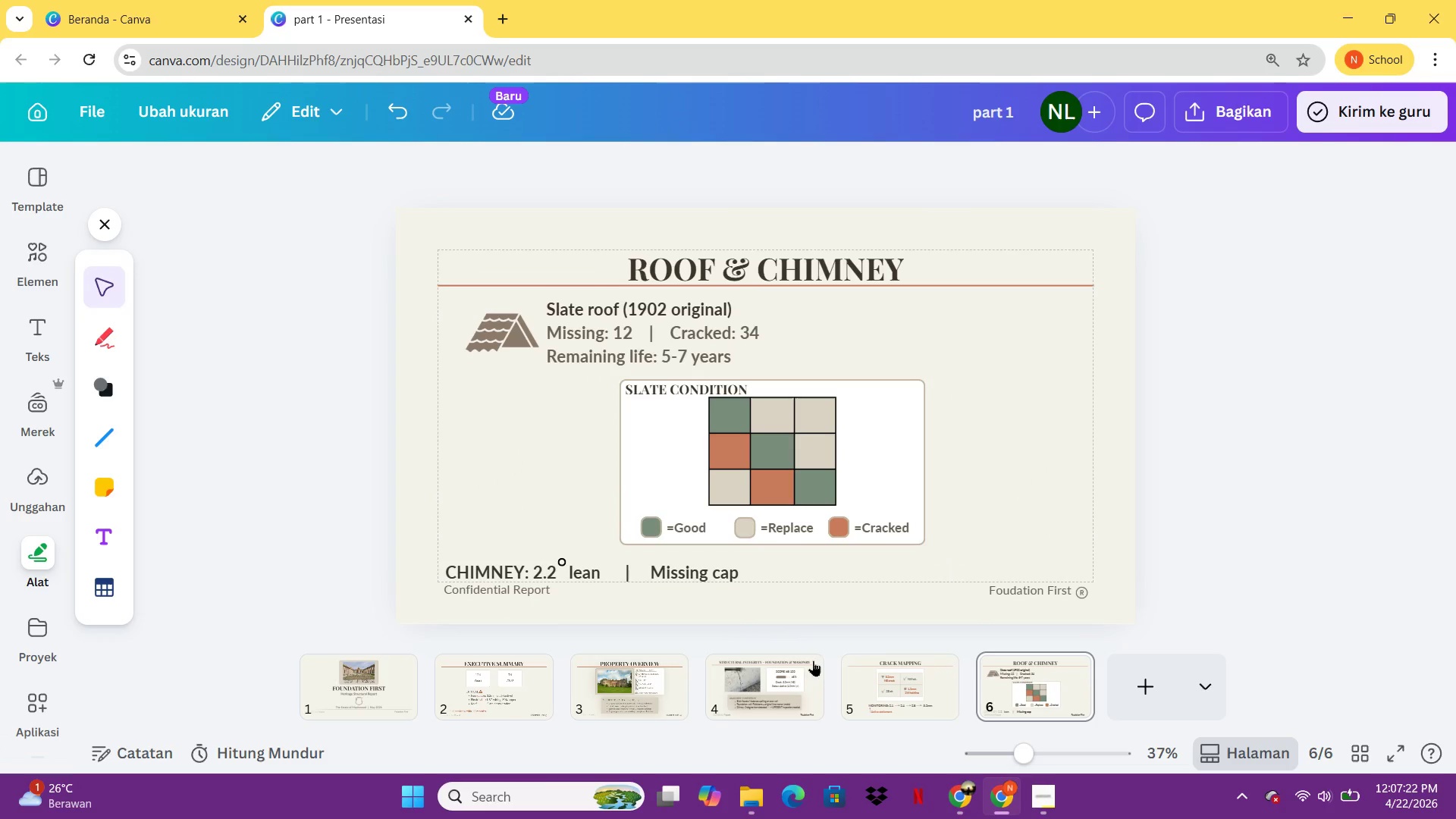 
left_click([855, 675])
 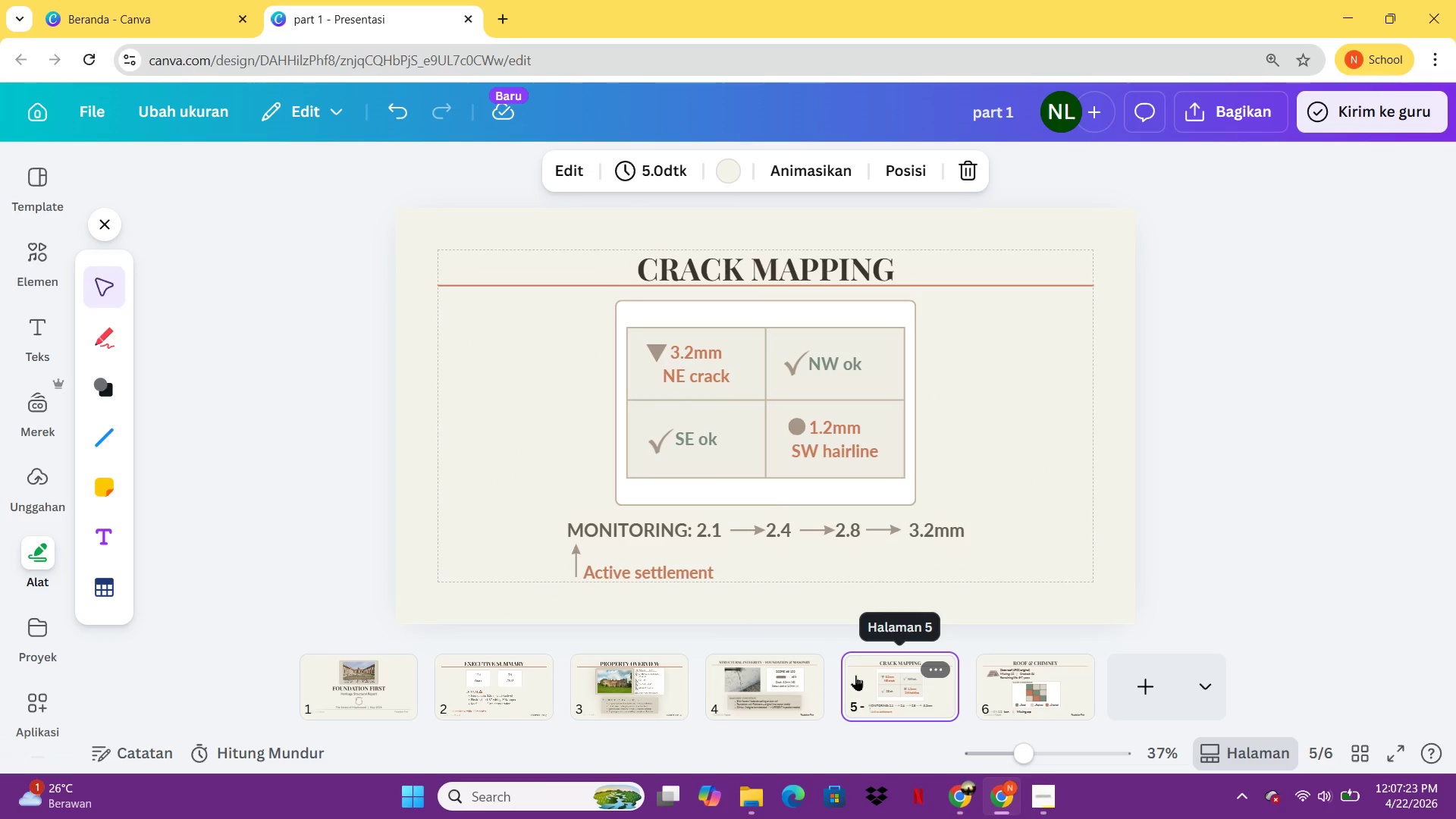 
key(Control+V)
 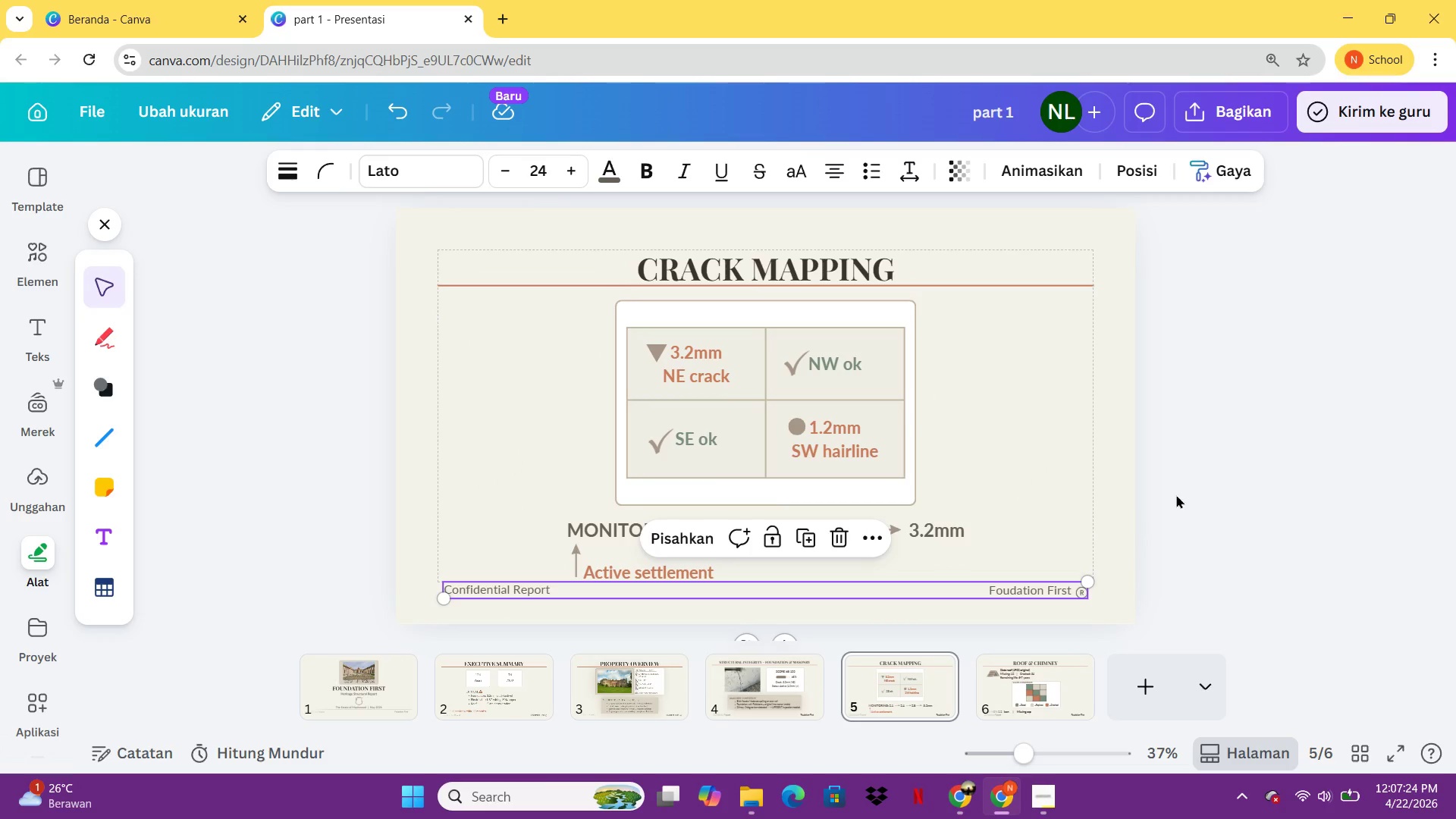 
left_click([1178, 494])
 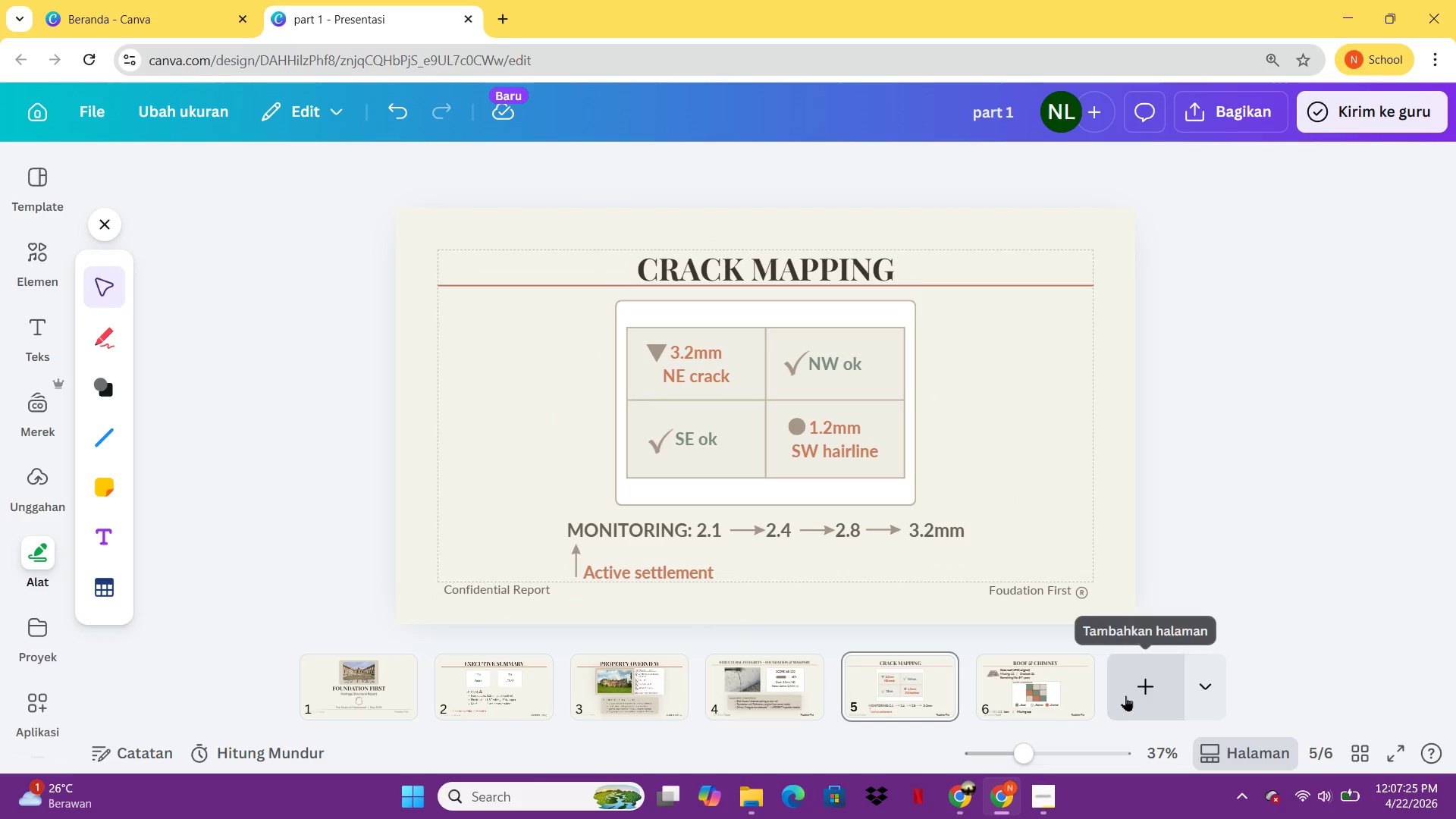 
left_click([1125, 694])
 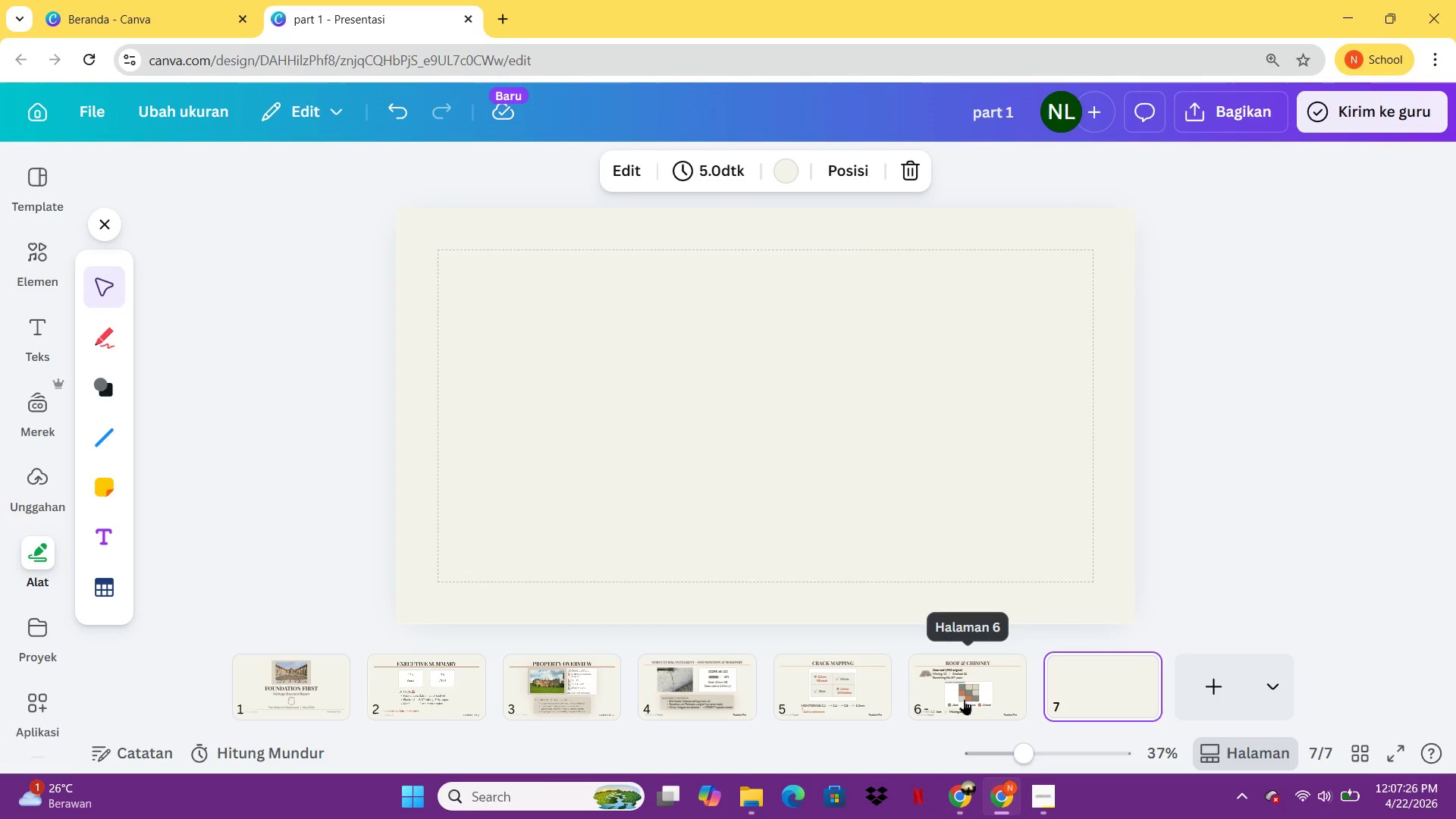 
left_click([965, 699])
 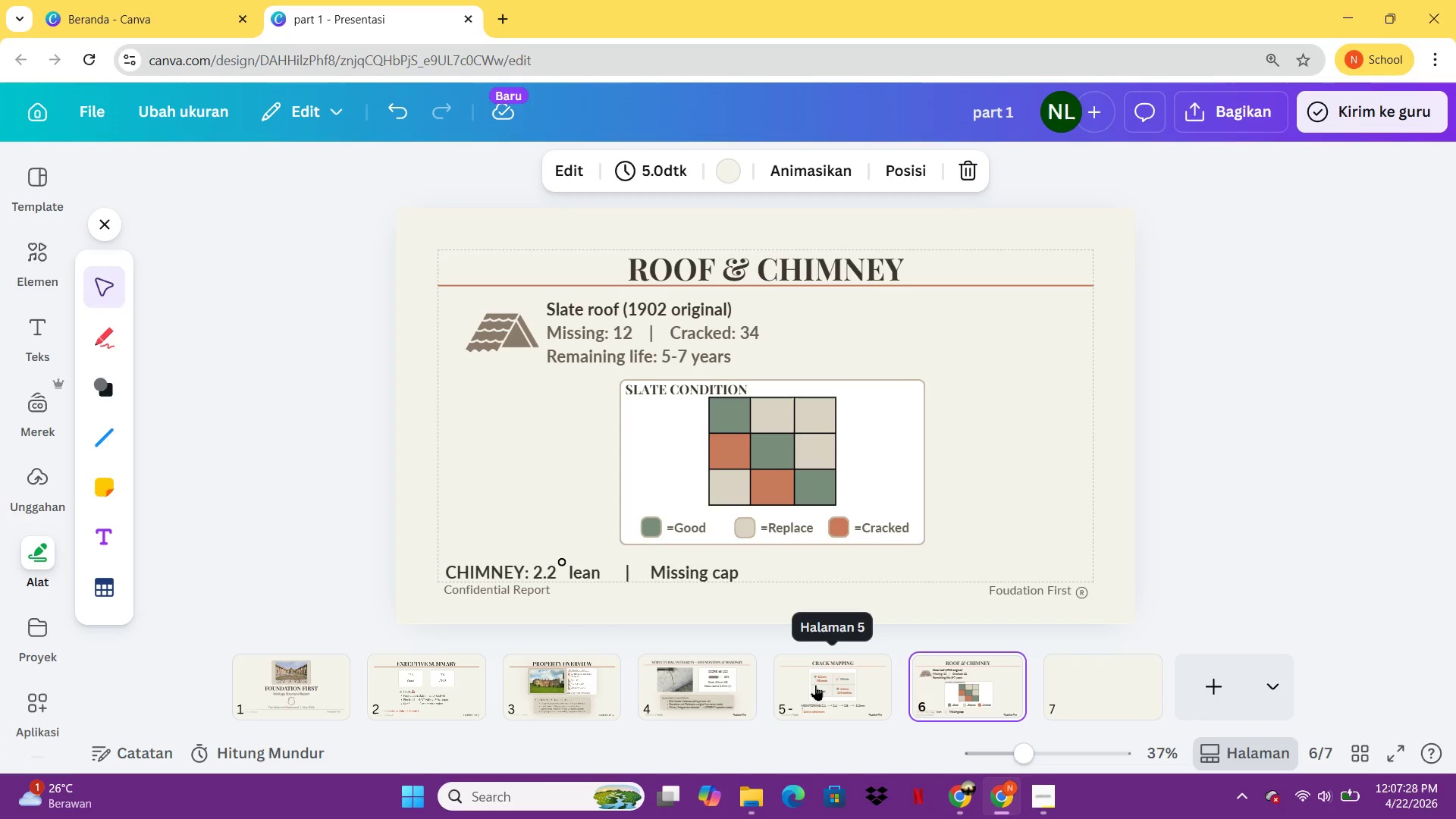 
left_click([814, 682])
 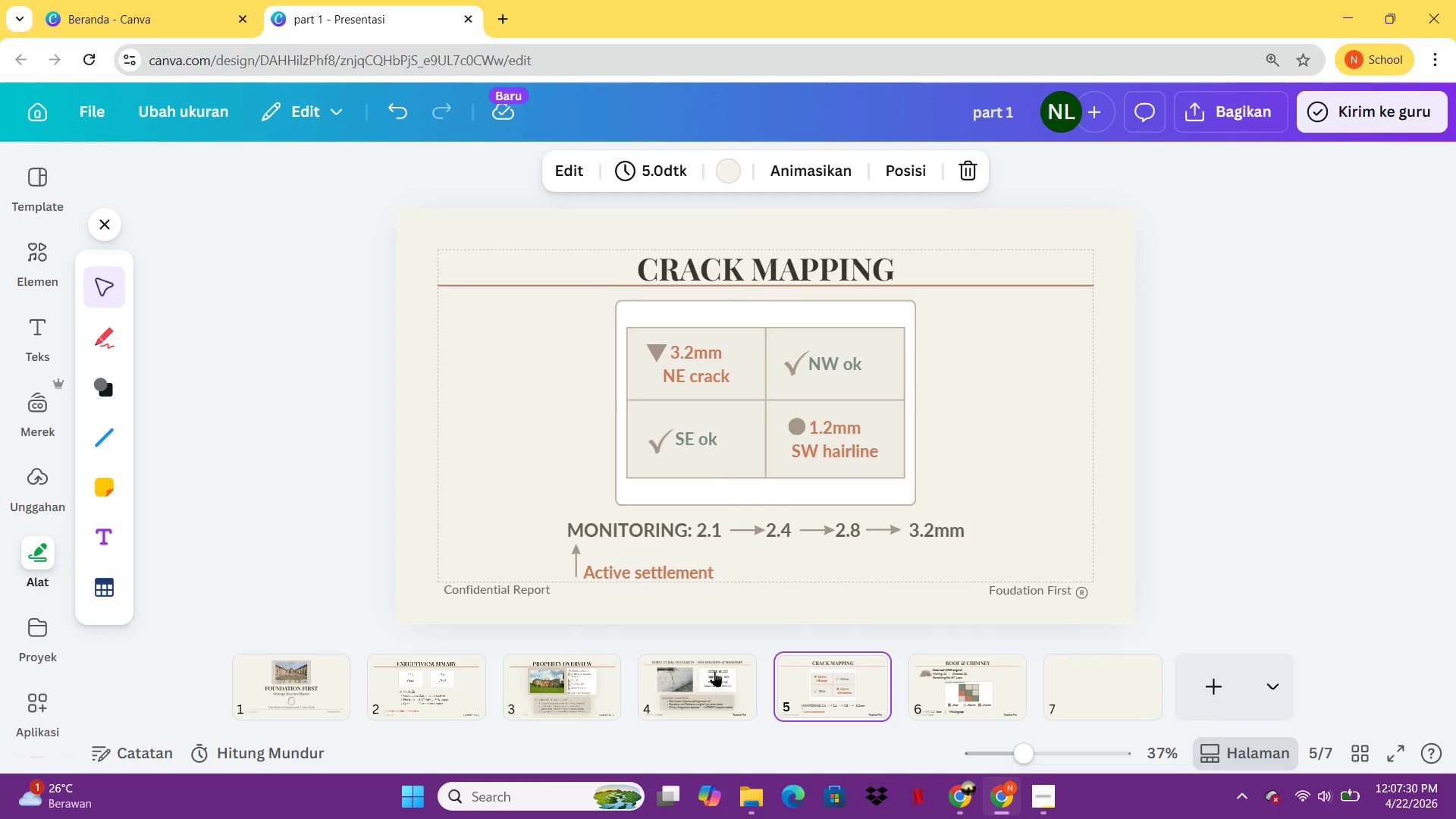 
left_click([688, 675])
 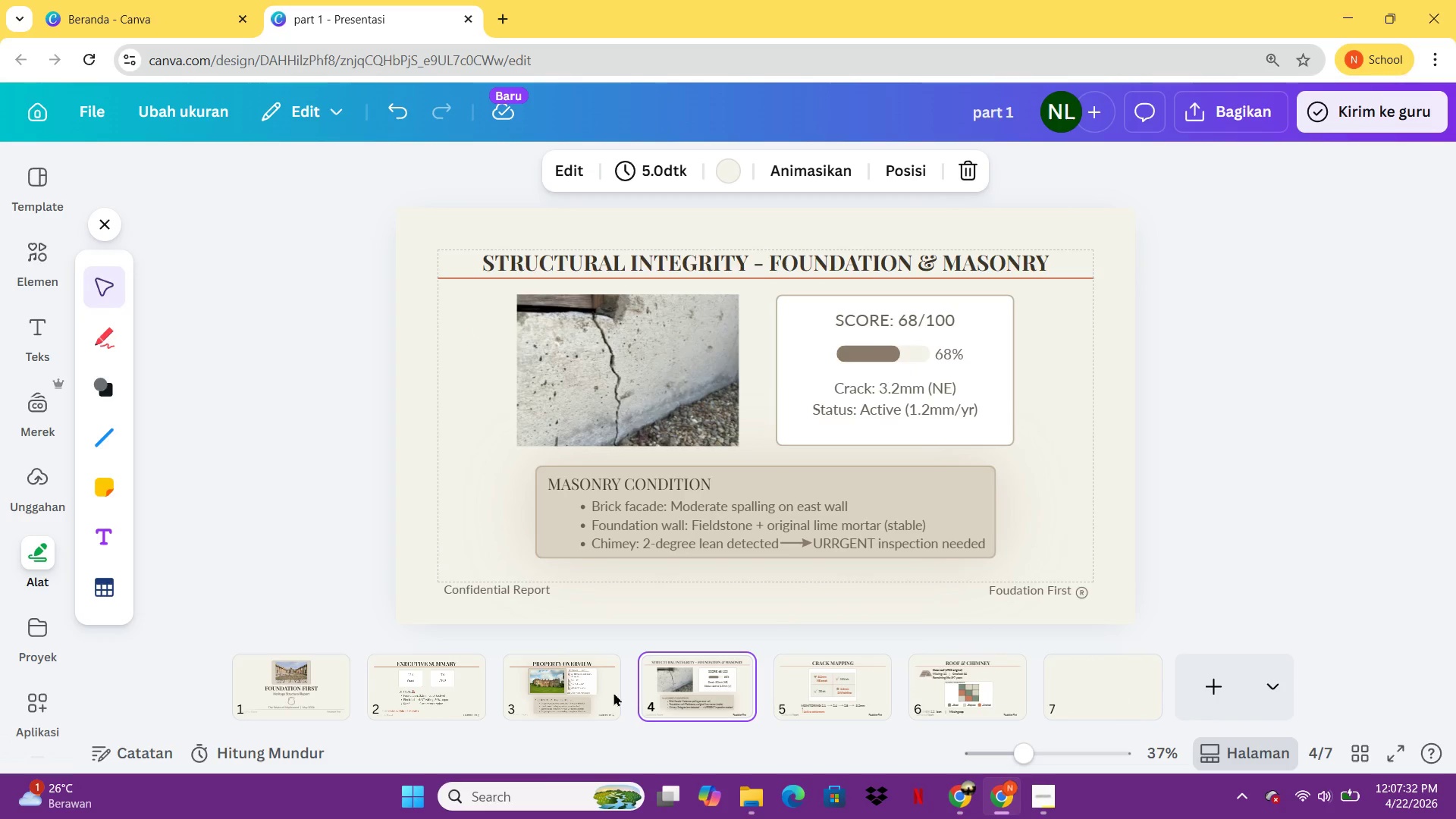 
left_click([558, 708])
 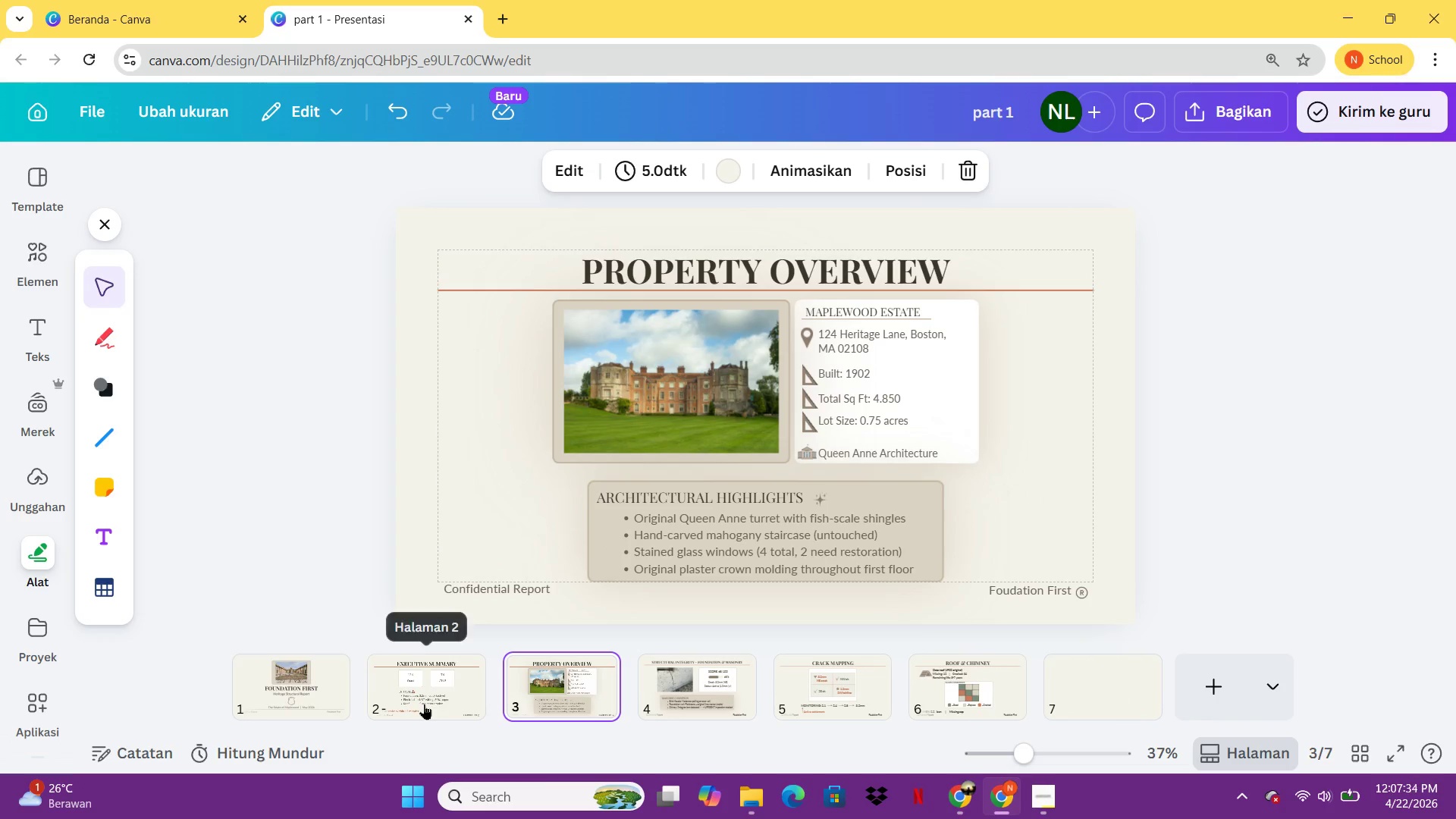 
left_click([424, 704])
 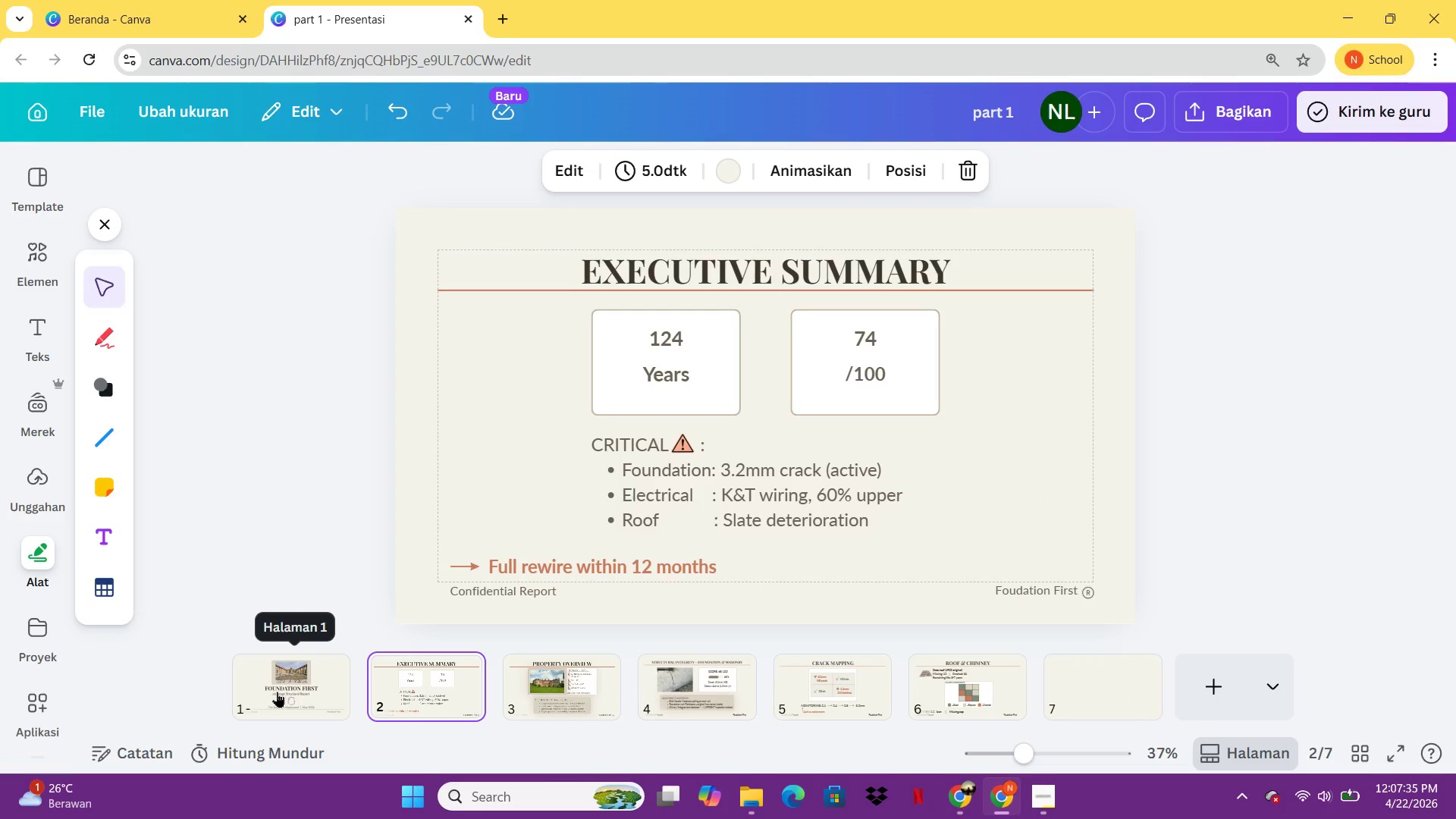 
left_click([277, 692])
 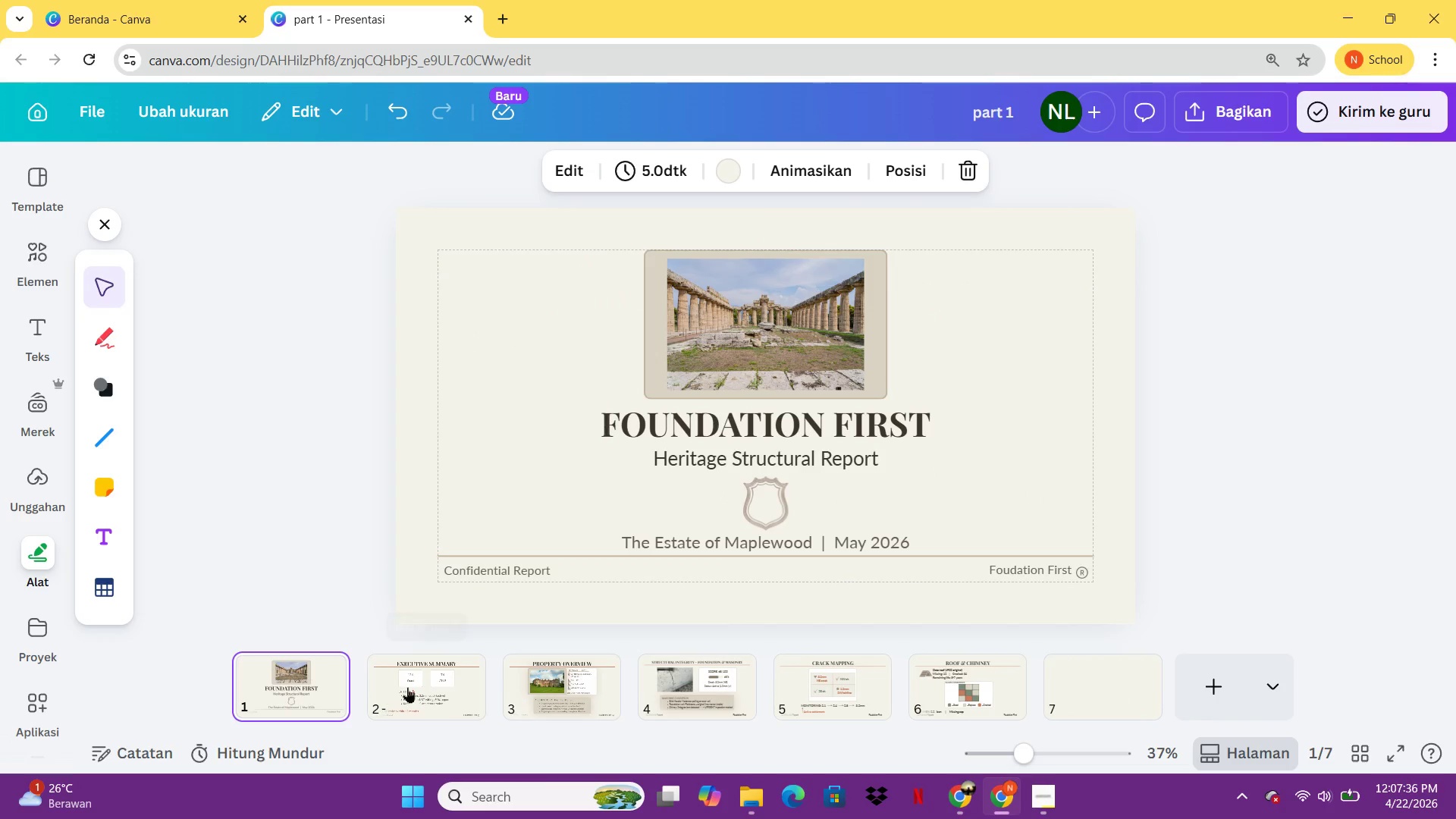 
left_click([407, 687])
 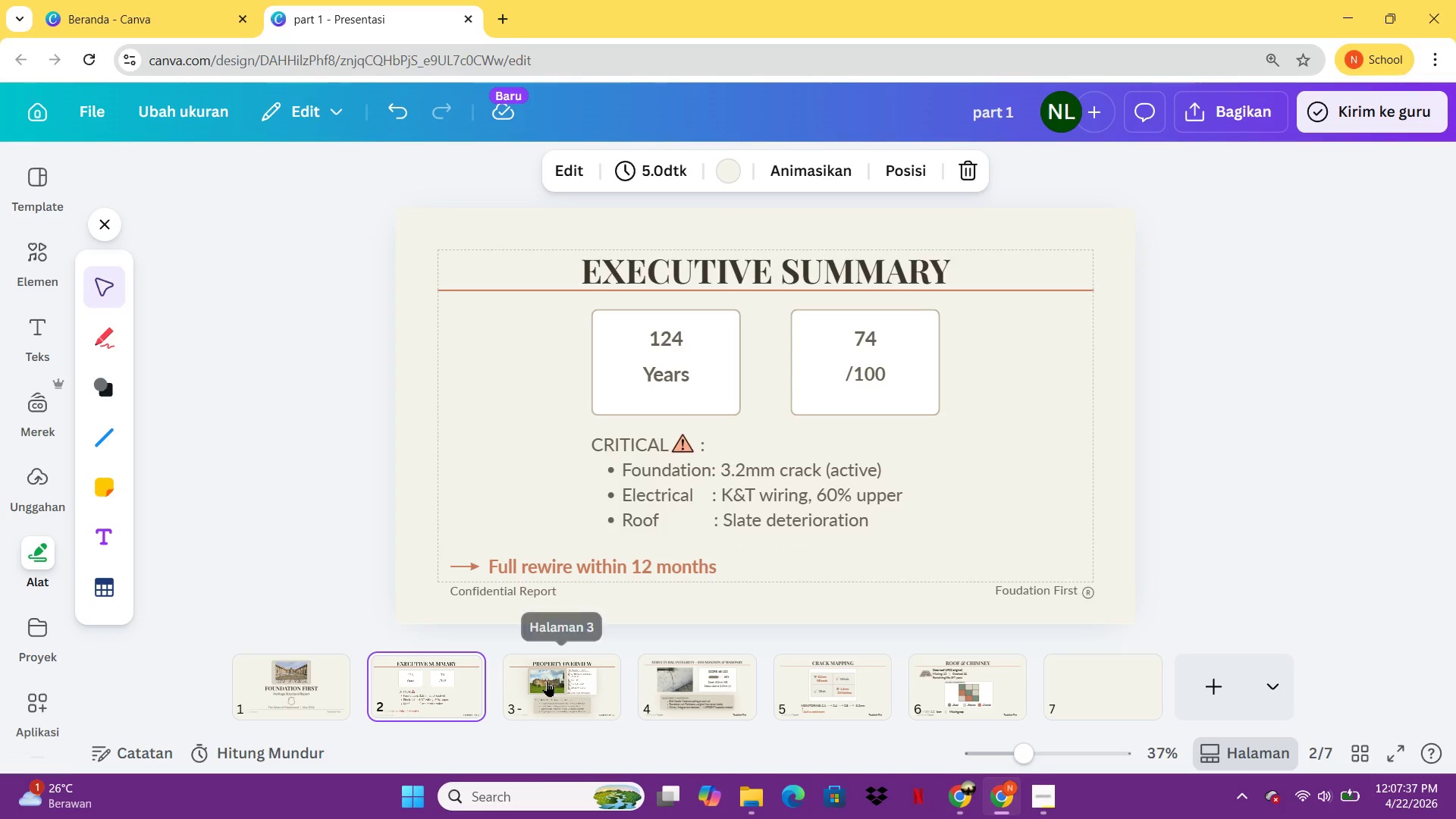 
left_click([547, 681])
 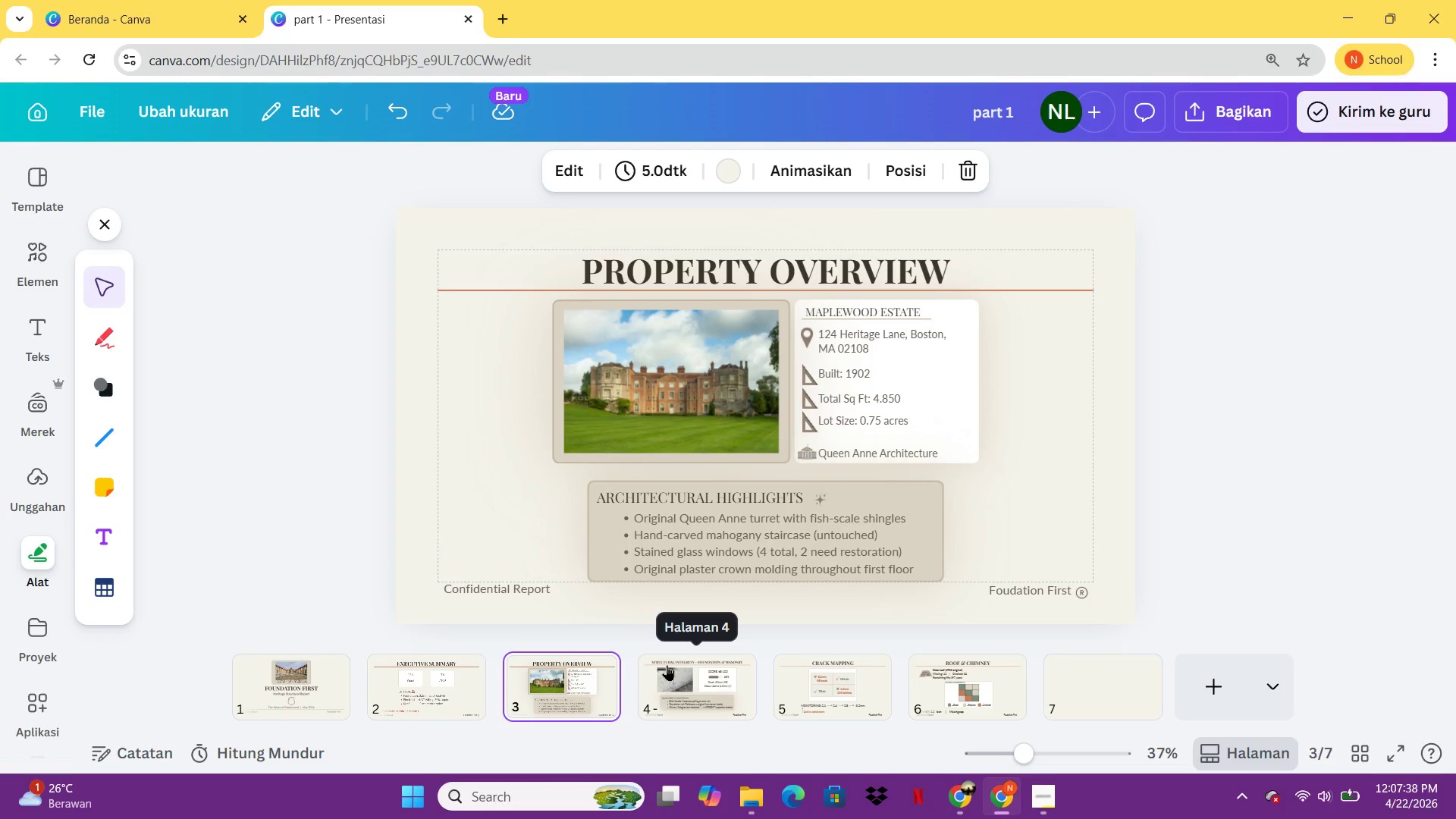 
left_click([667, 665])
 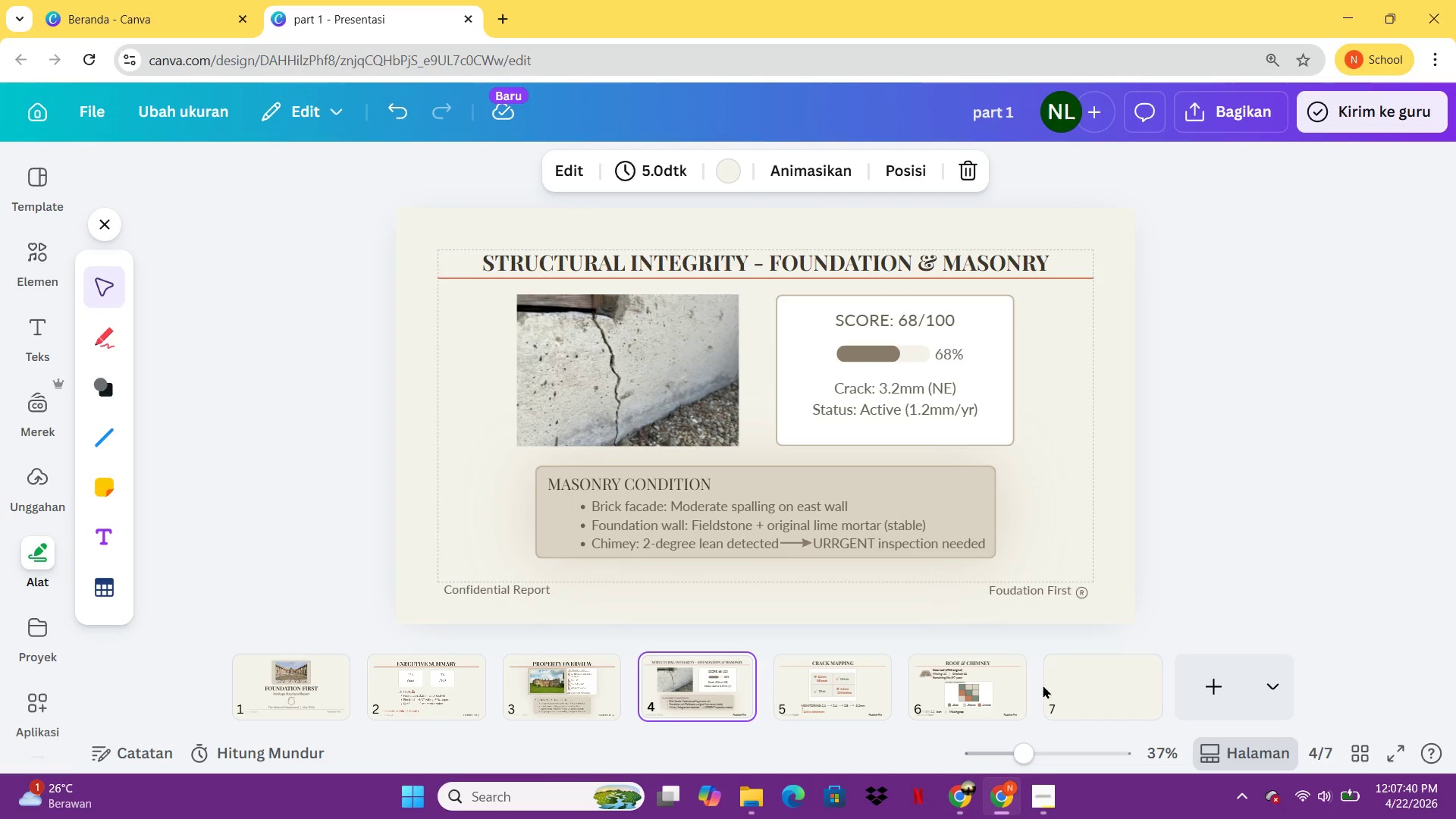 
left_click([1070, 678])
 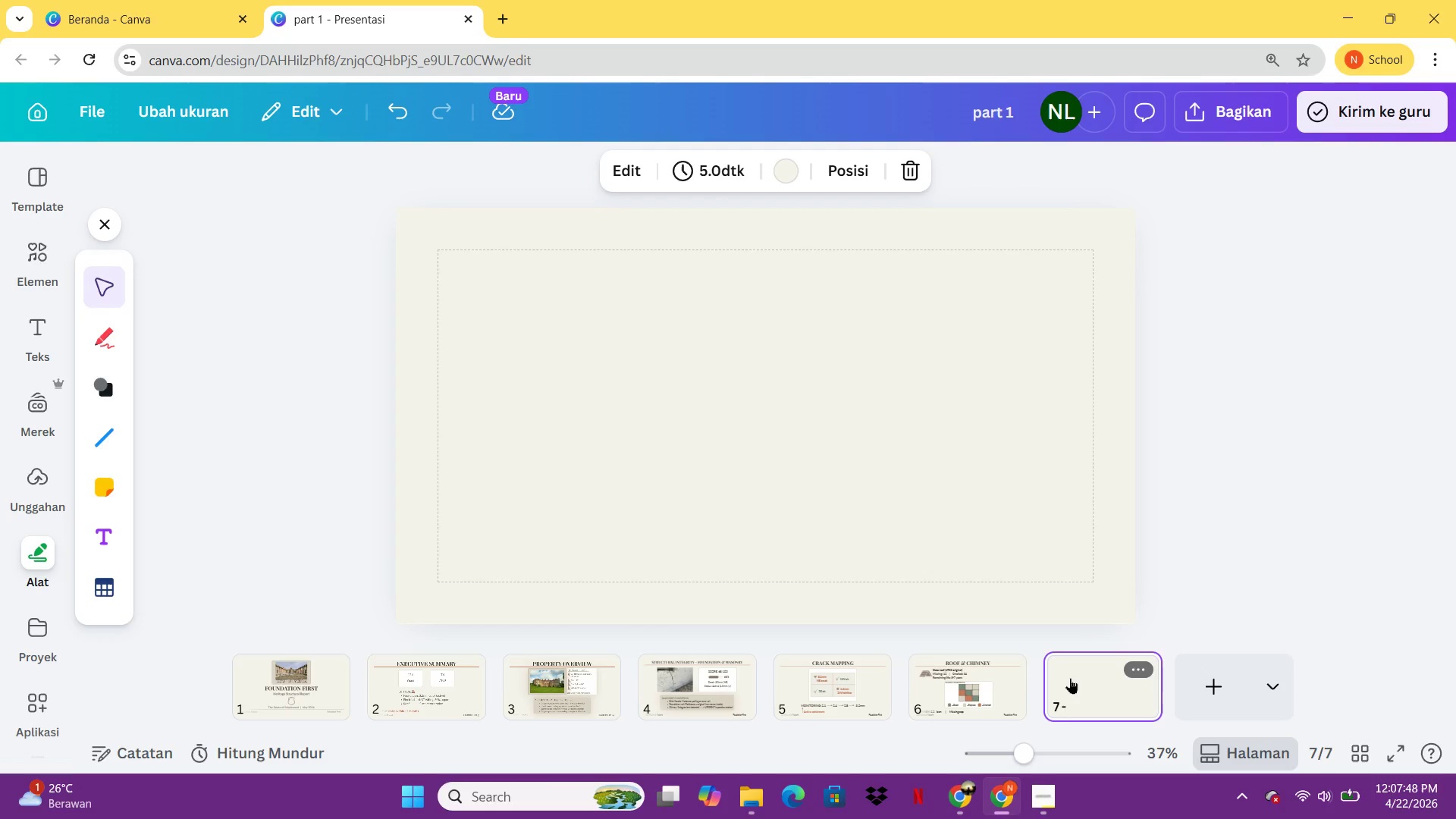 
wait(12.28)
 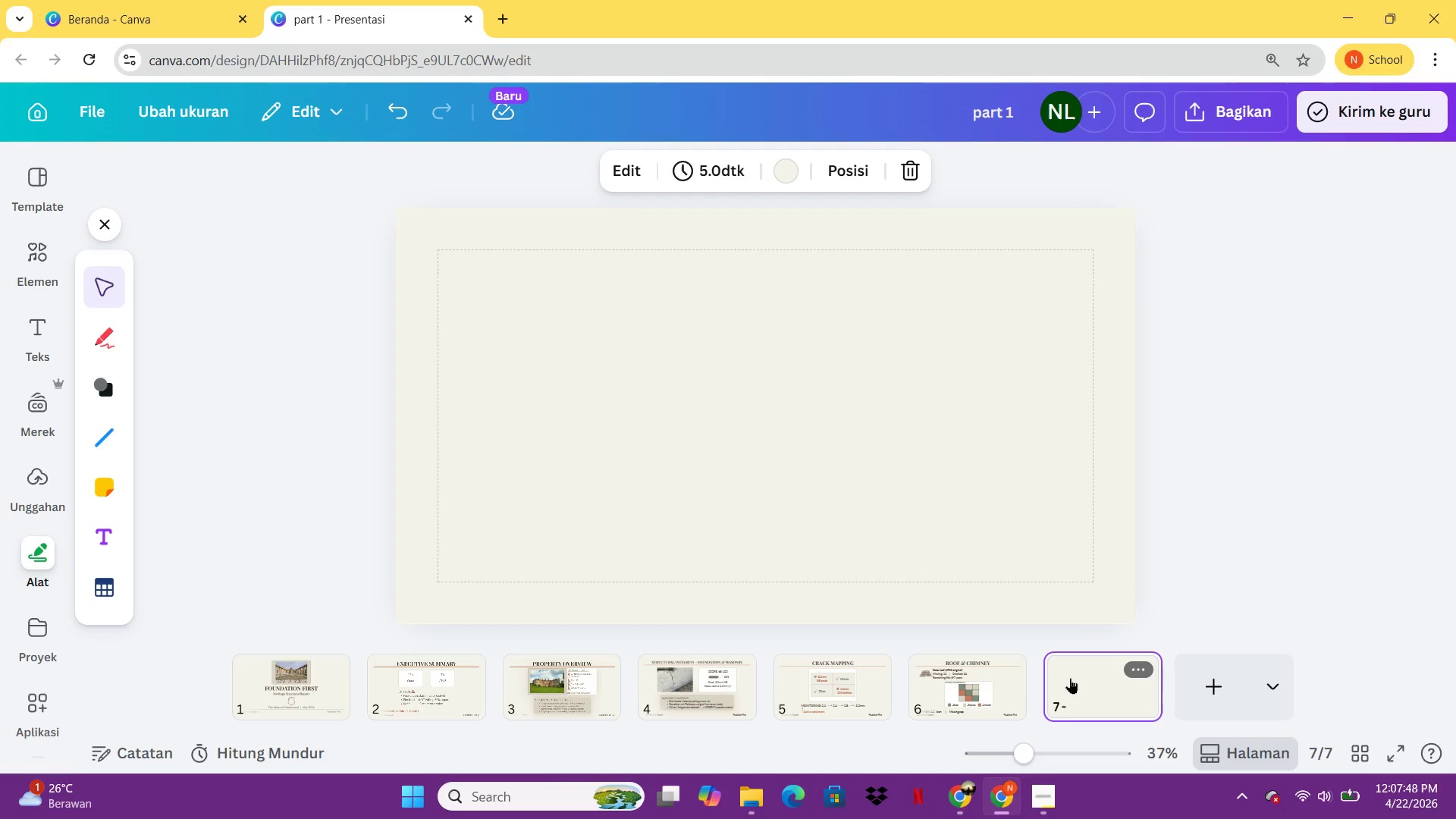 
left_click([965, 683])
 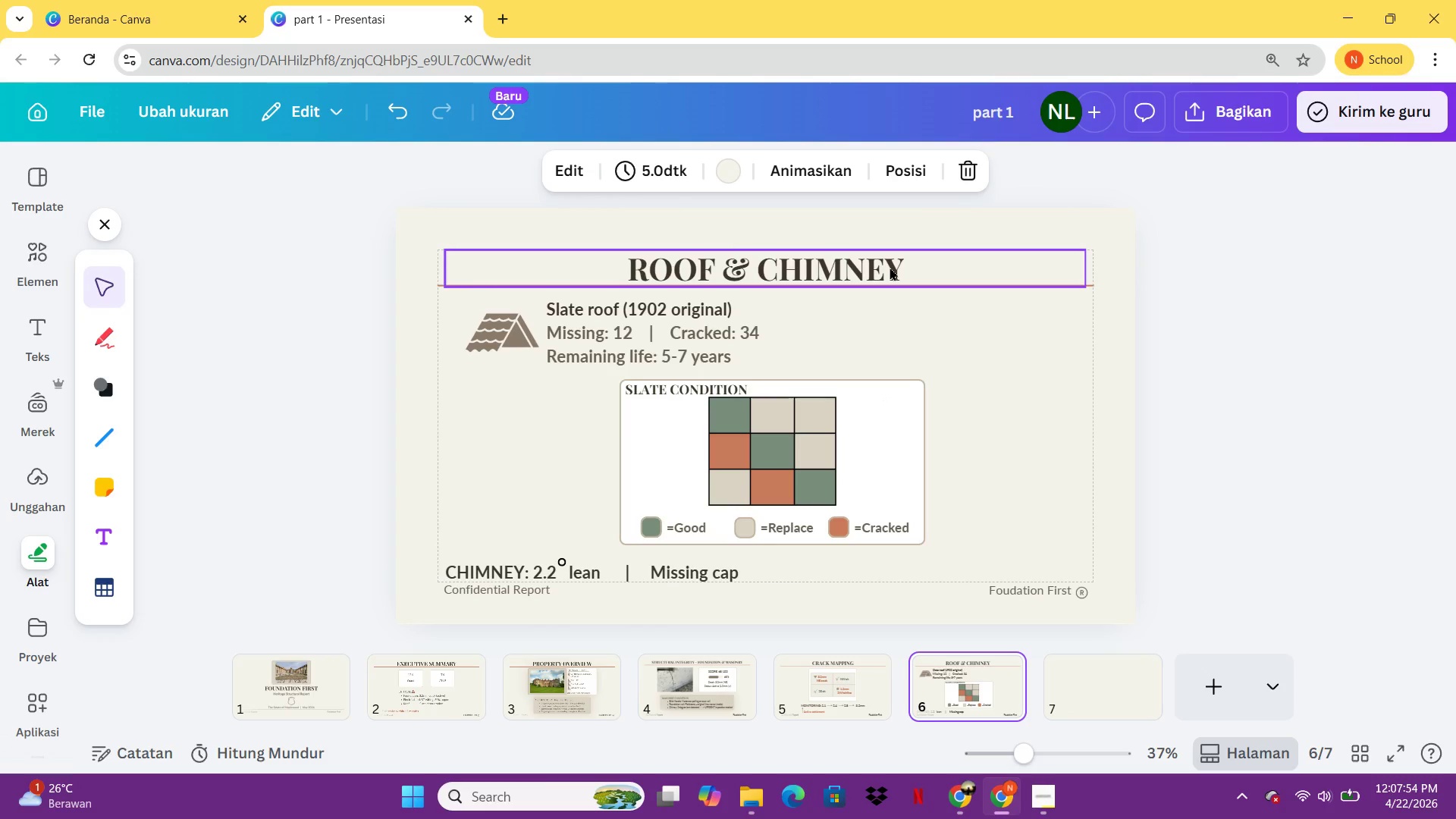 
left_click([887, 265])
 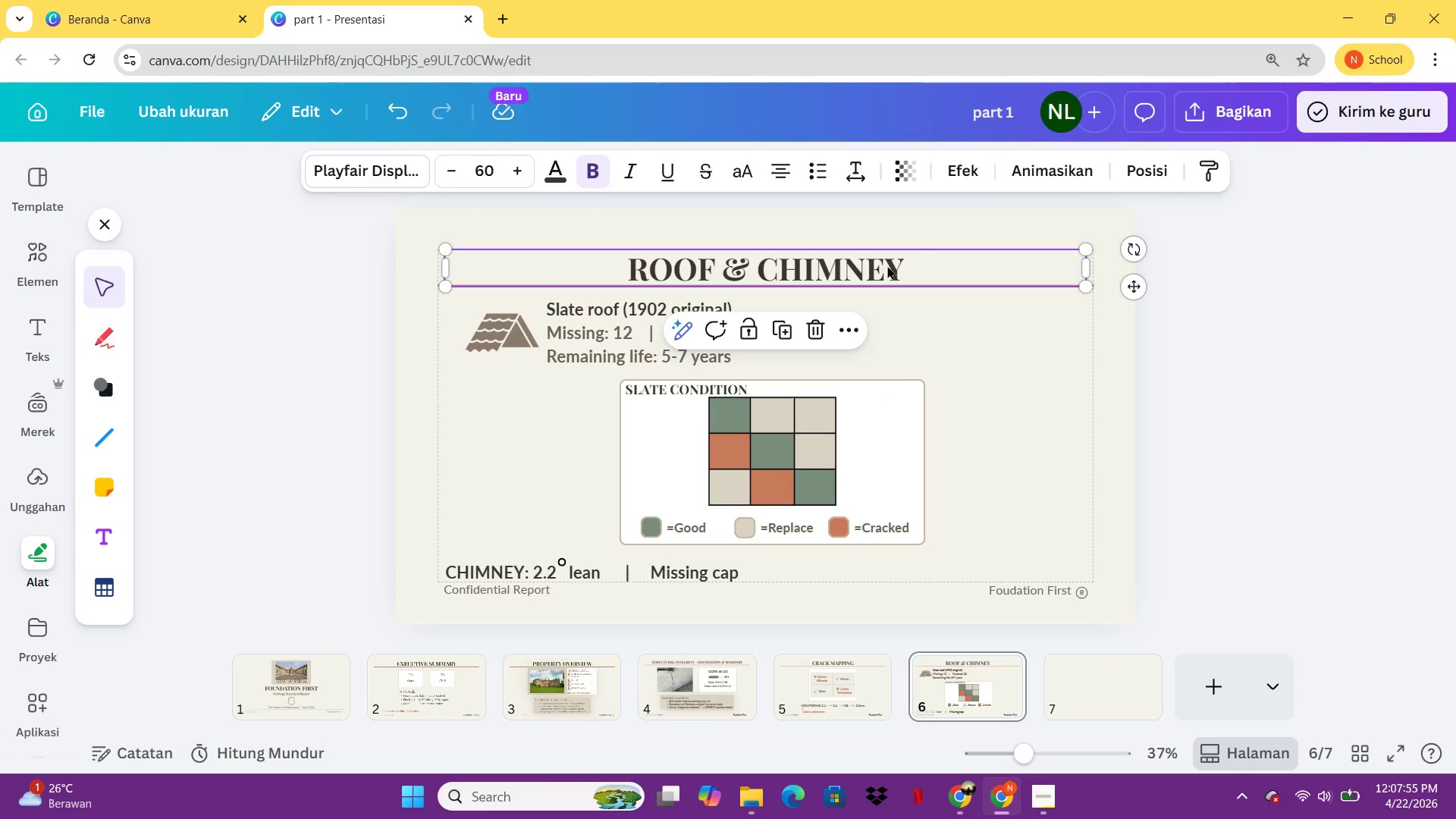 
key(Control+ControlLeft)
 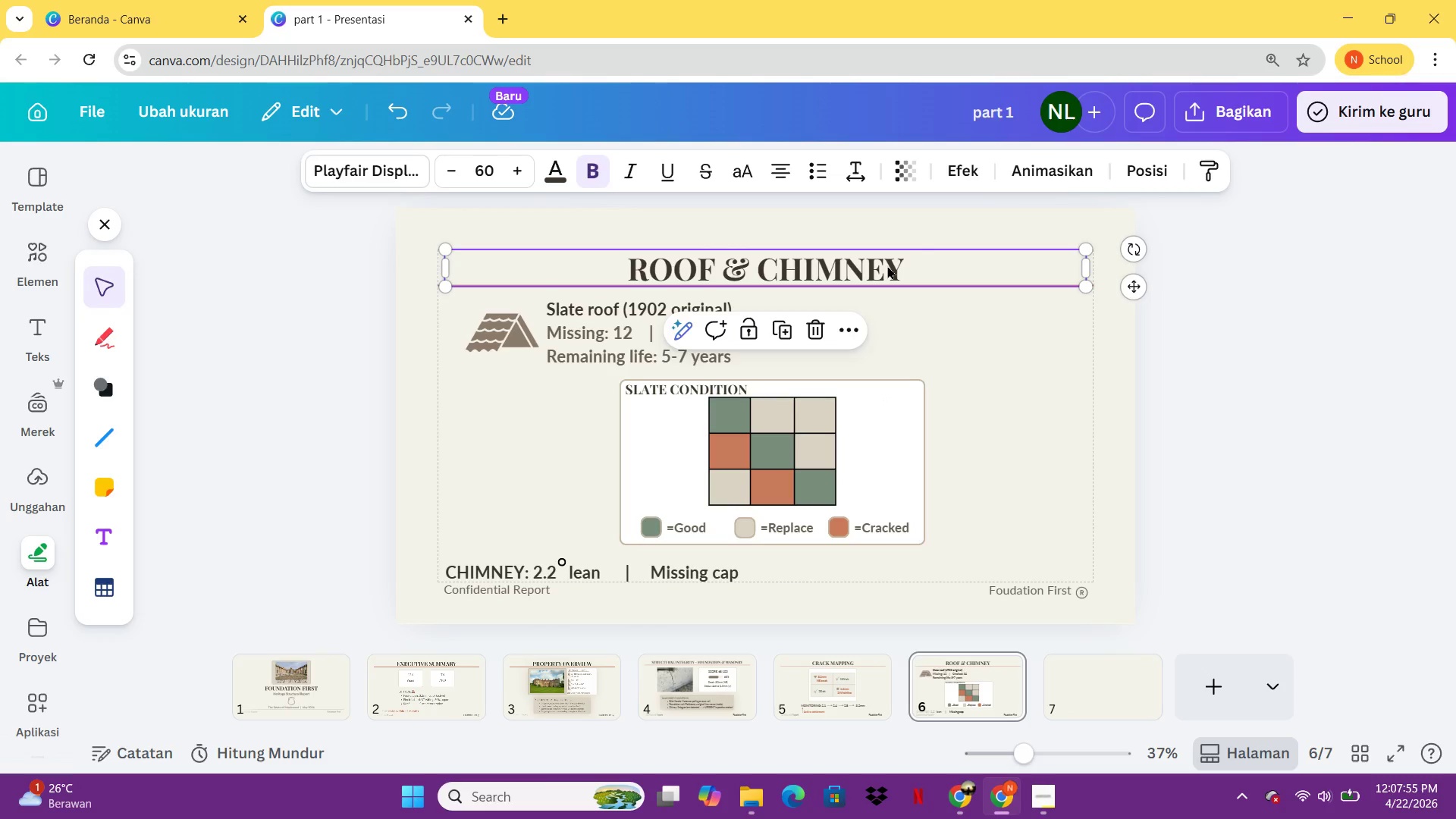 
key(Control+C)
 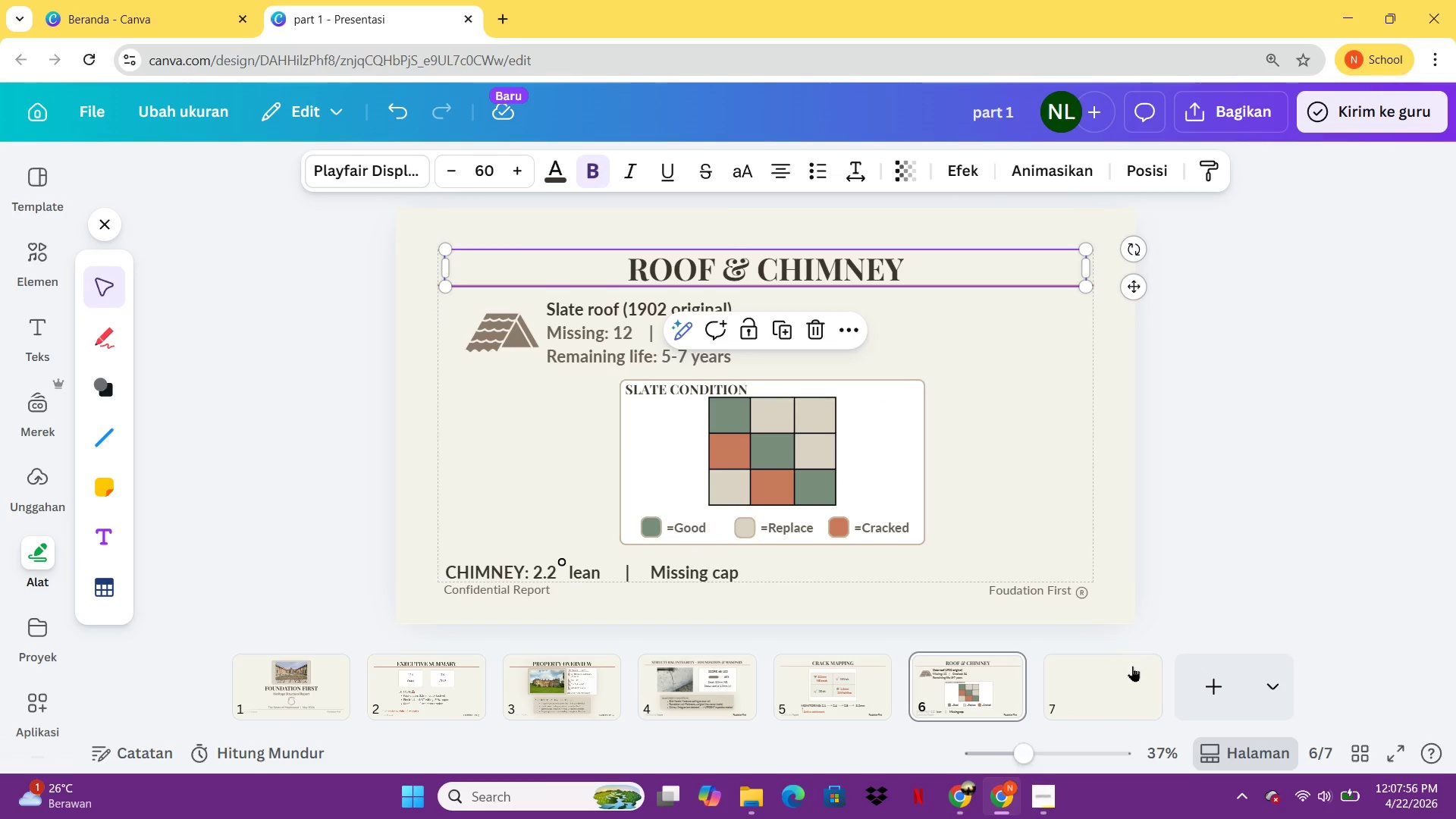 
left_click([1132, 666])
 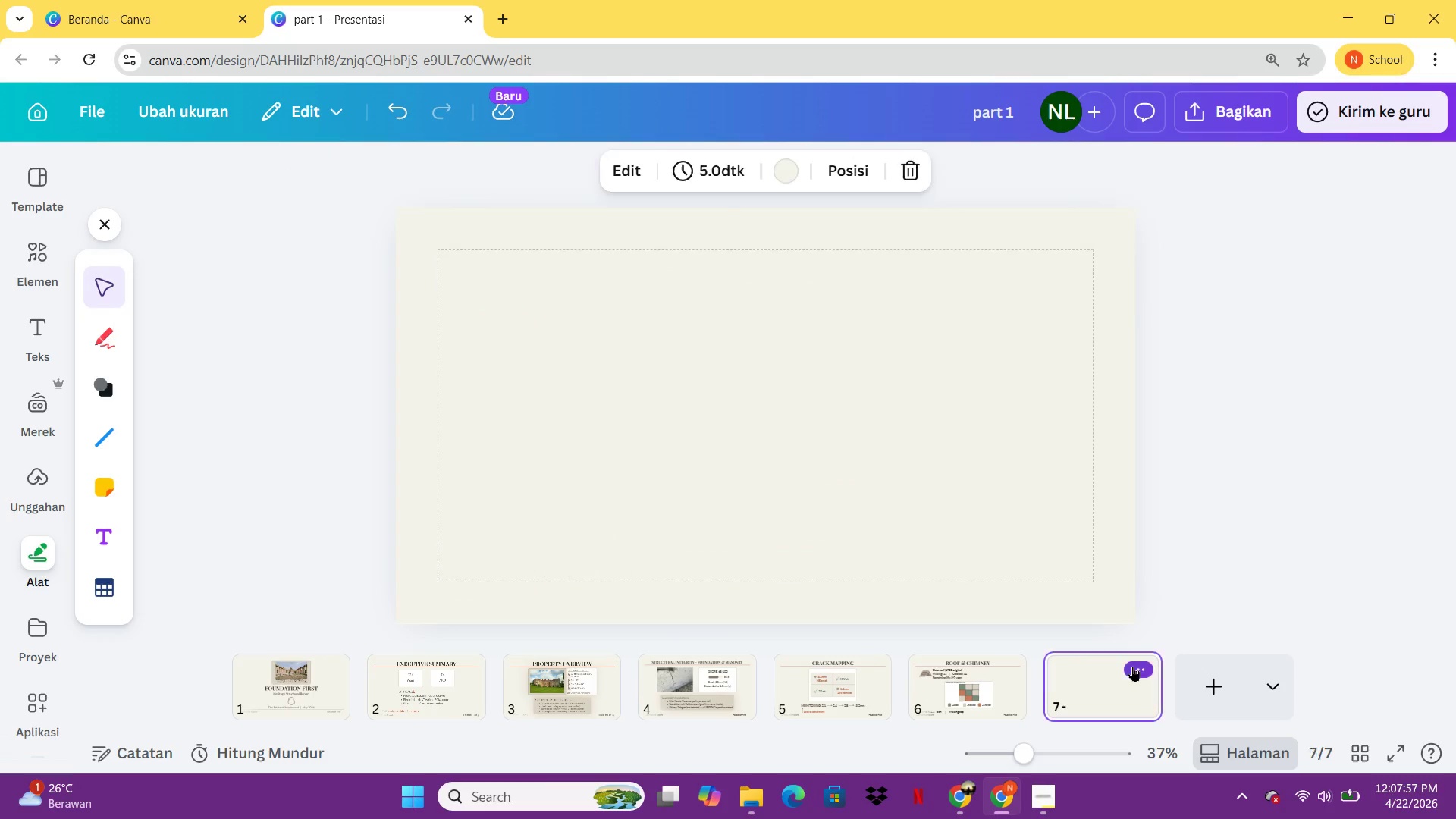 
key(Control+ControlLeft)
 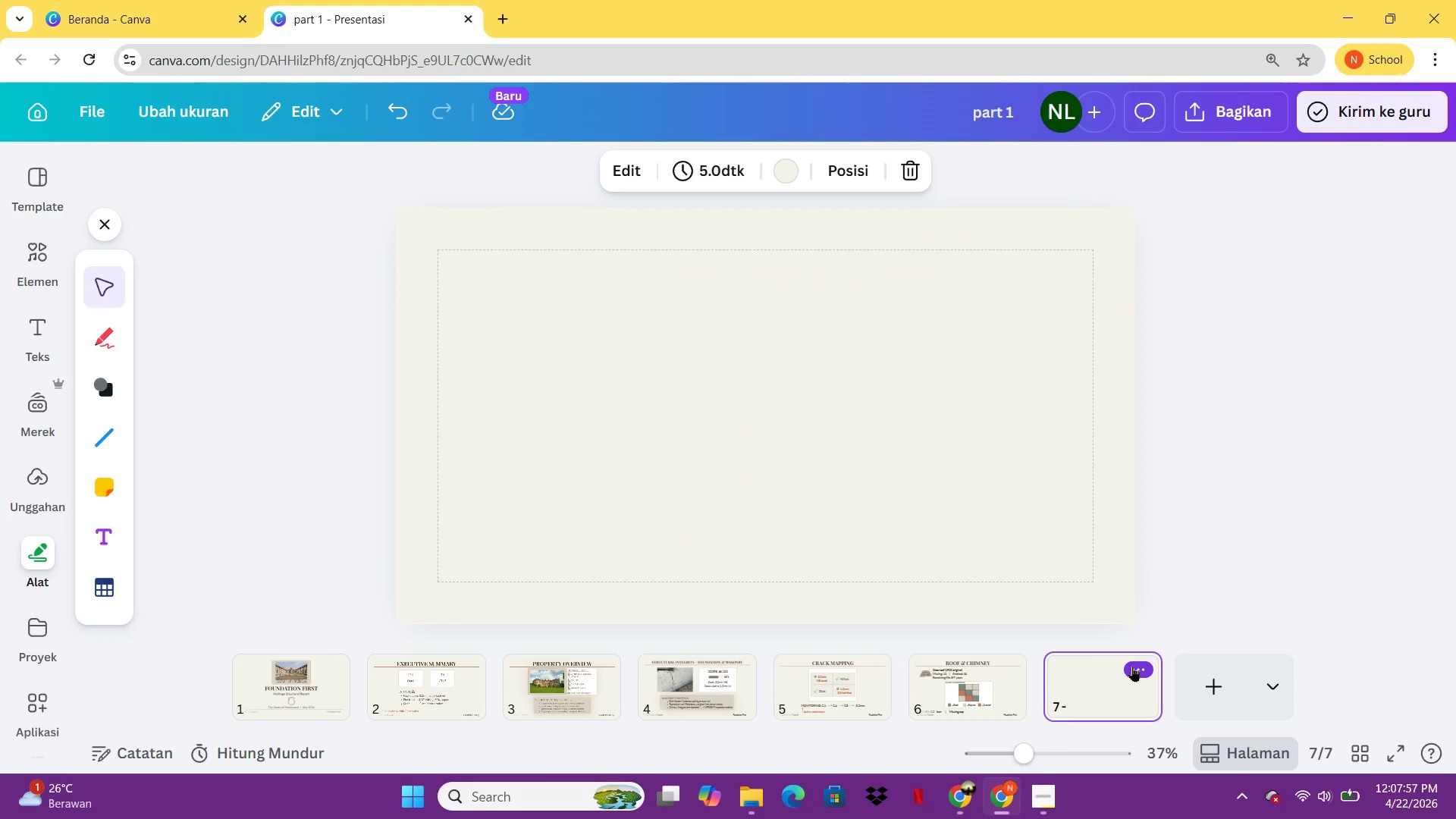 
key(Control+V)
 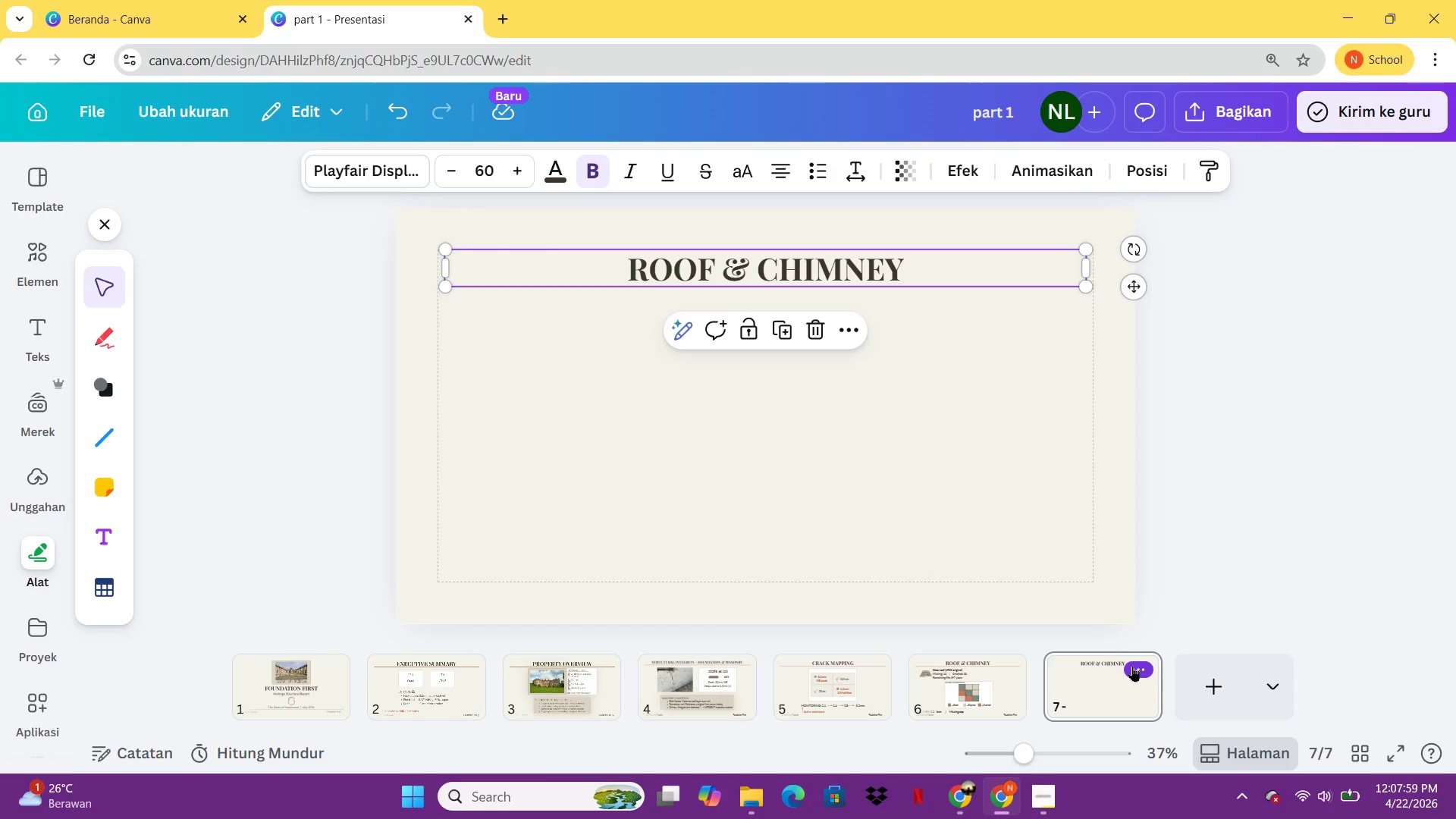 
key(H)
 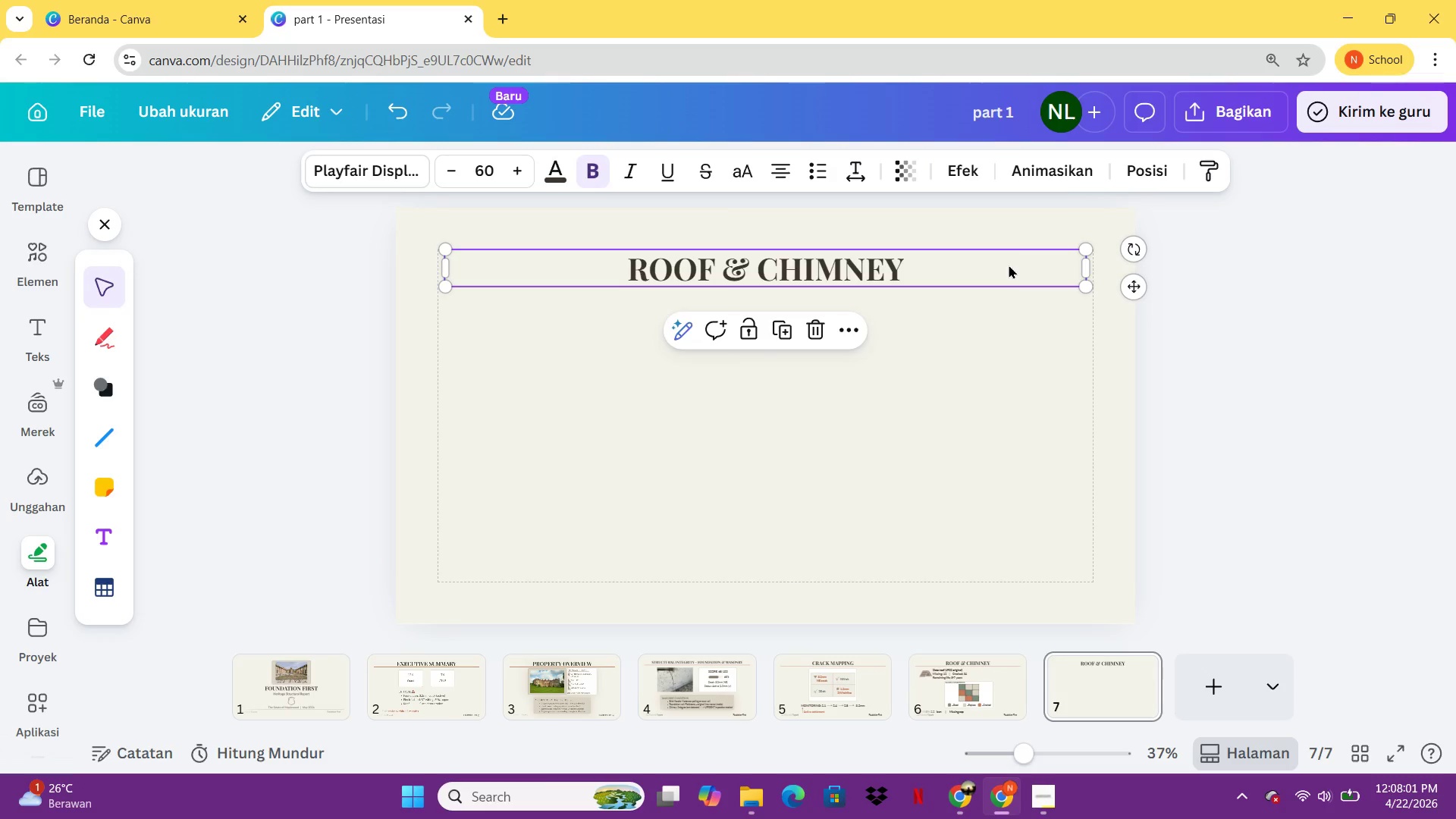 
double_click([1009, 265])
 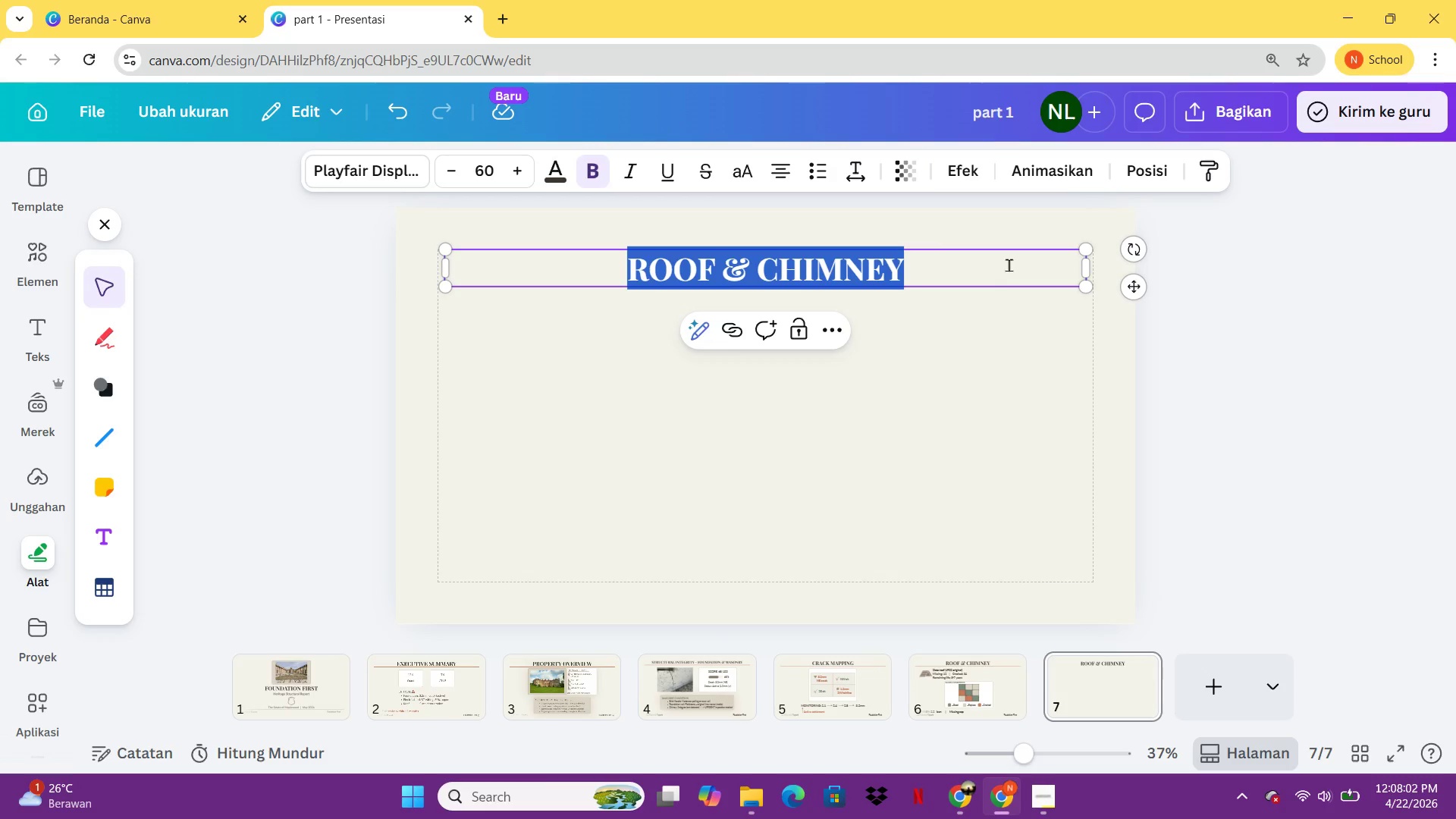 
type(HEATING SYSTEM)
 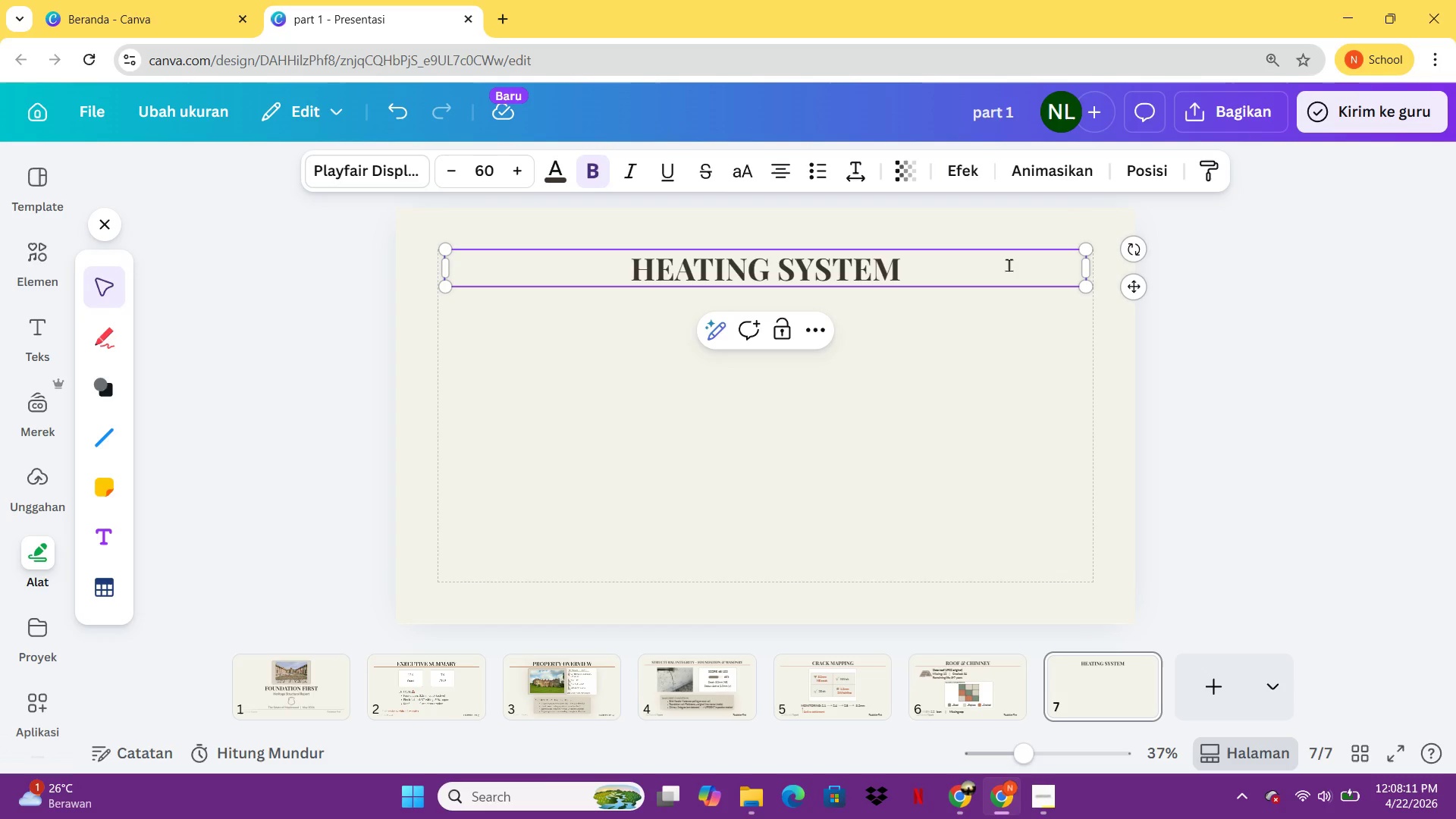 
wait(7.81)
 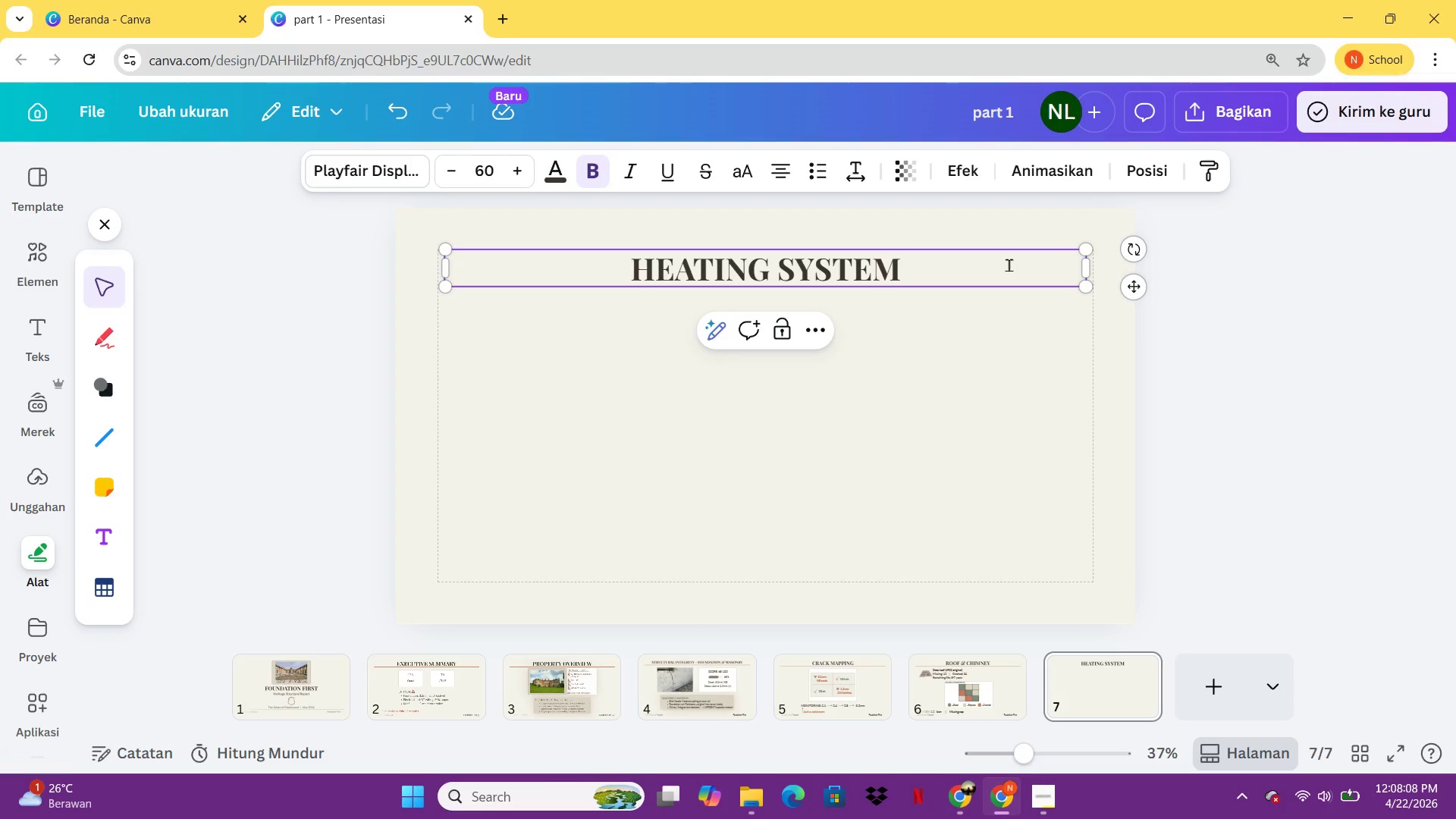 
left_click([953, 673])
 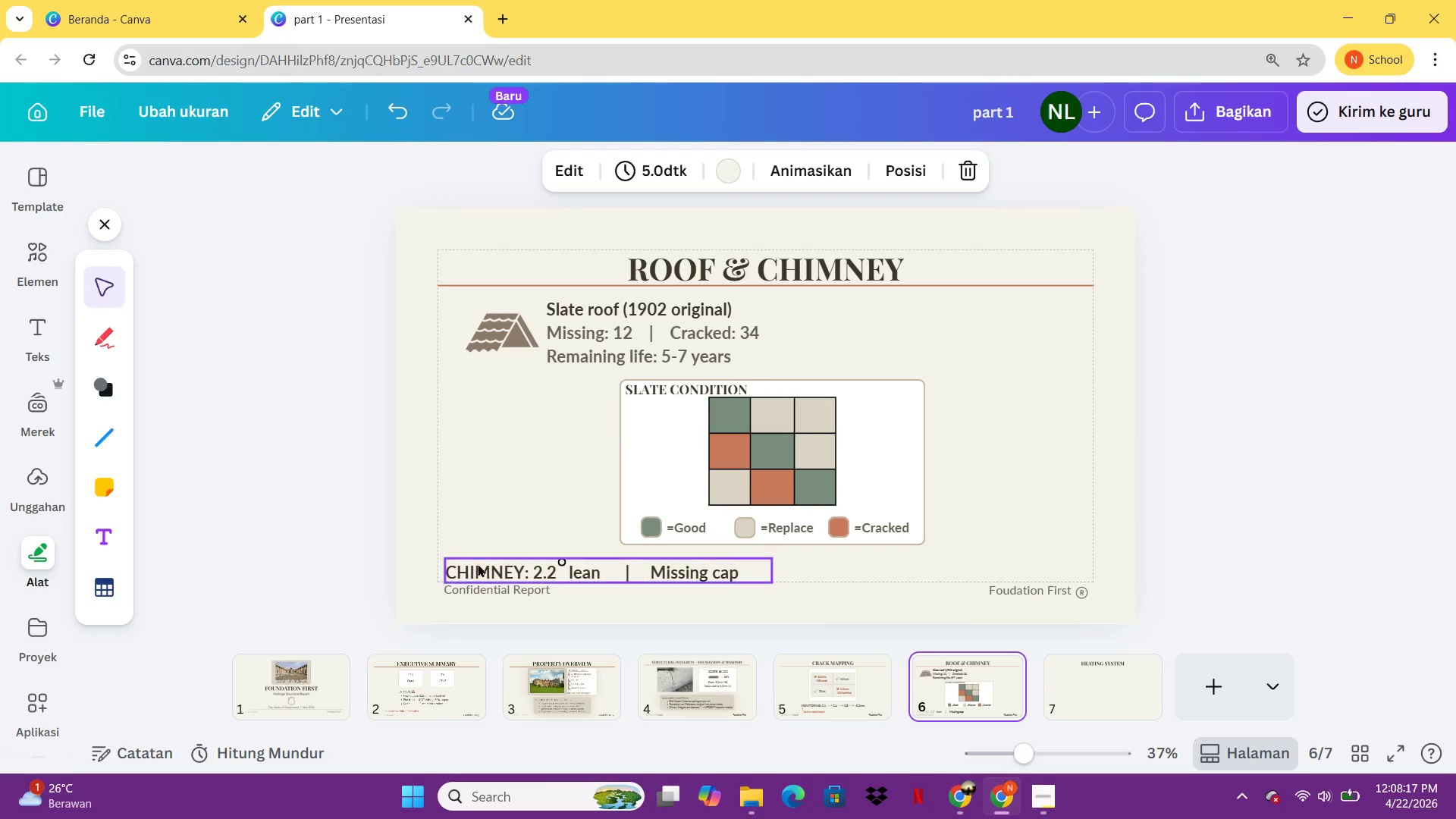 
wait(6.08)
 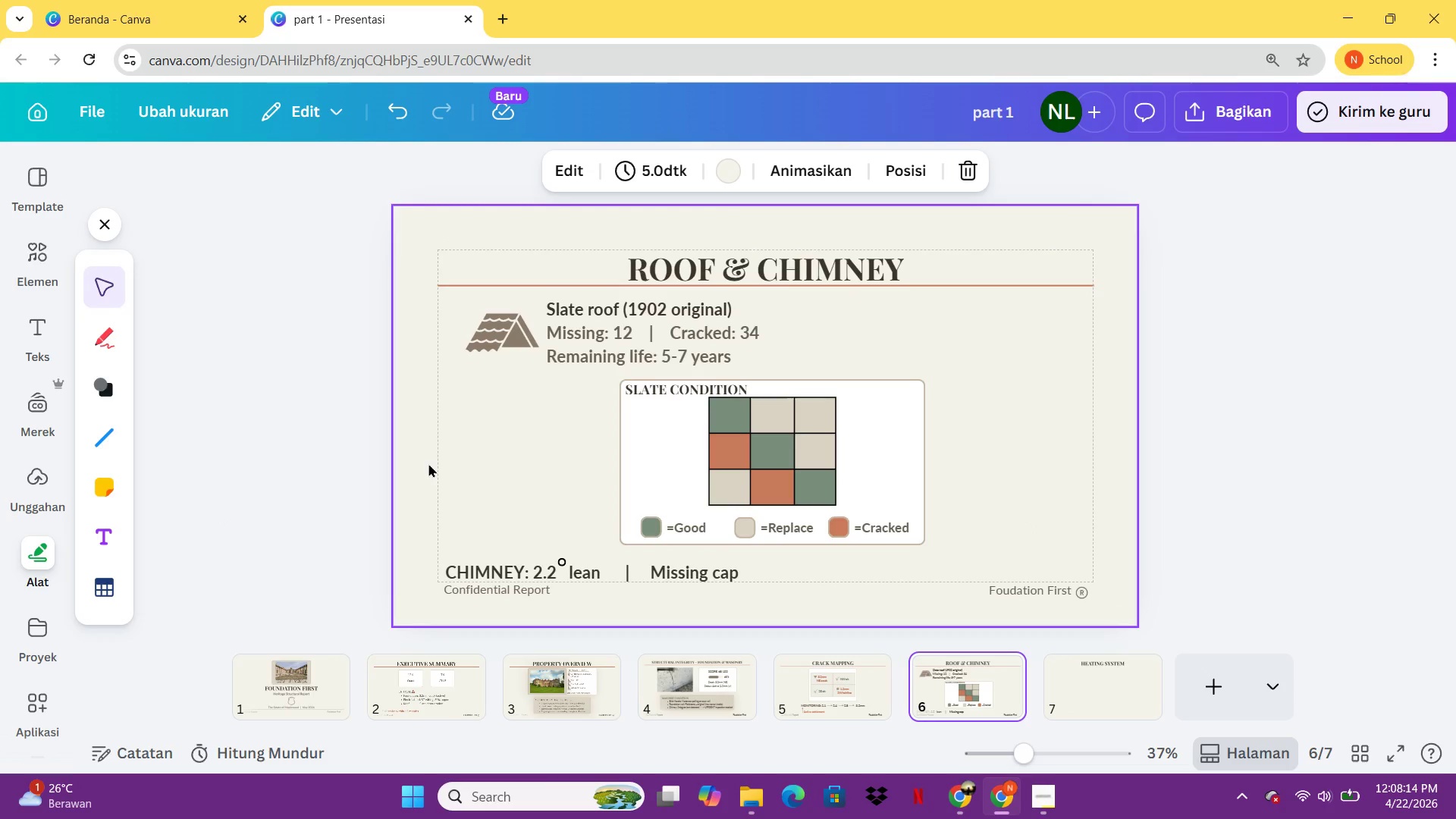 
left_click_drag(start_coordinate=[481, 563], to_coordinate=[507, 563])
 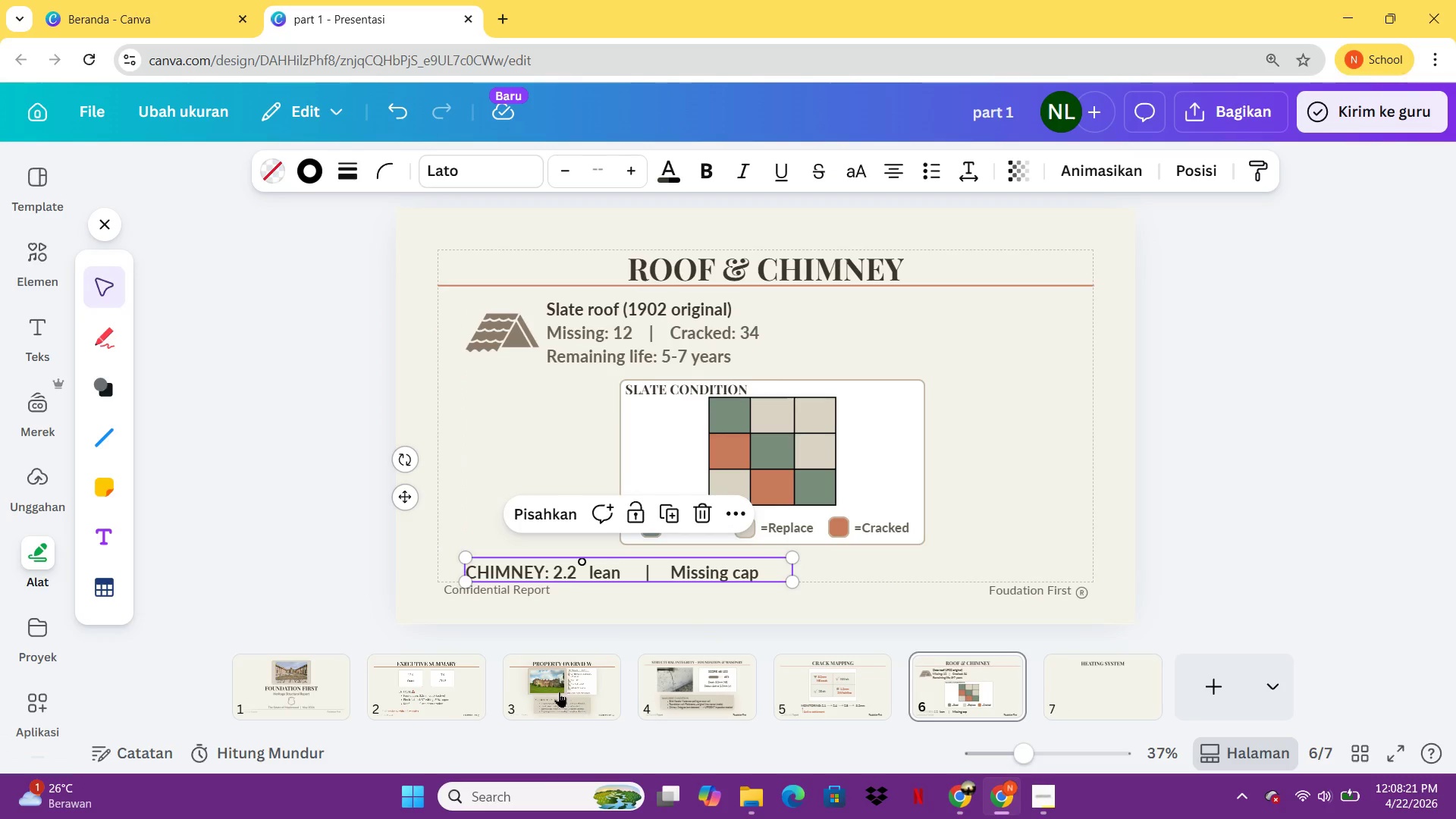 
left_click([557, 692])
 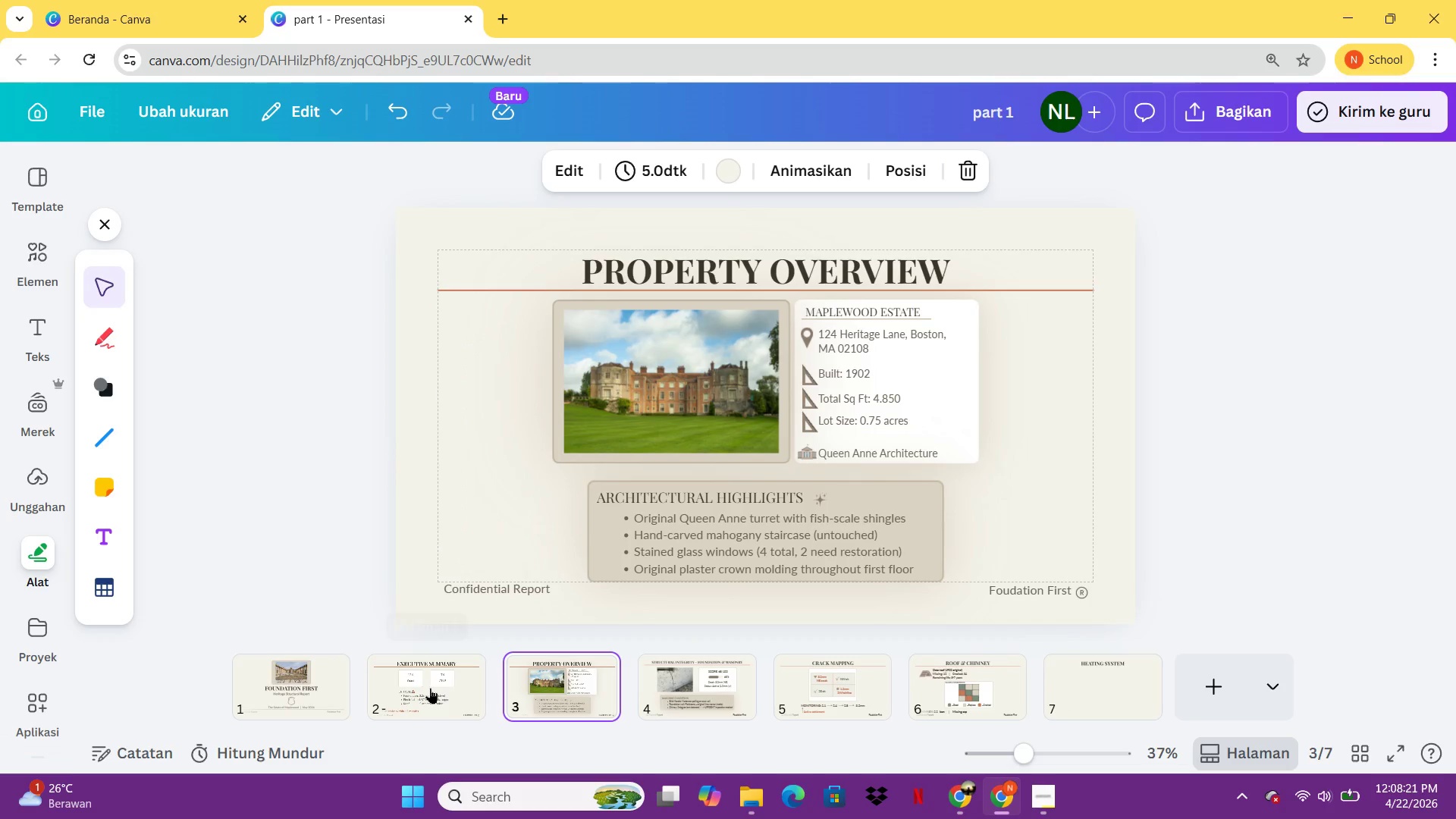 
left_click([430, 688])
 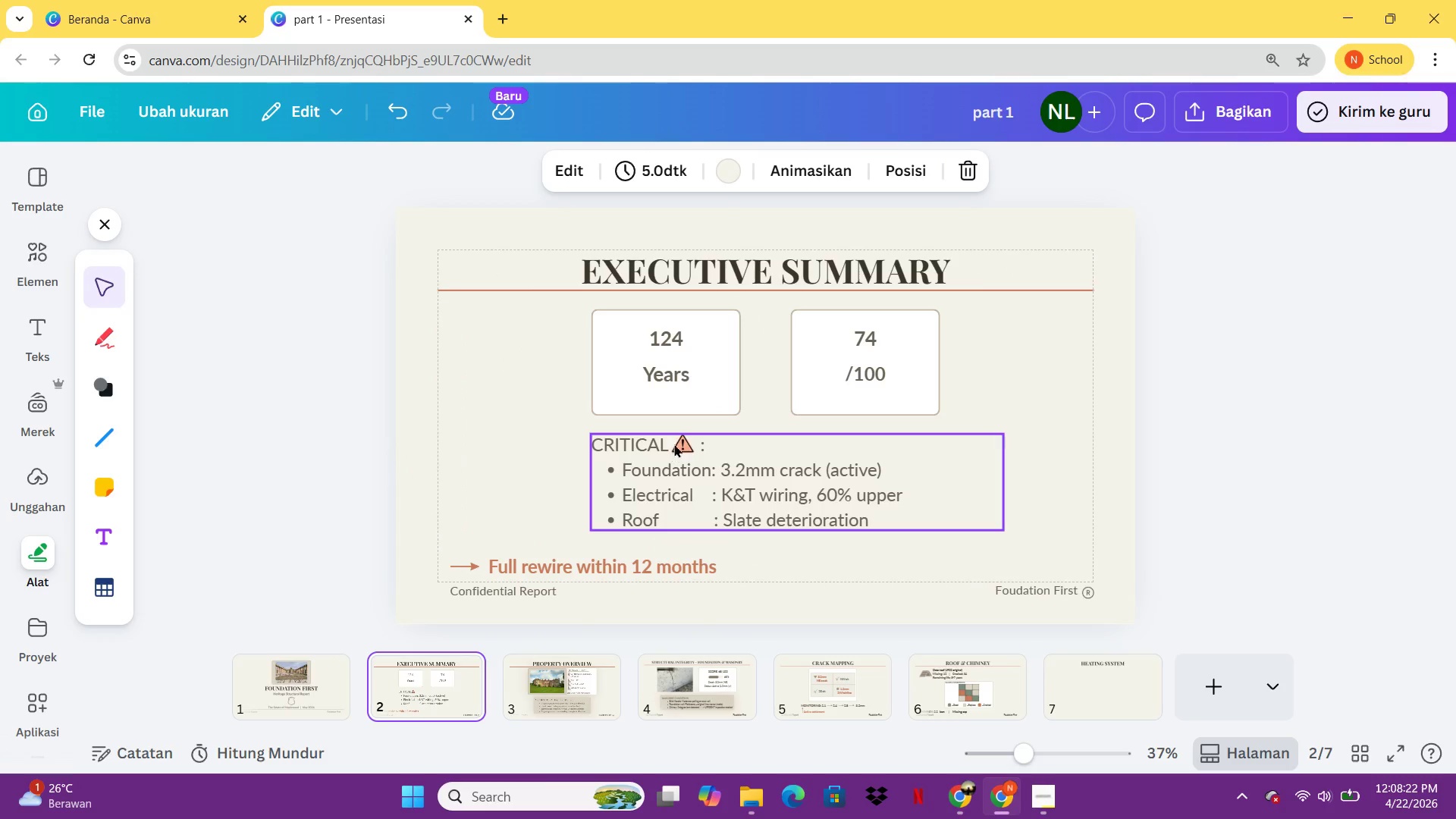 
left_click([679, 443])
 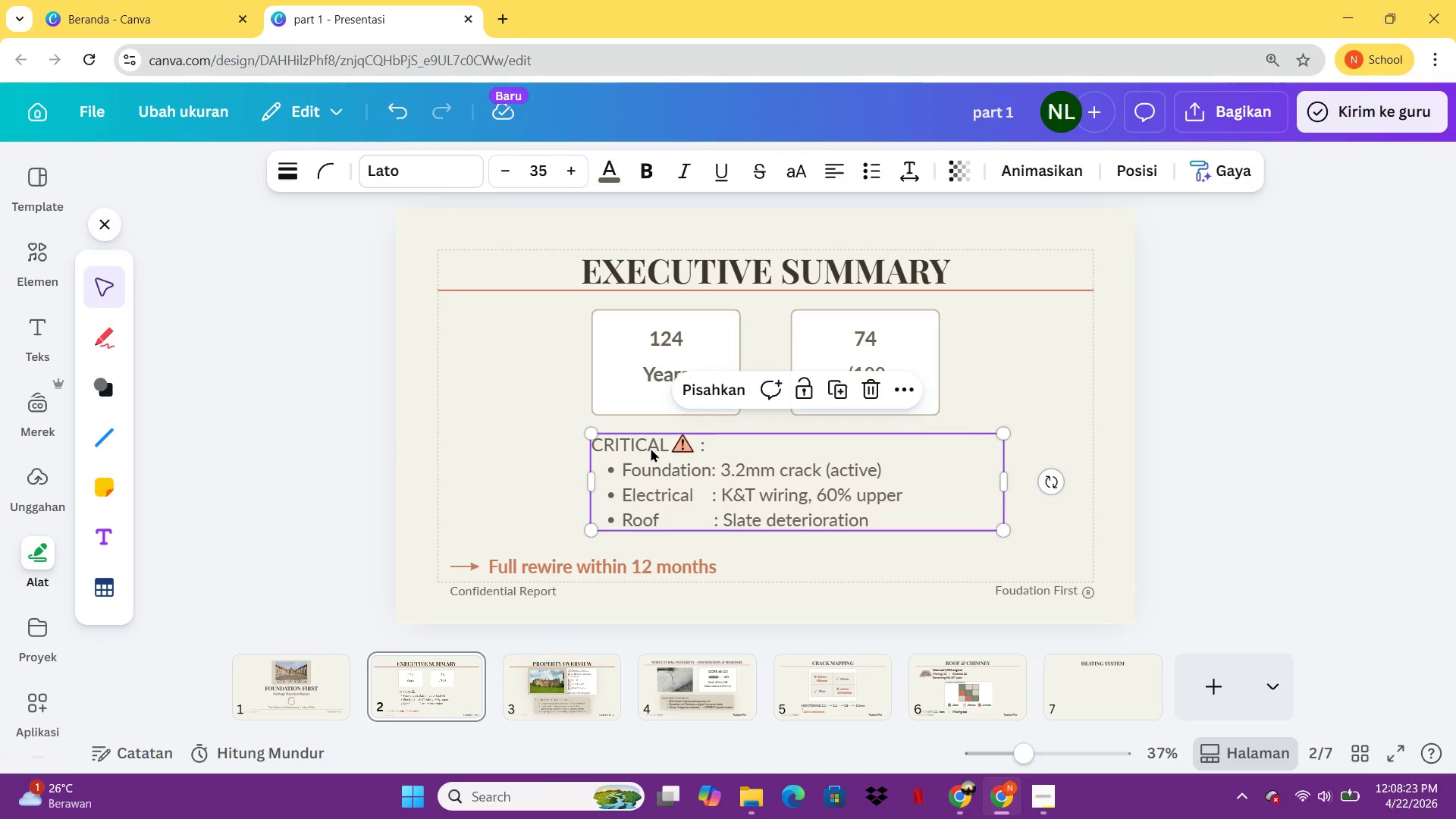 
left_click_drag(start_coordinate=[651, 448], to_coordinate=[651, 472])
 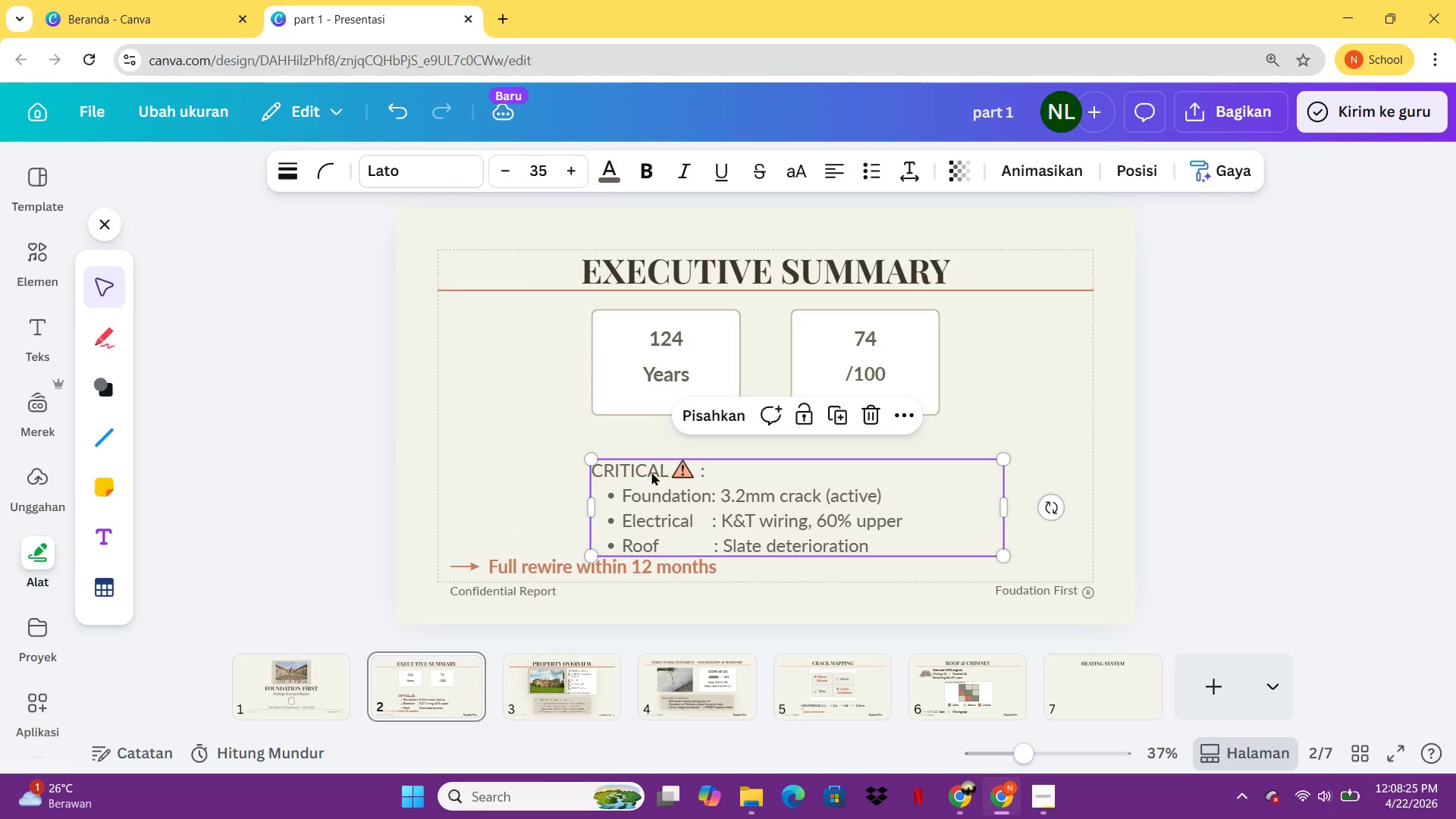 
key(Control+Z)
 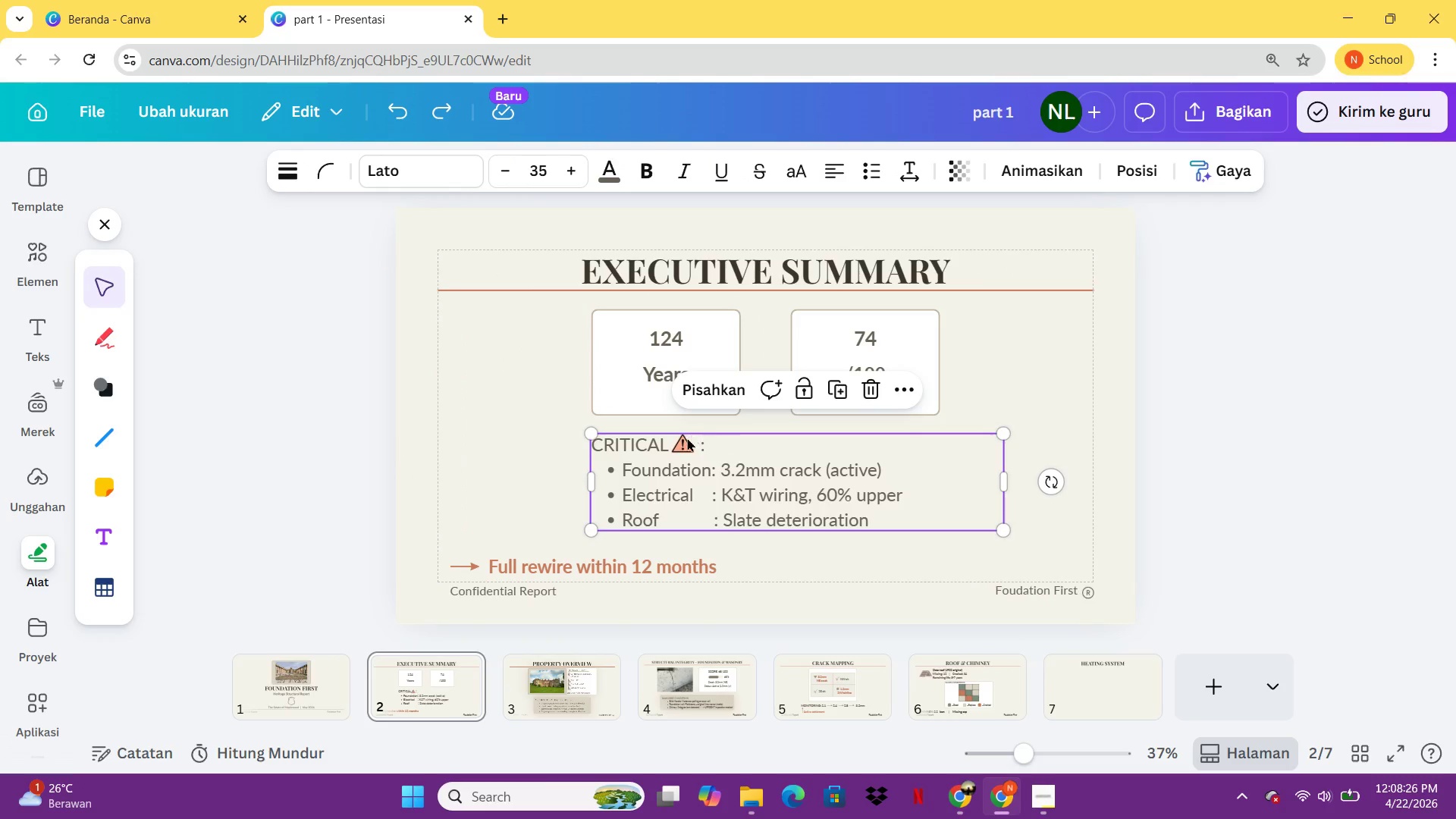 
left_click([683, 443])
 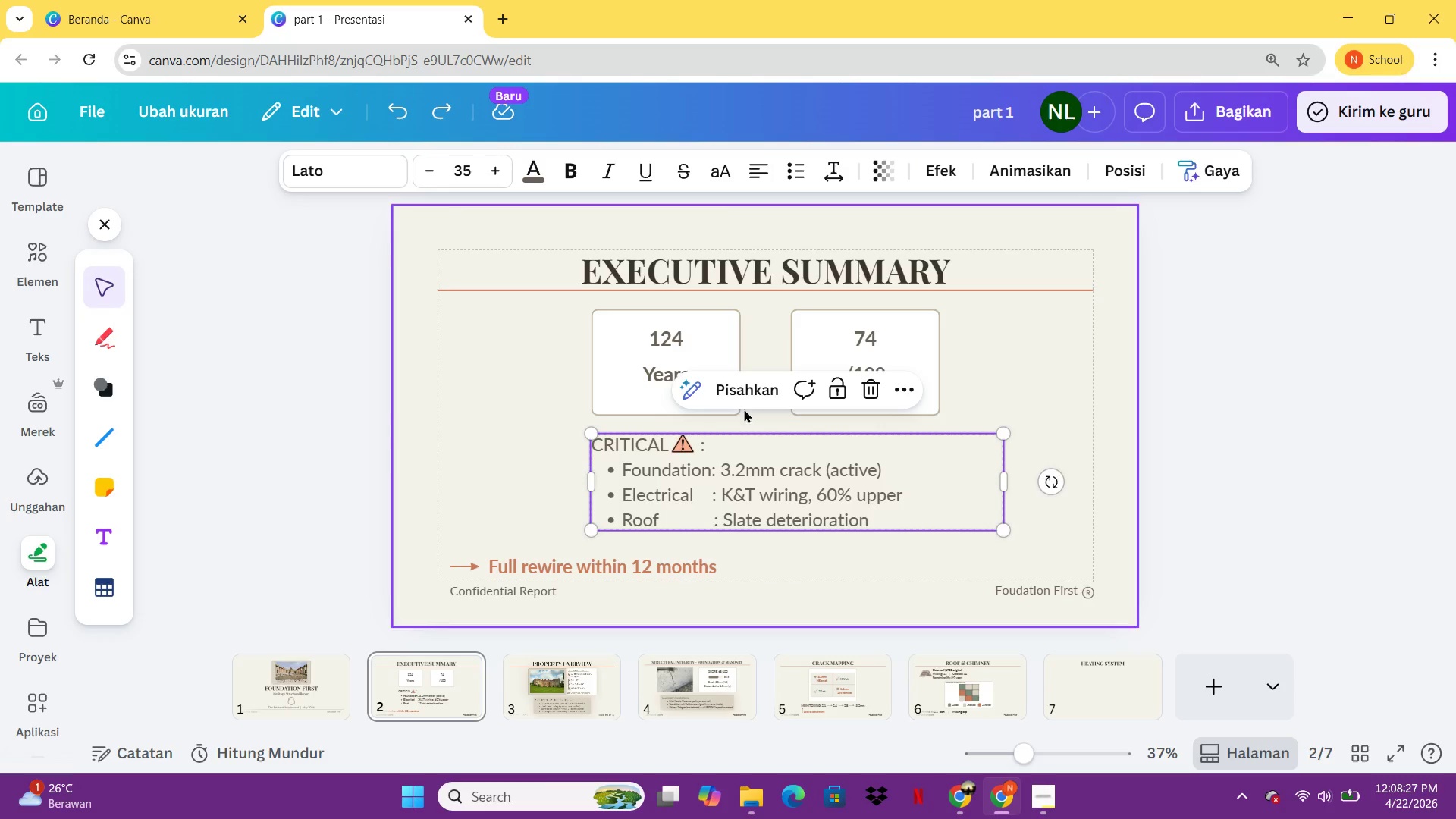 
left_click([767, 444])
 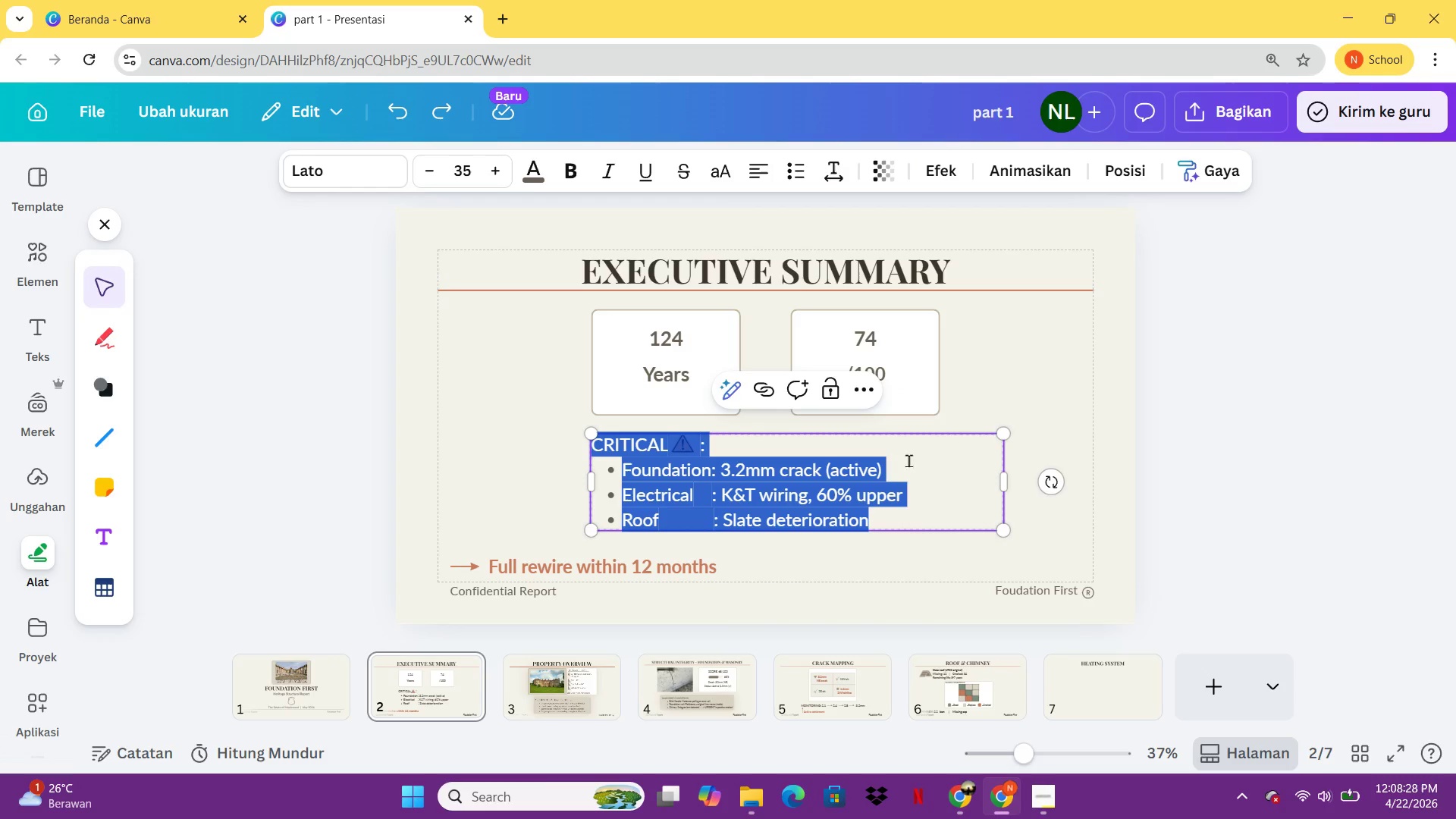 
left_click([943, 463])
 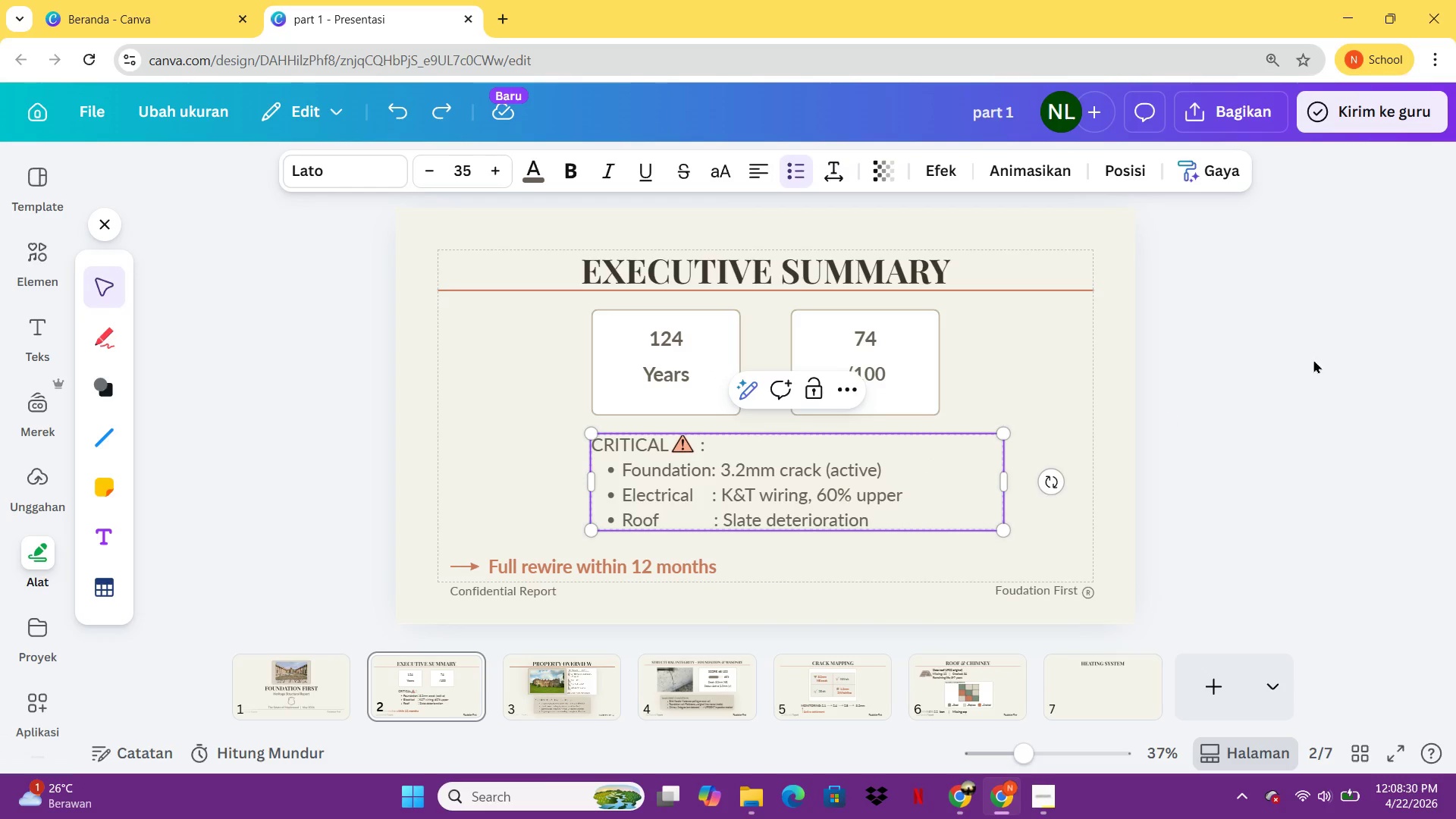 
left_click([1330, 356])
 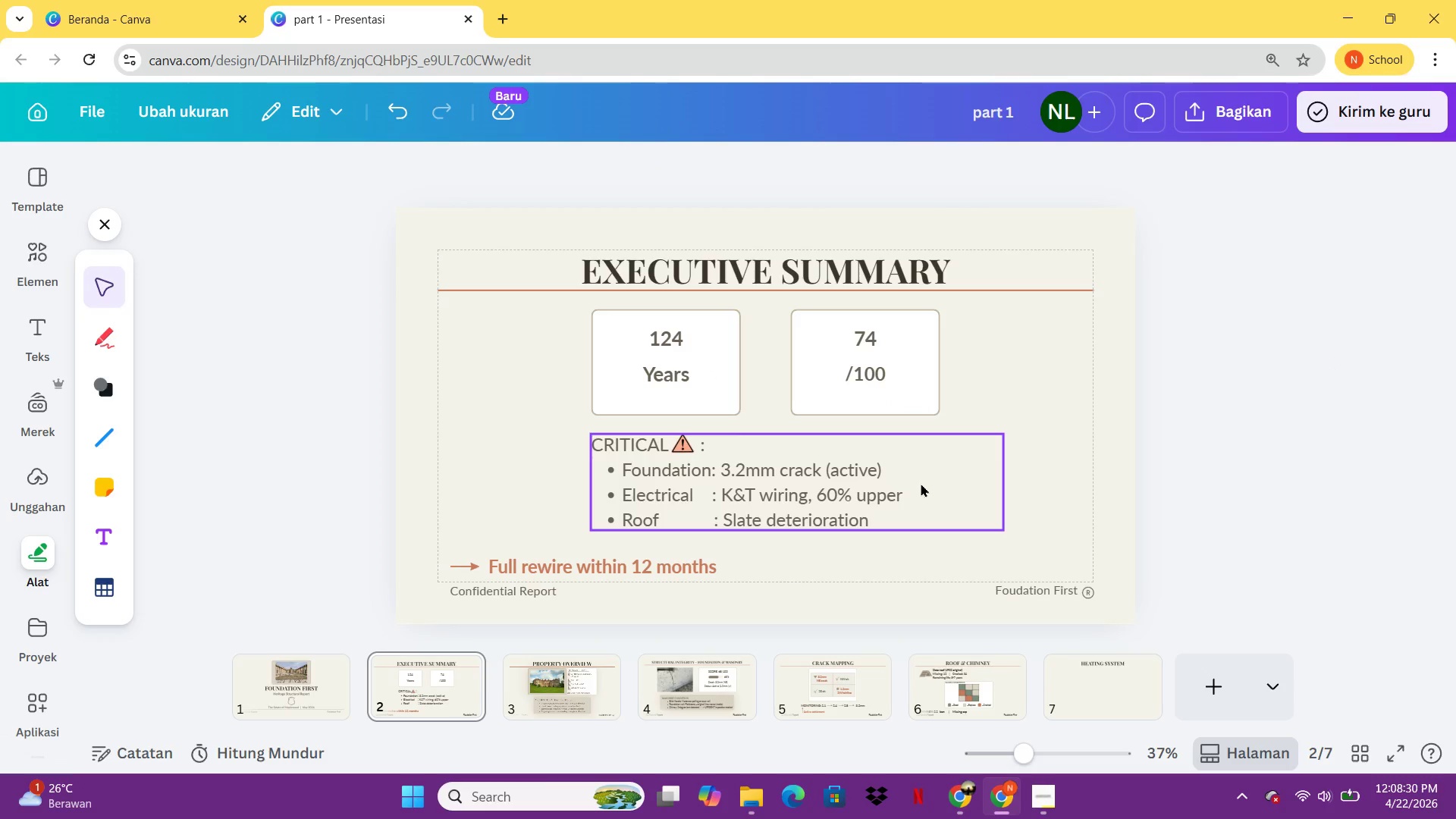 
left_click([921, 483])
 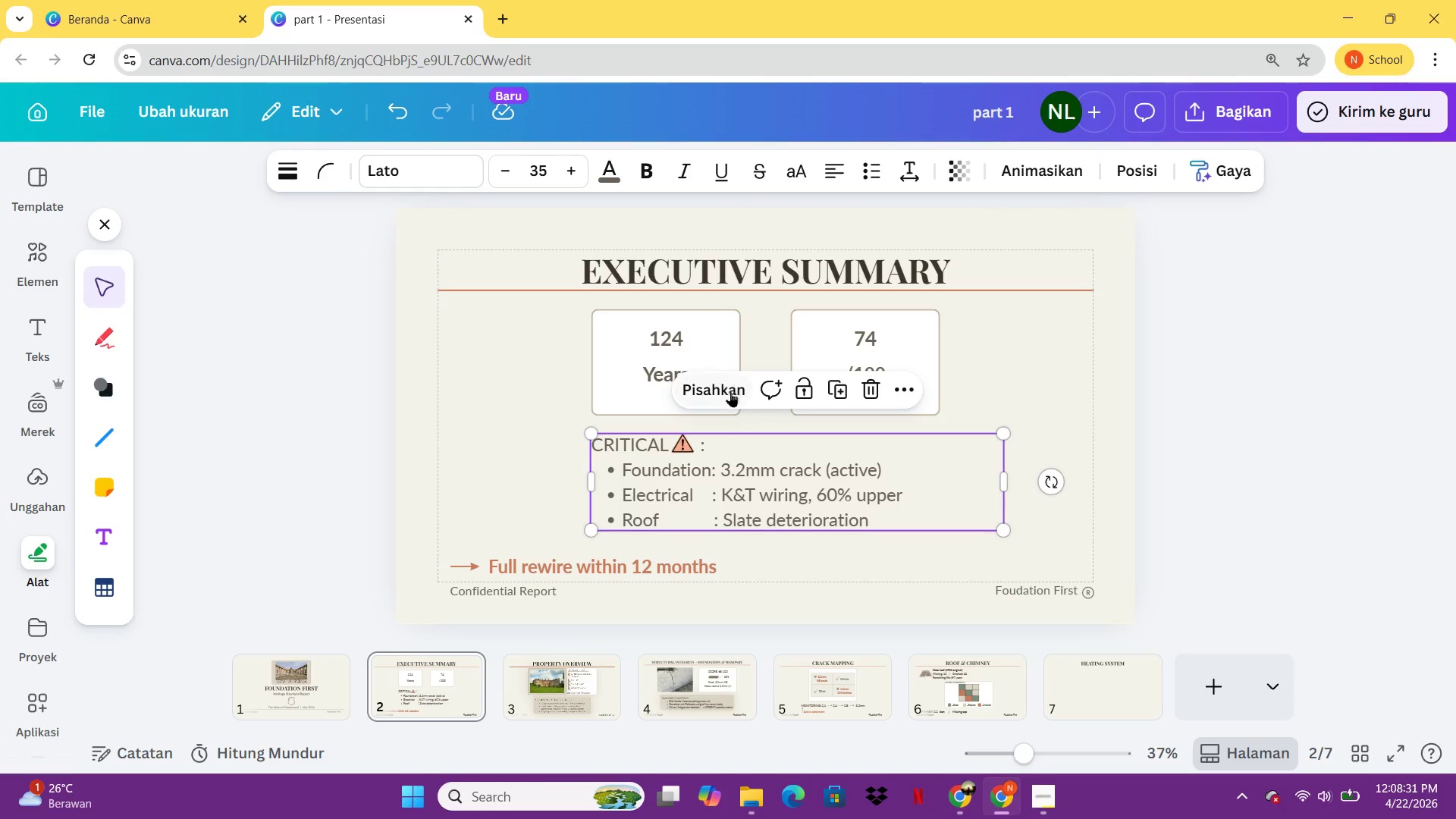 
left_click([730, 392])
 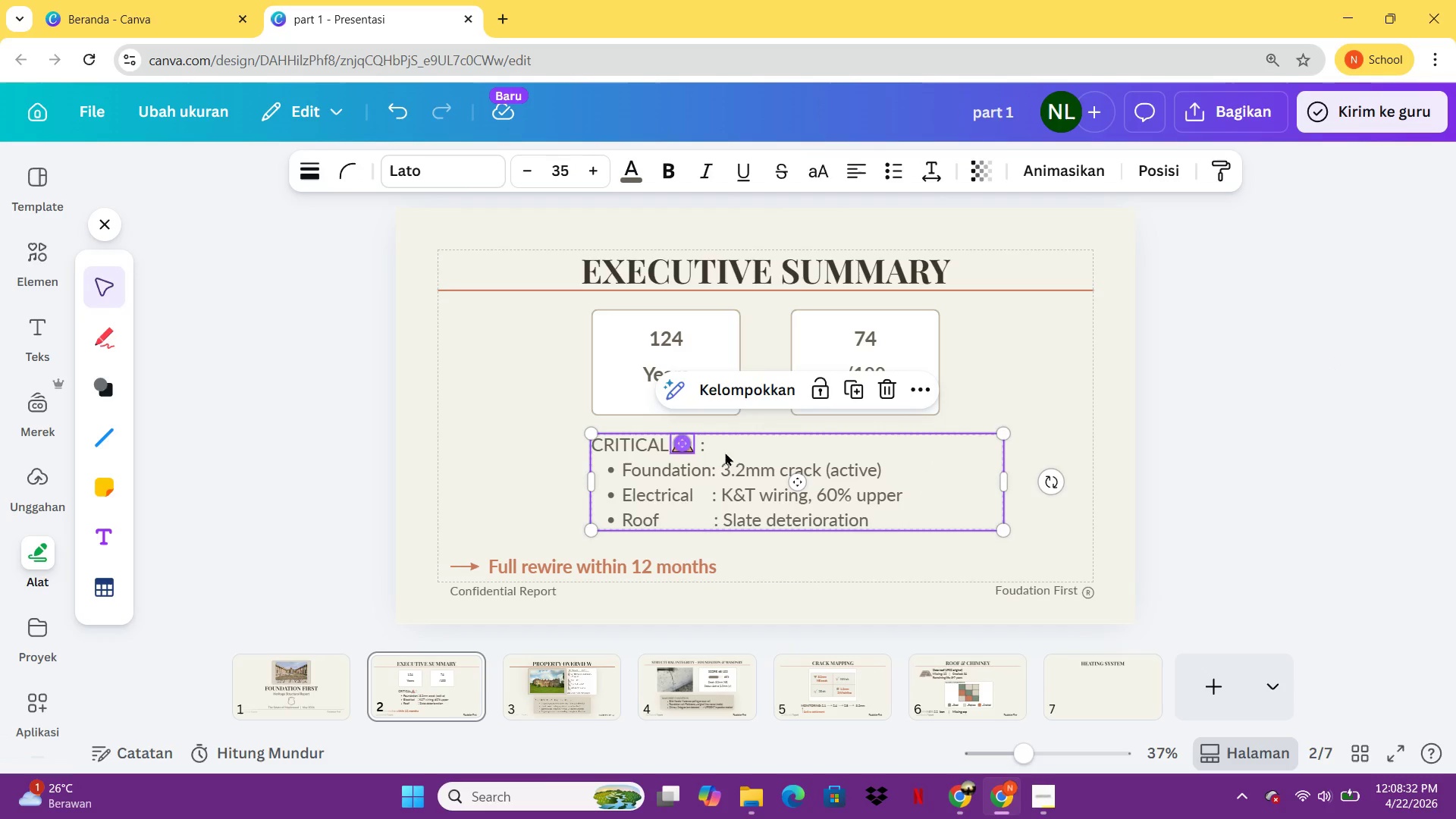 
left_click([761, 457])
 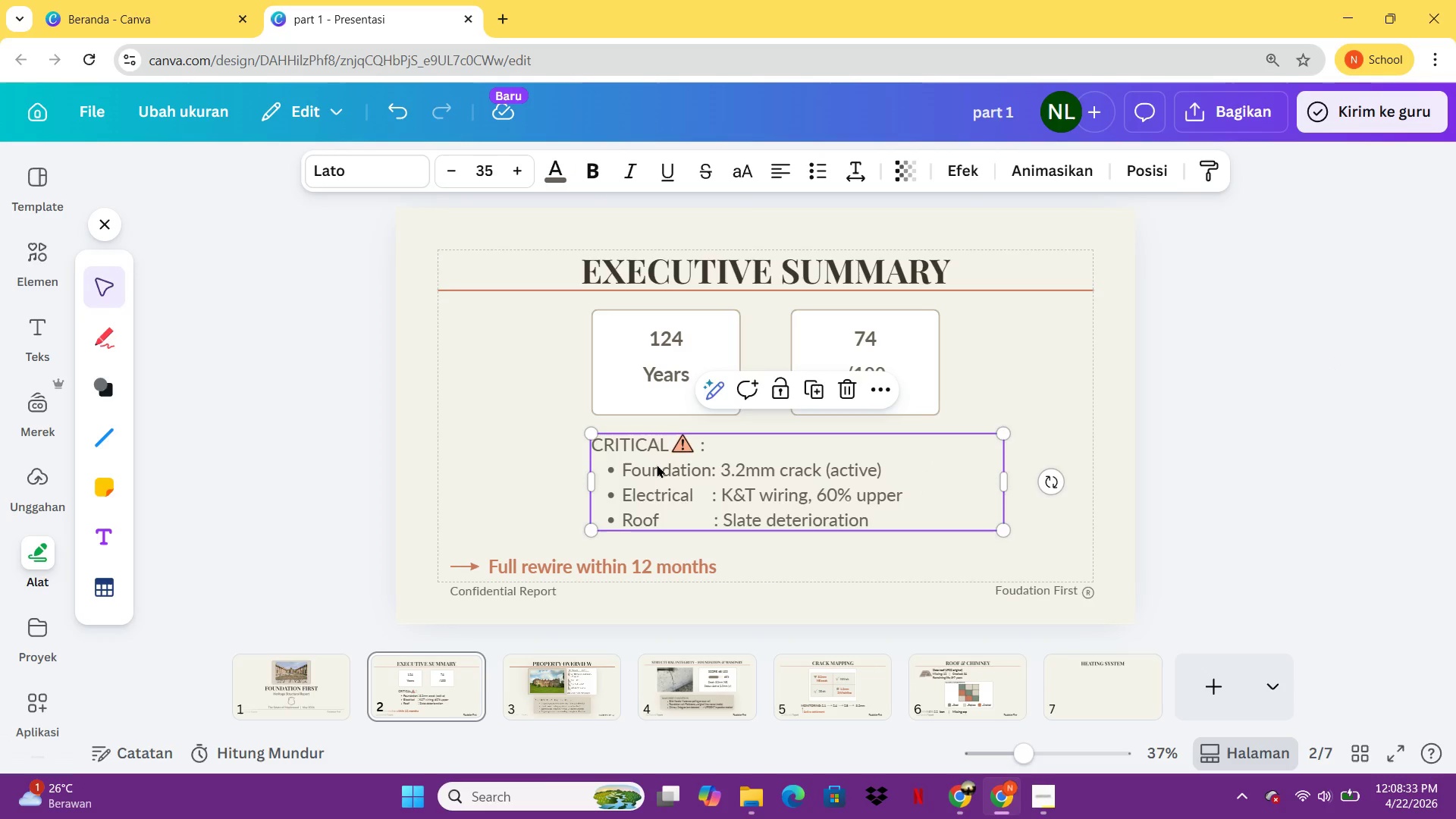 
left_click_drag(start_coordinate=[656, 464], to_coordinate=[655, 483])
 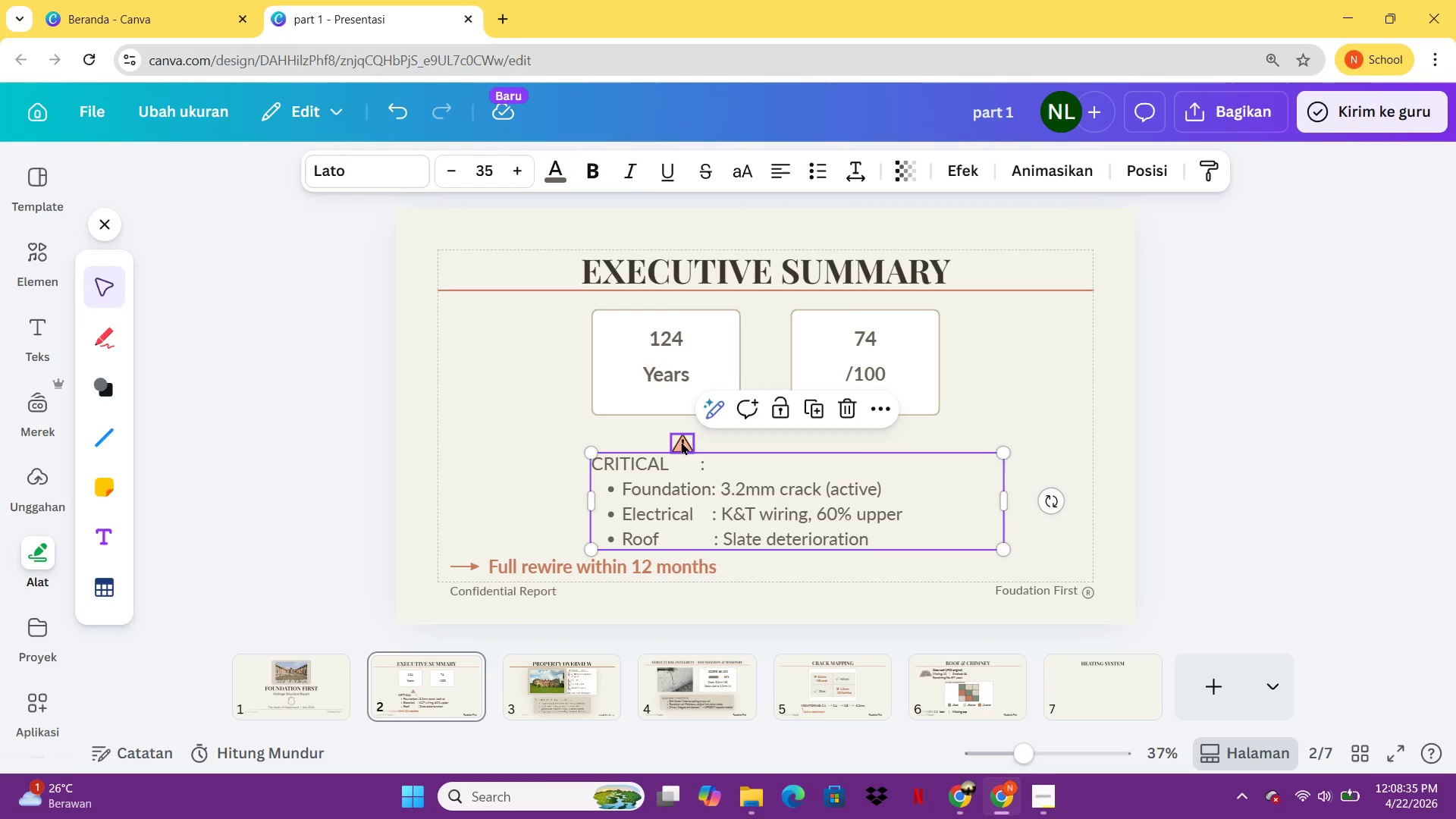 
left_click([681, 441])
 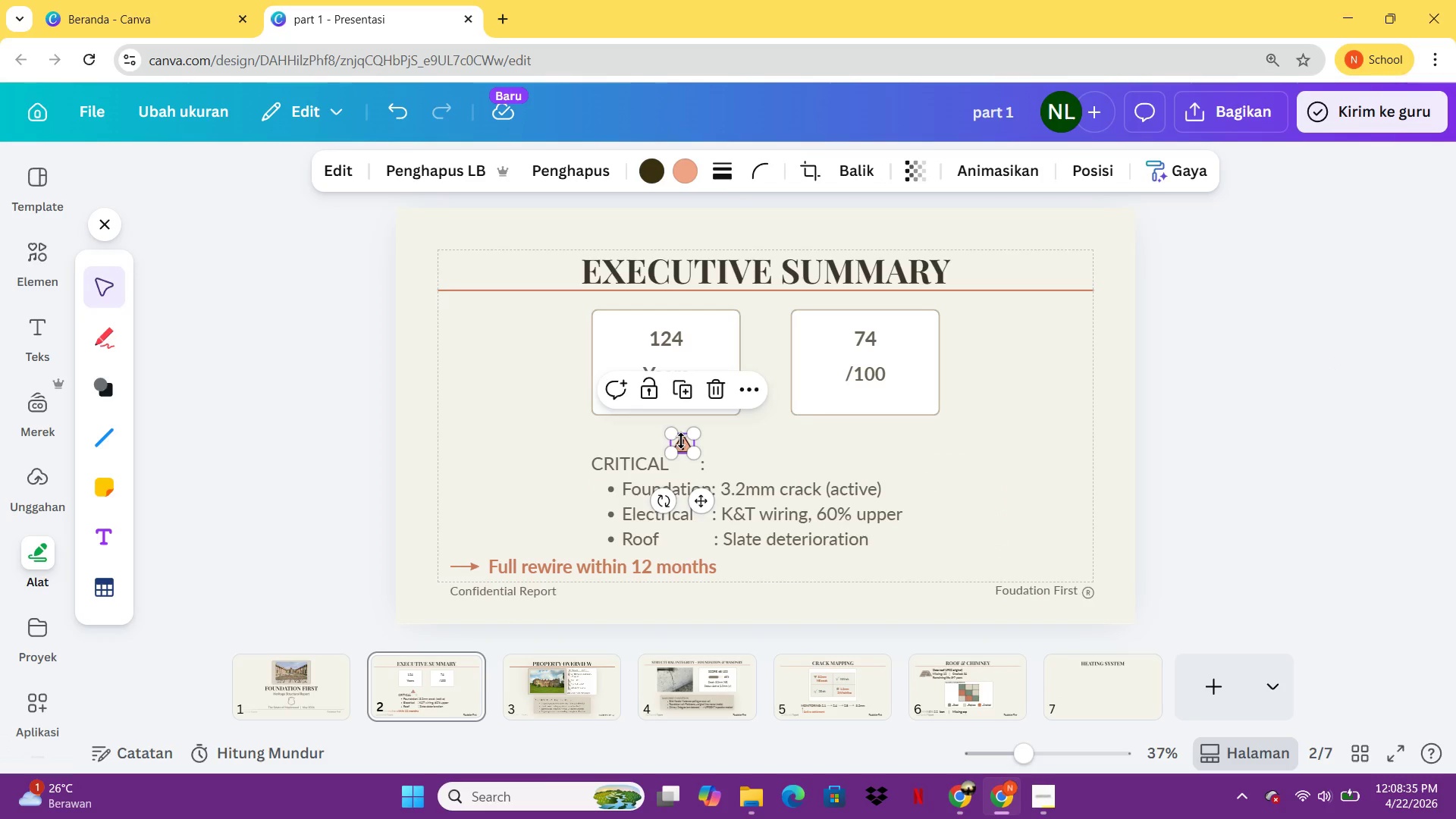 
key(Control+C)
 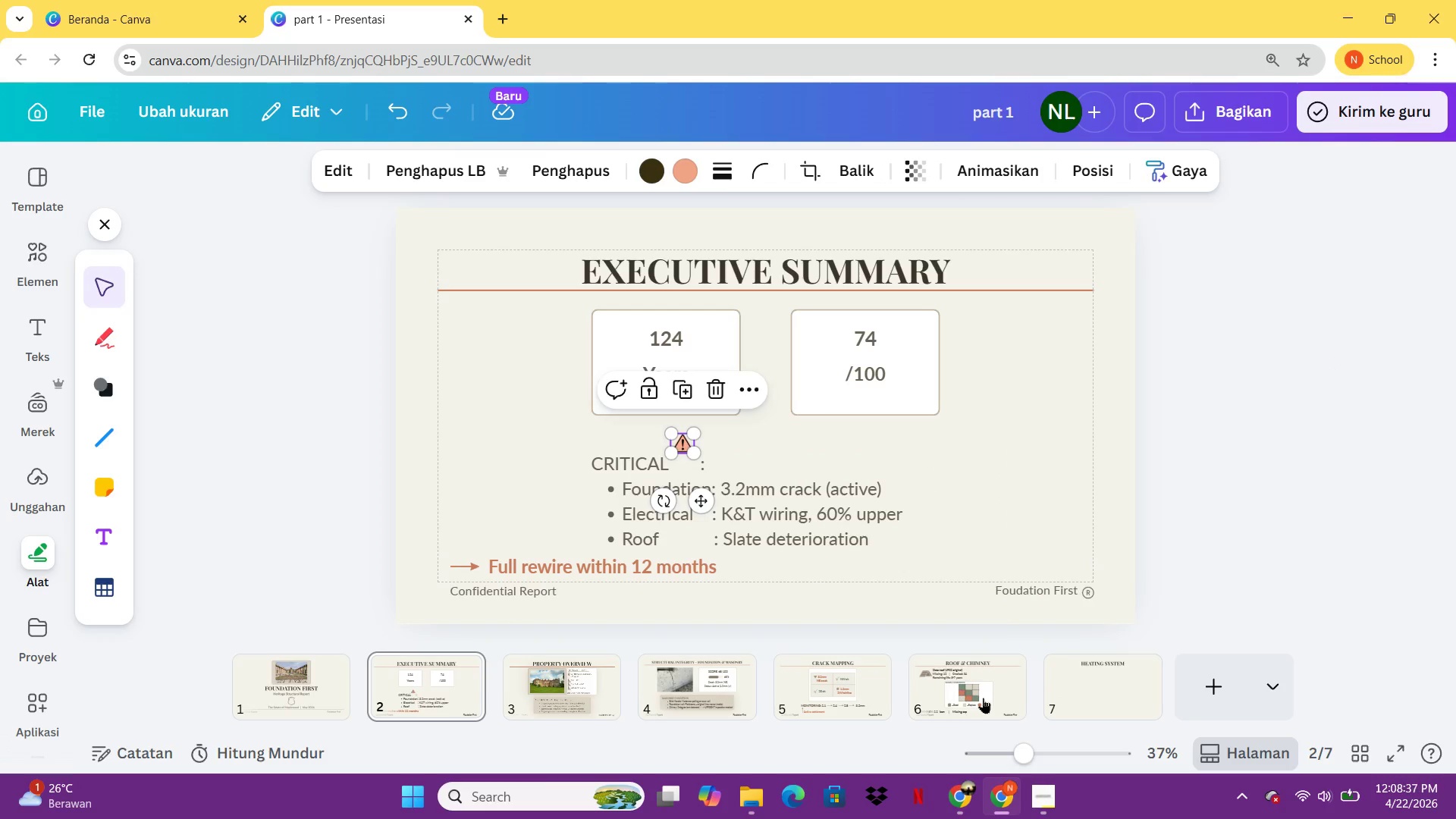 
left_click([987, 701])
 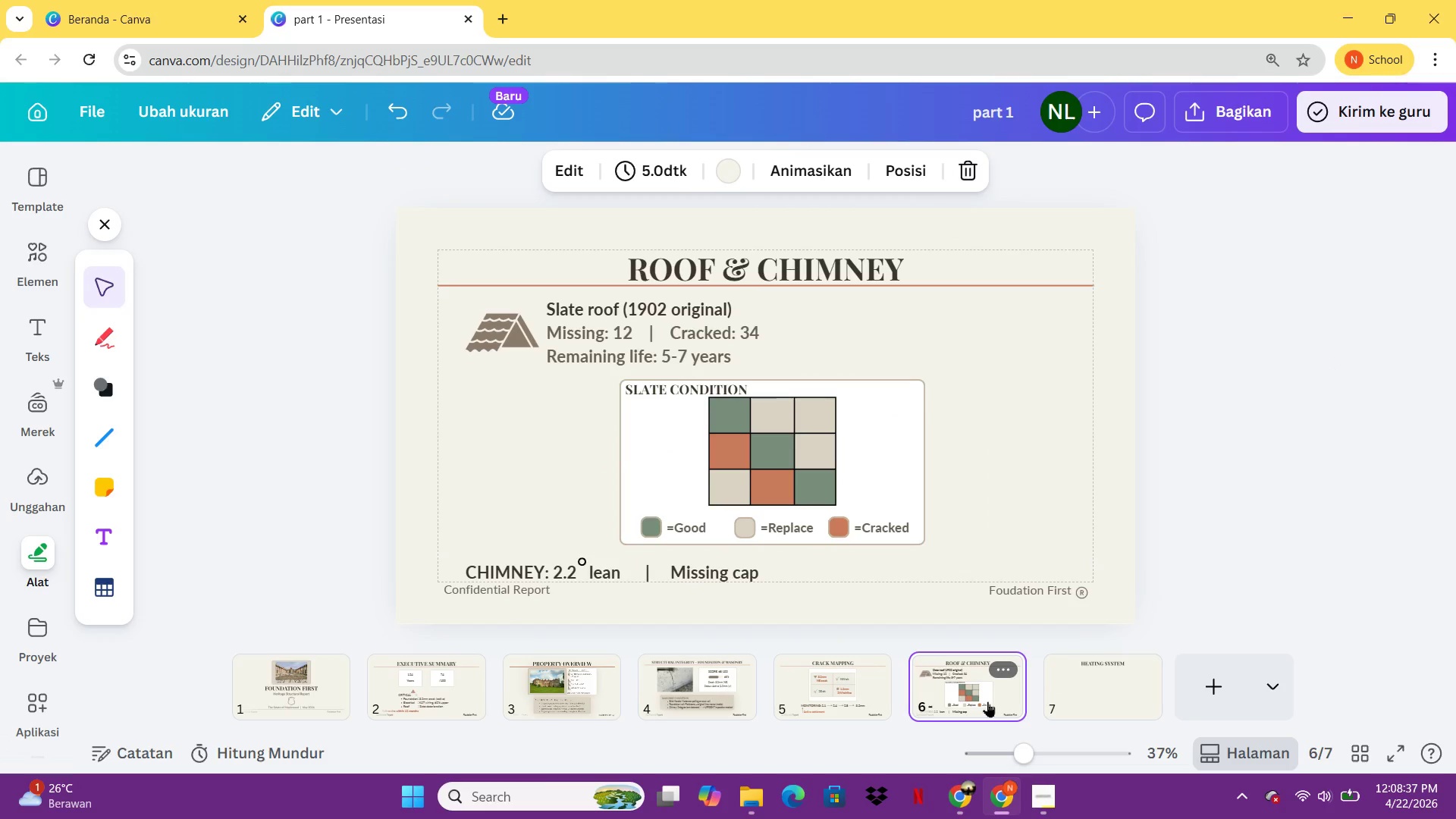 
key(Control+V)
 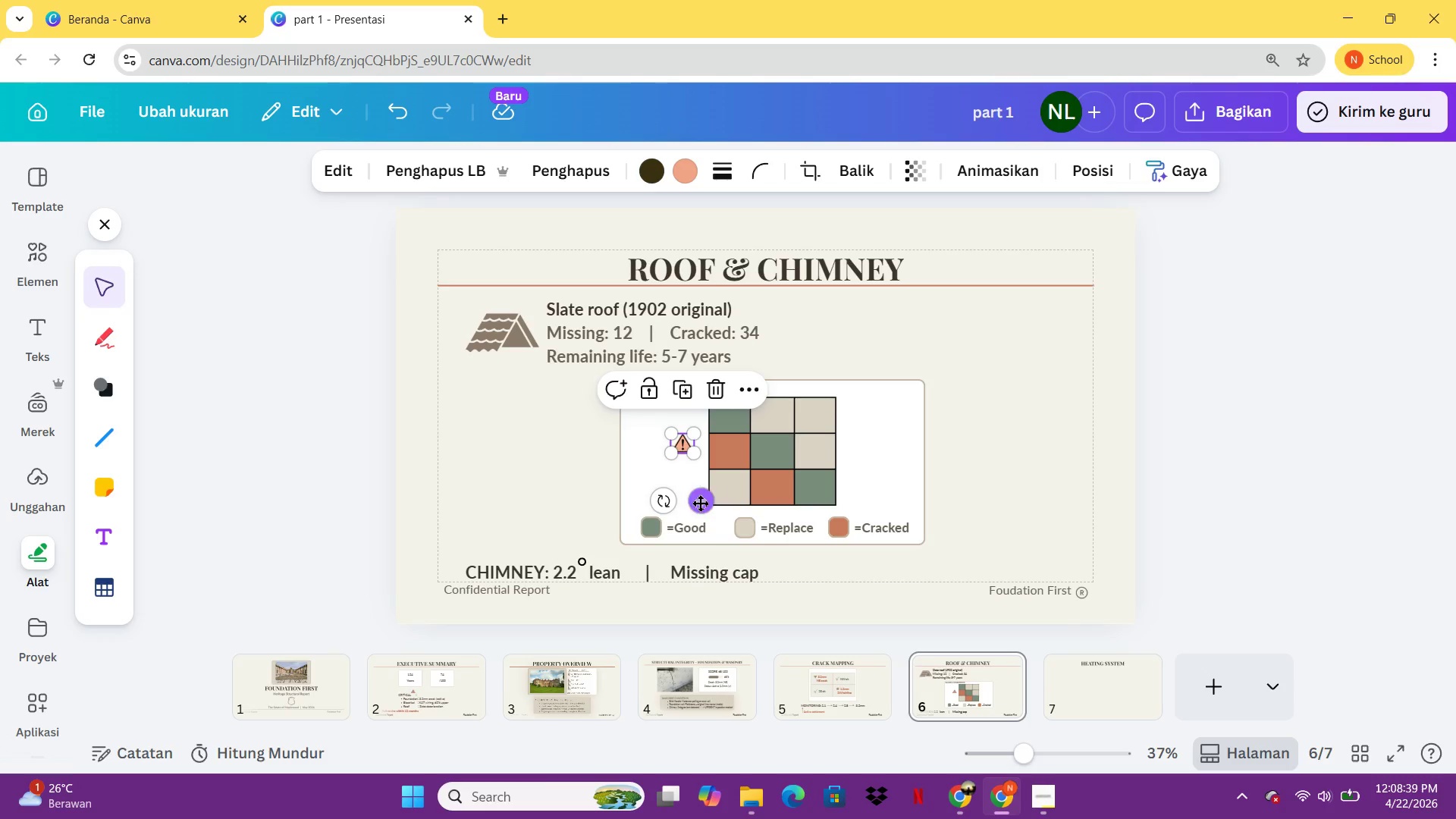 
left_click_drag(start_coordinate=[699, 503], to_coordinate=[471, 629])
 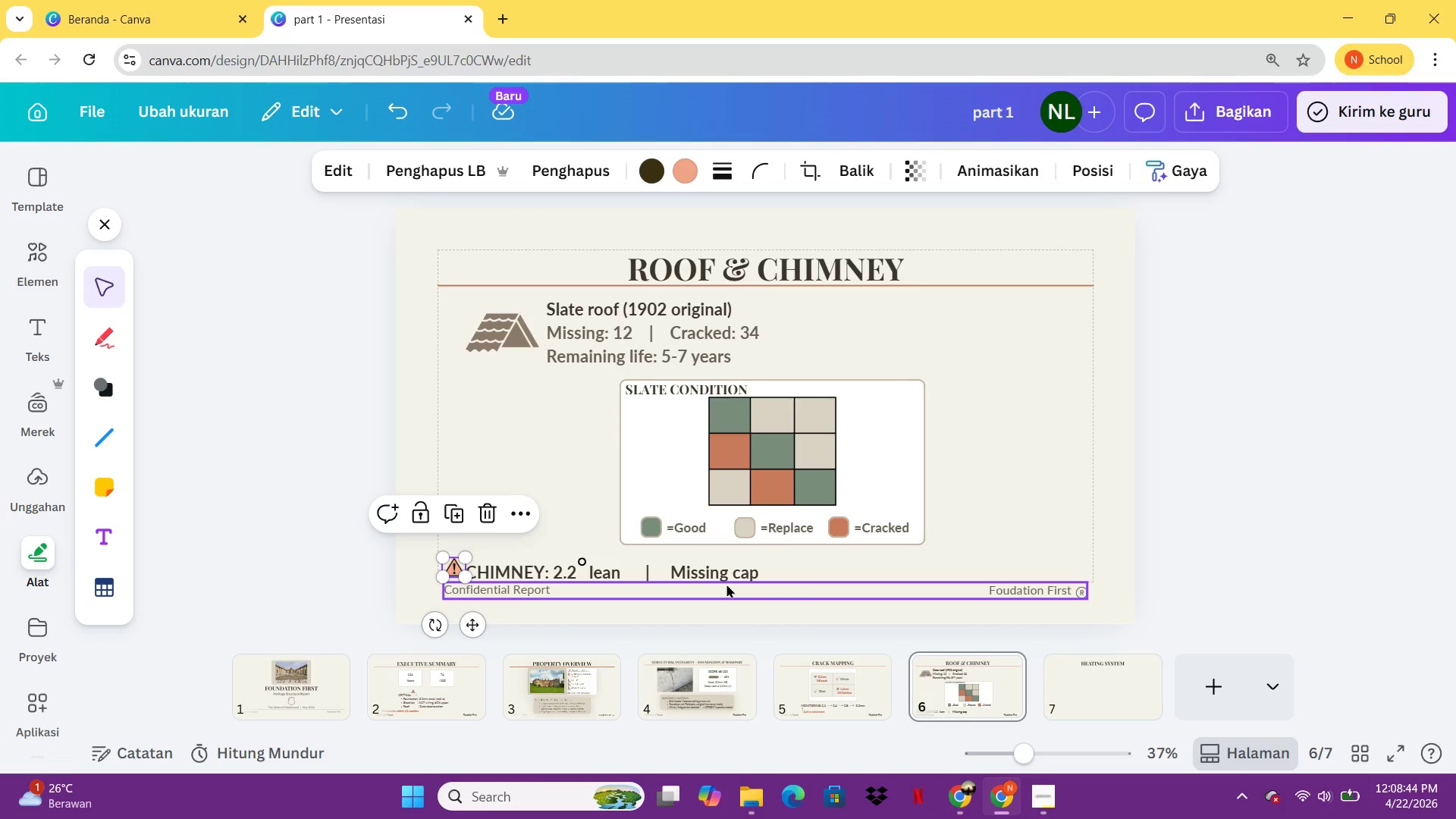 
key(ArrowDown)
 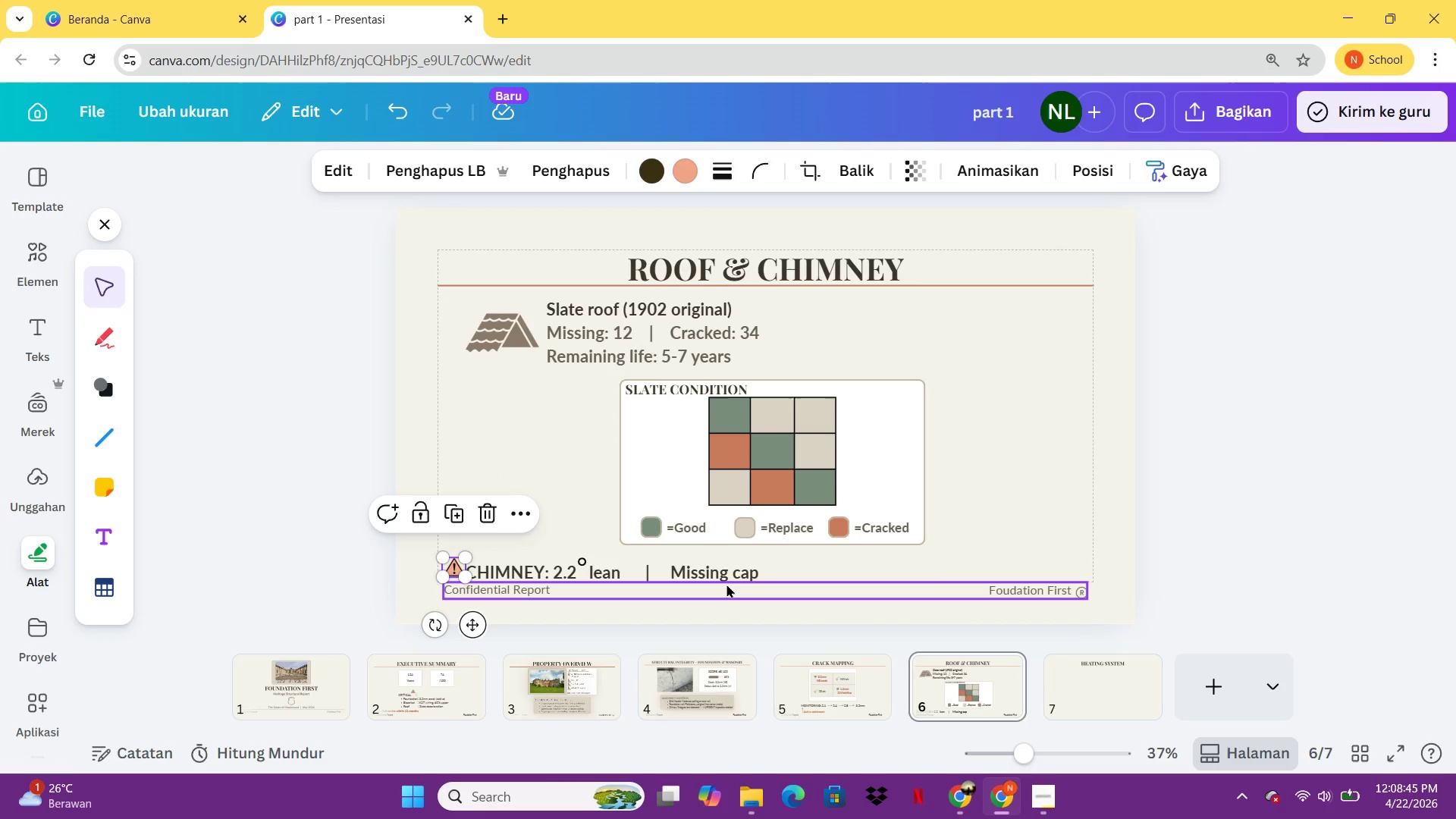 
key(ArrowDown)
 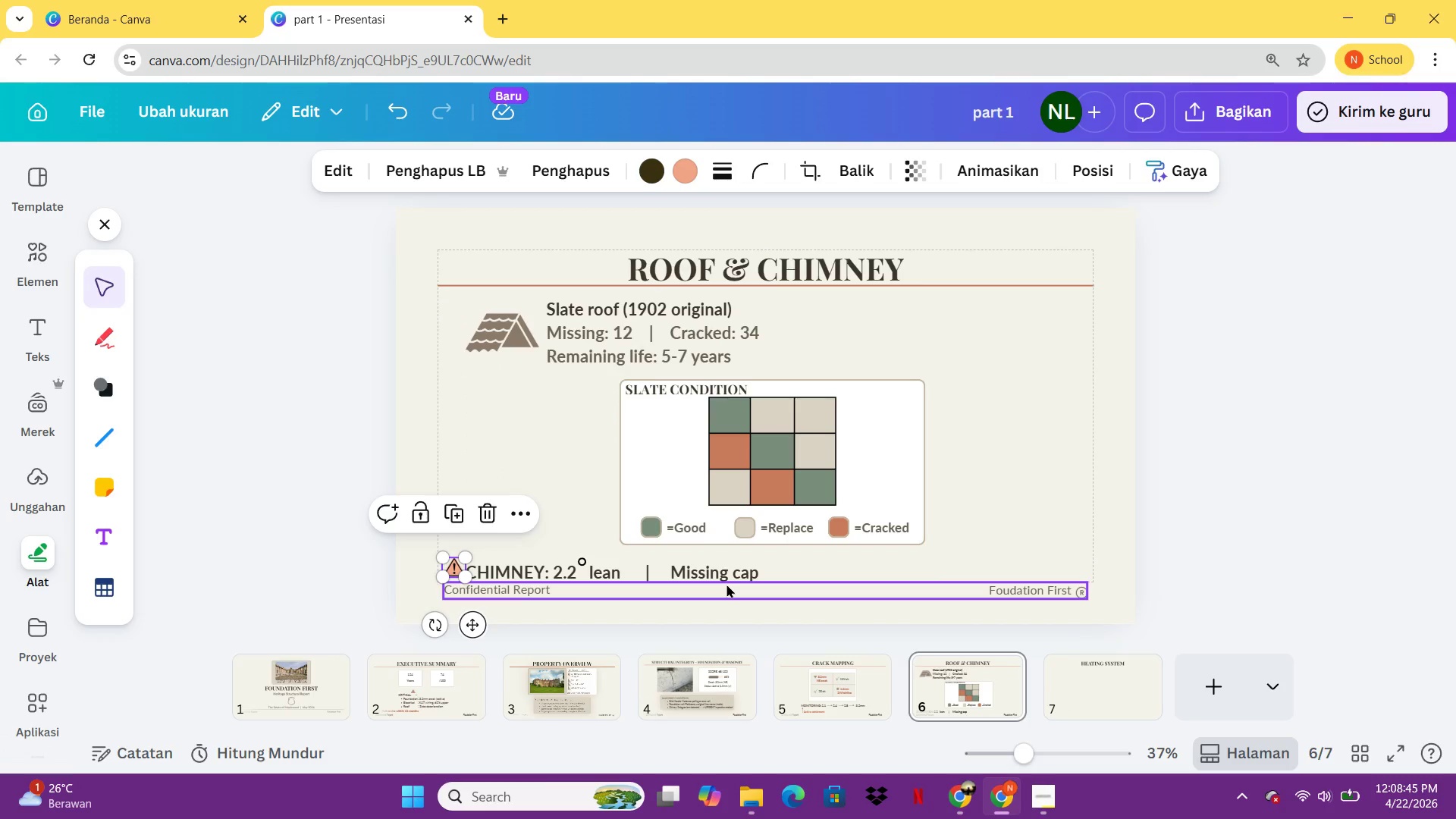 
key(ArrowDown)
 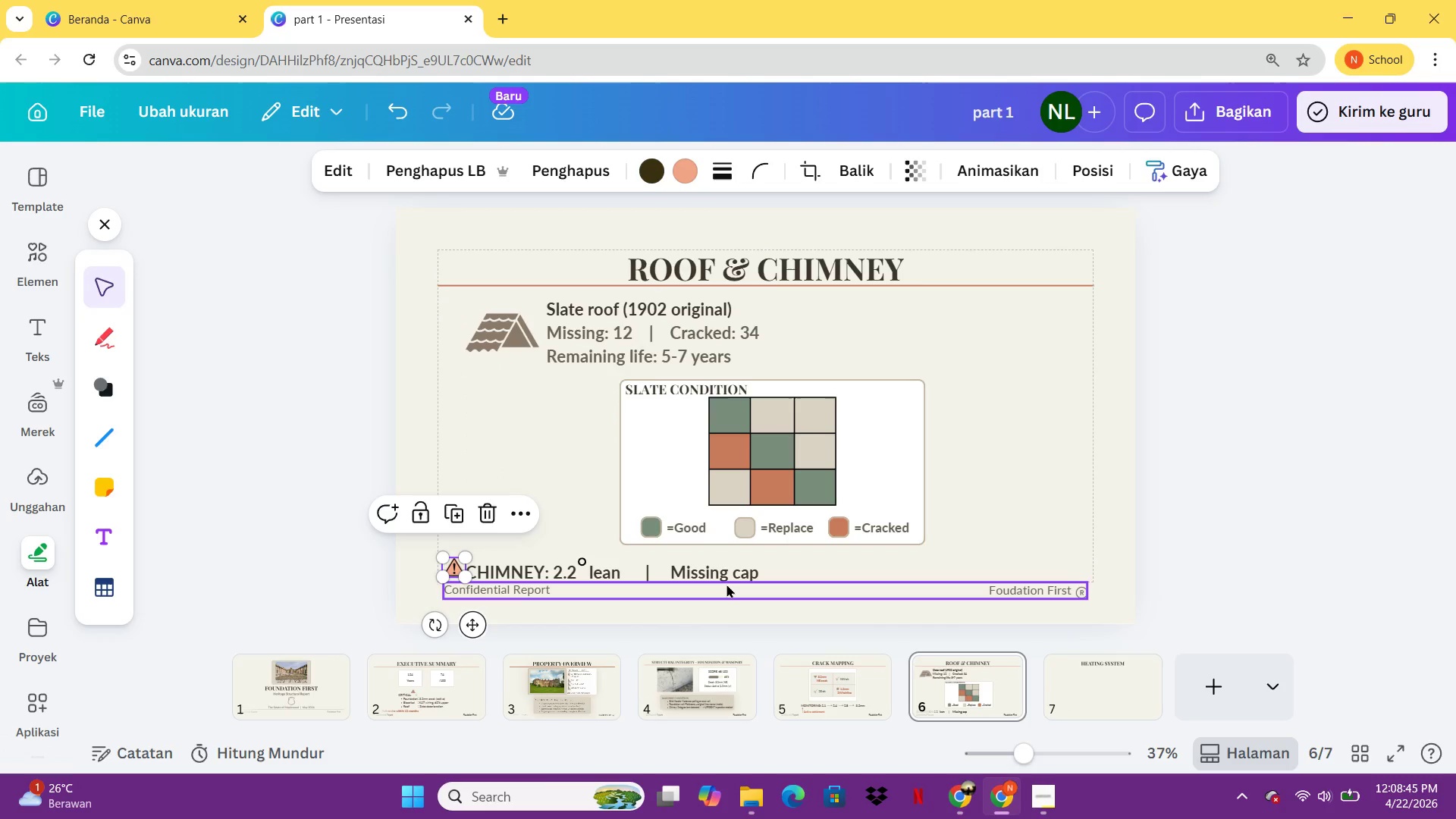 
key(ArrowDown)
 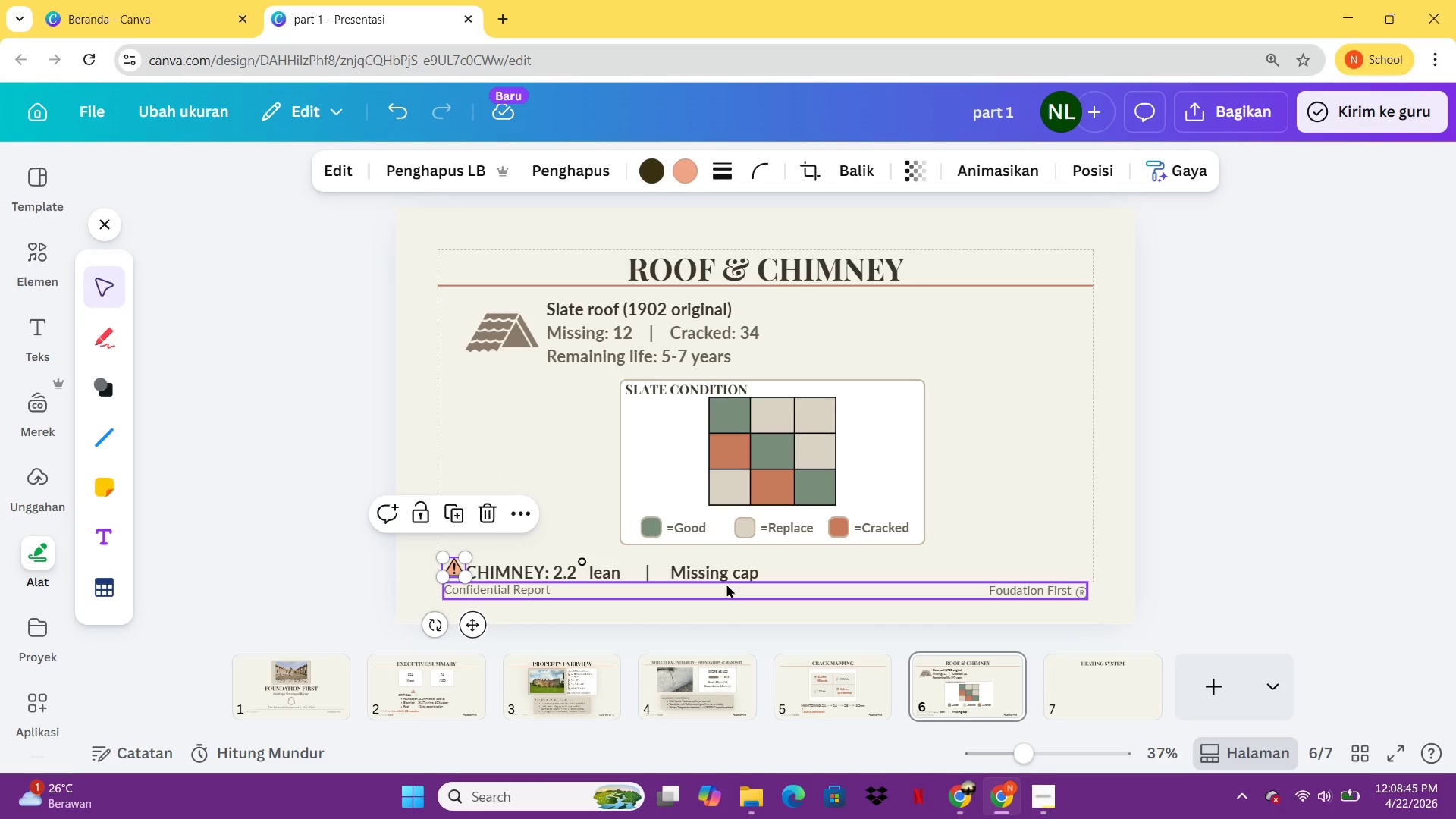 
key(ArrowDown)
 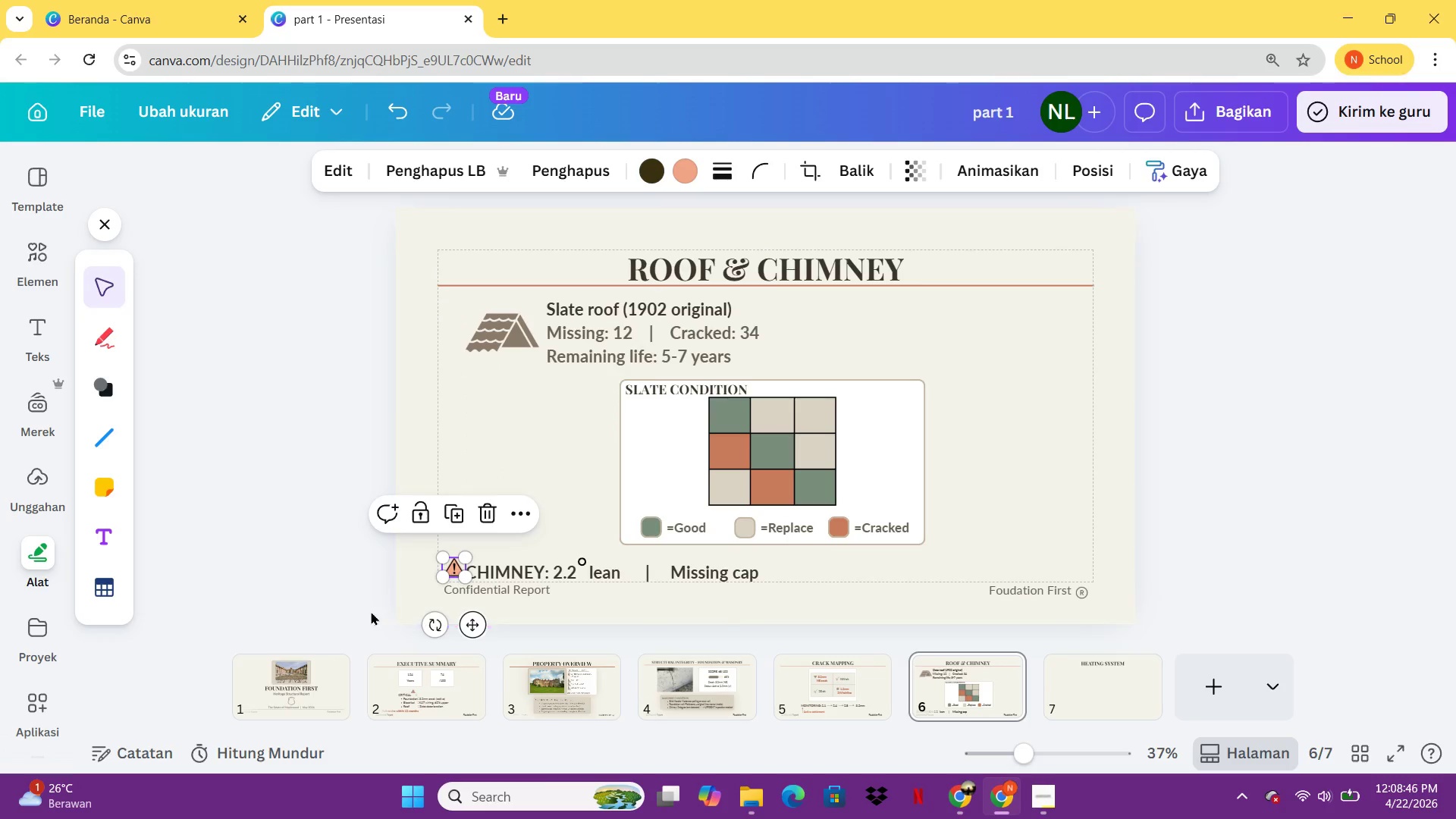 
left_click([369, 611])
 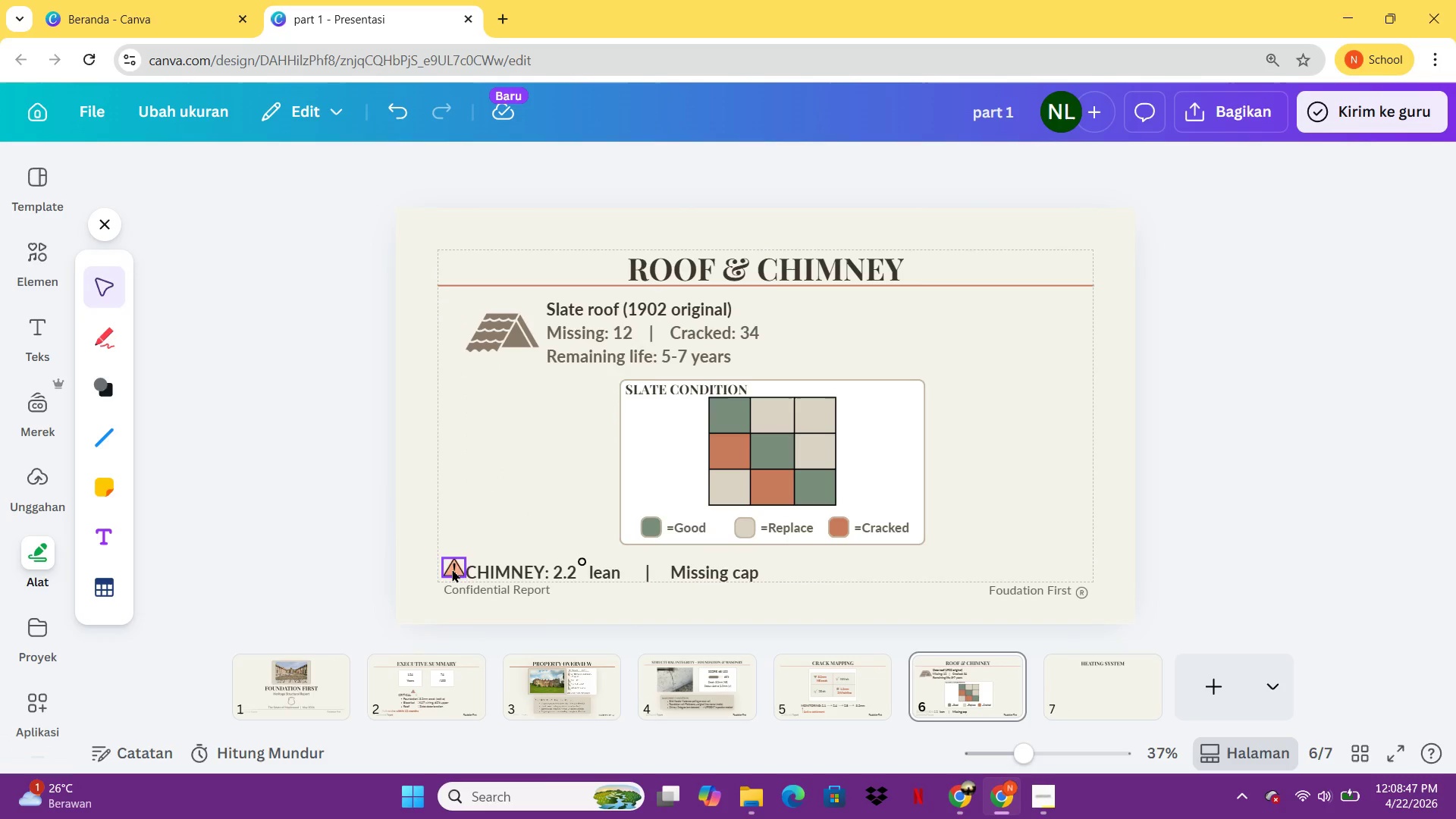 
left_click([454, 569])
 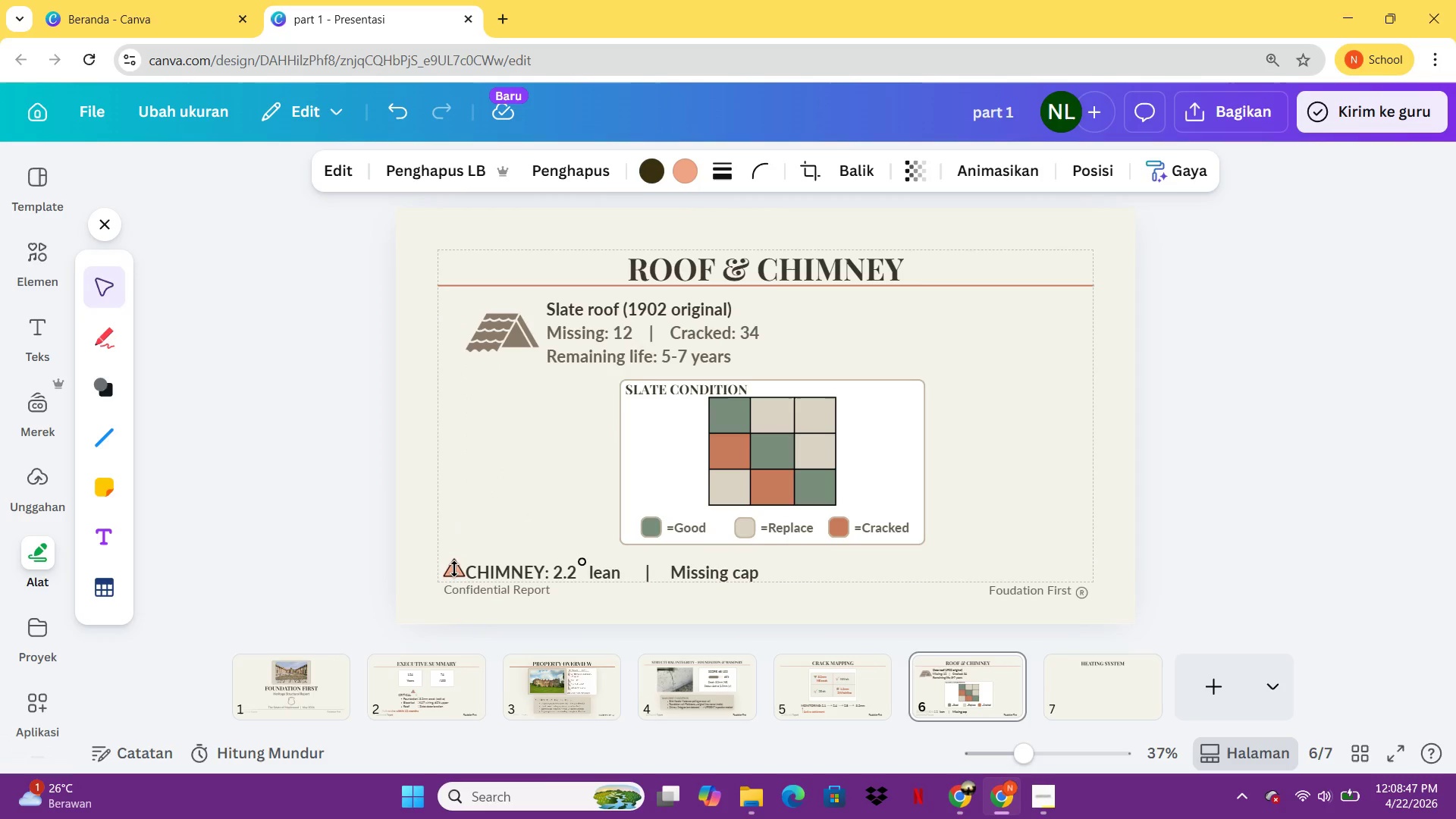 
key(ArrowDown)
 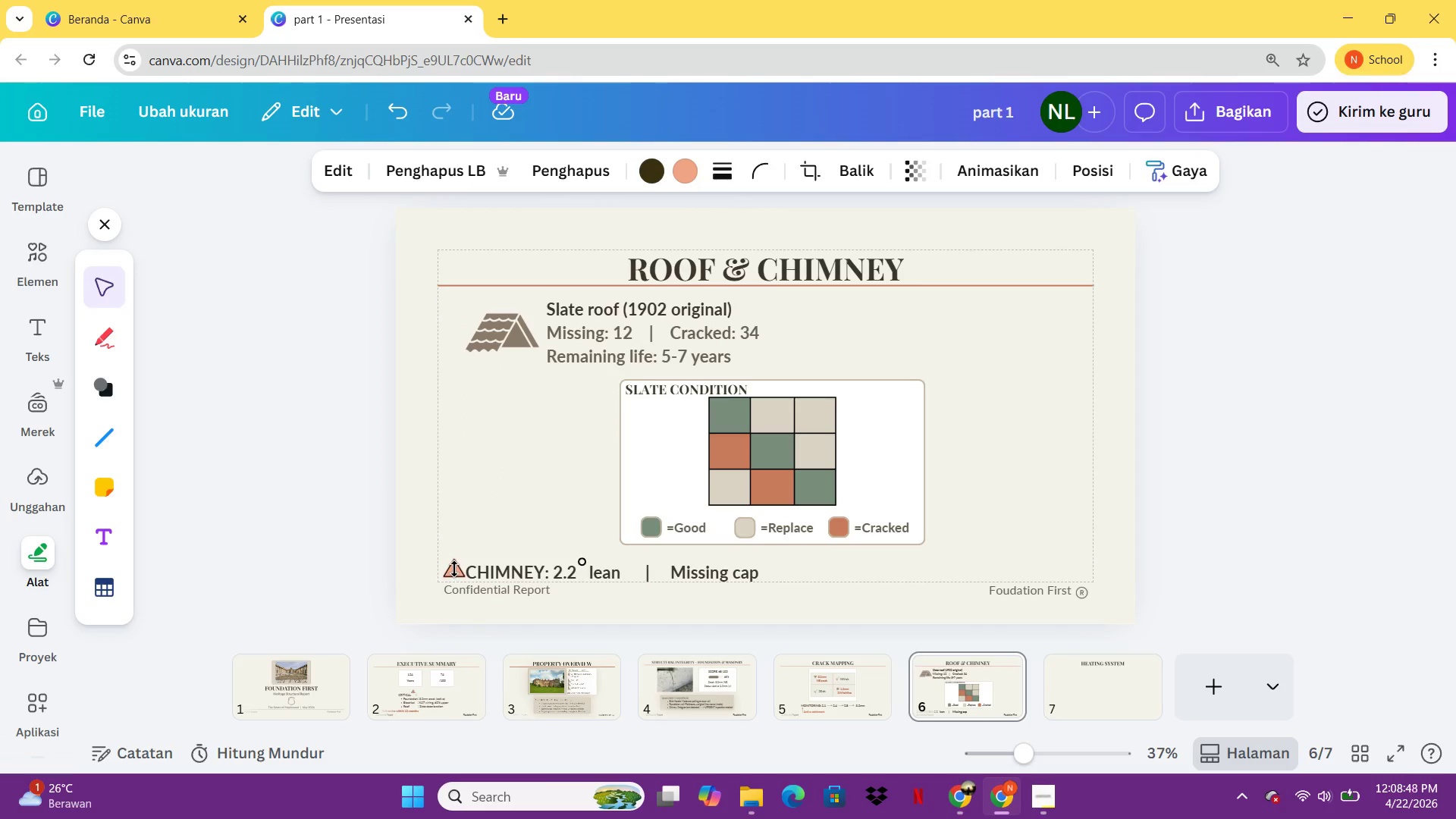 
key(ArrowDown)
 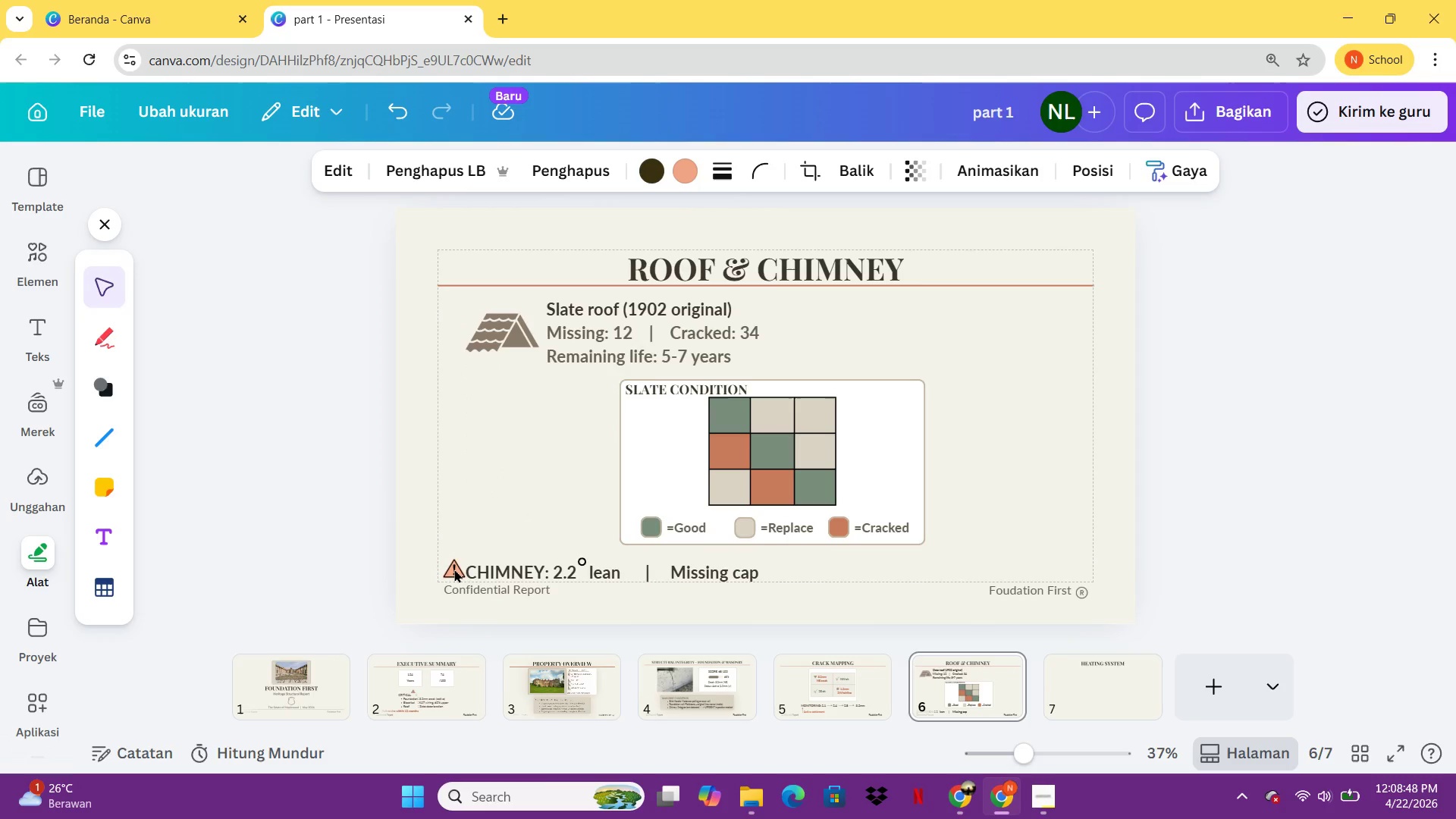 
key(ArrowDown)
 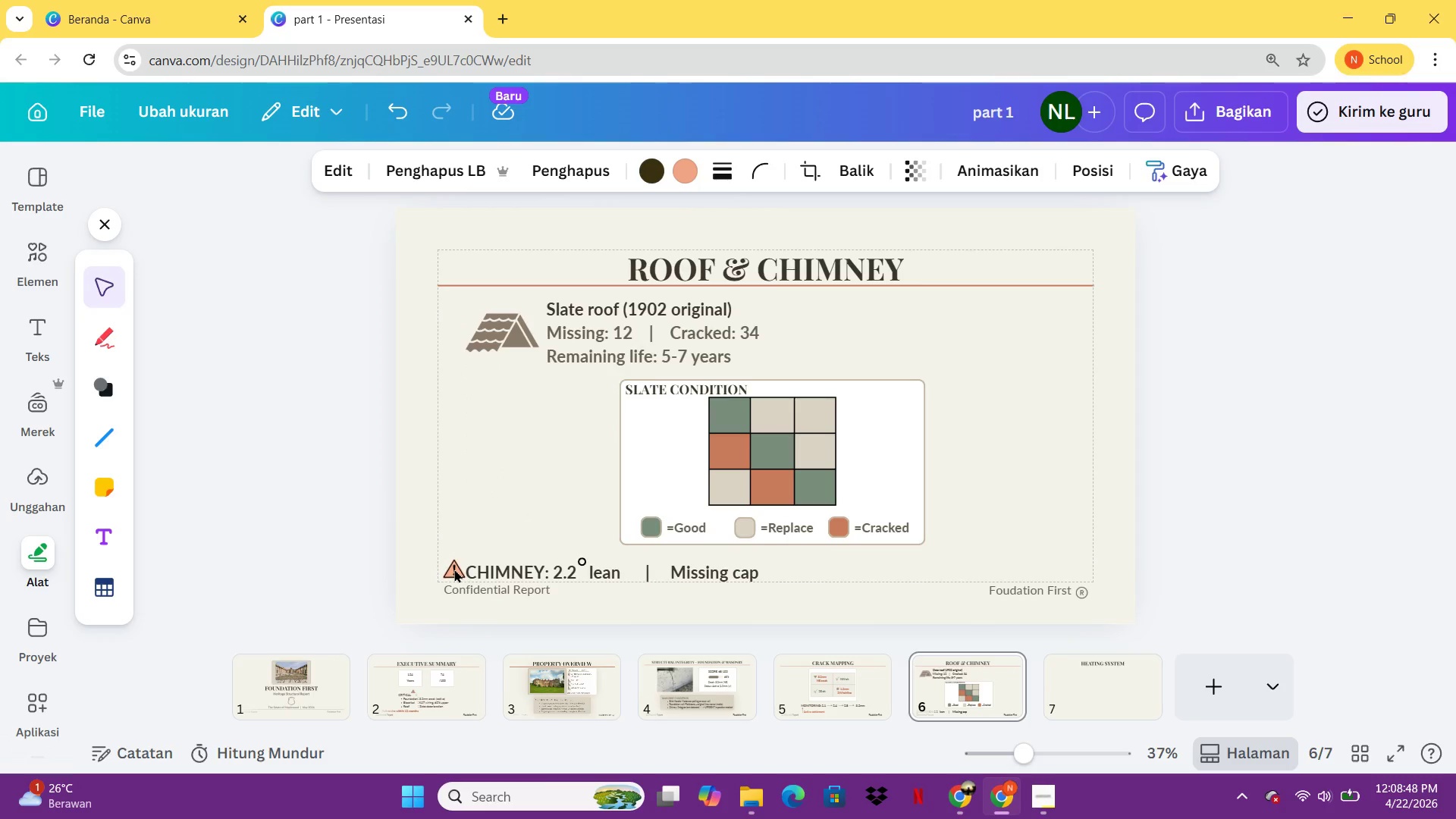 
key(ArrowDown)
 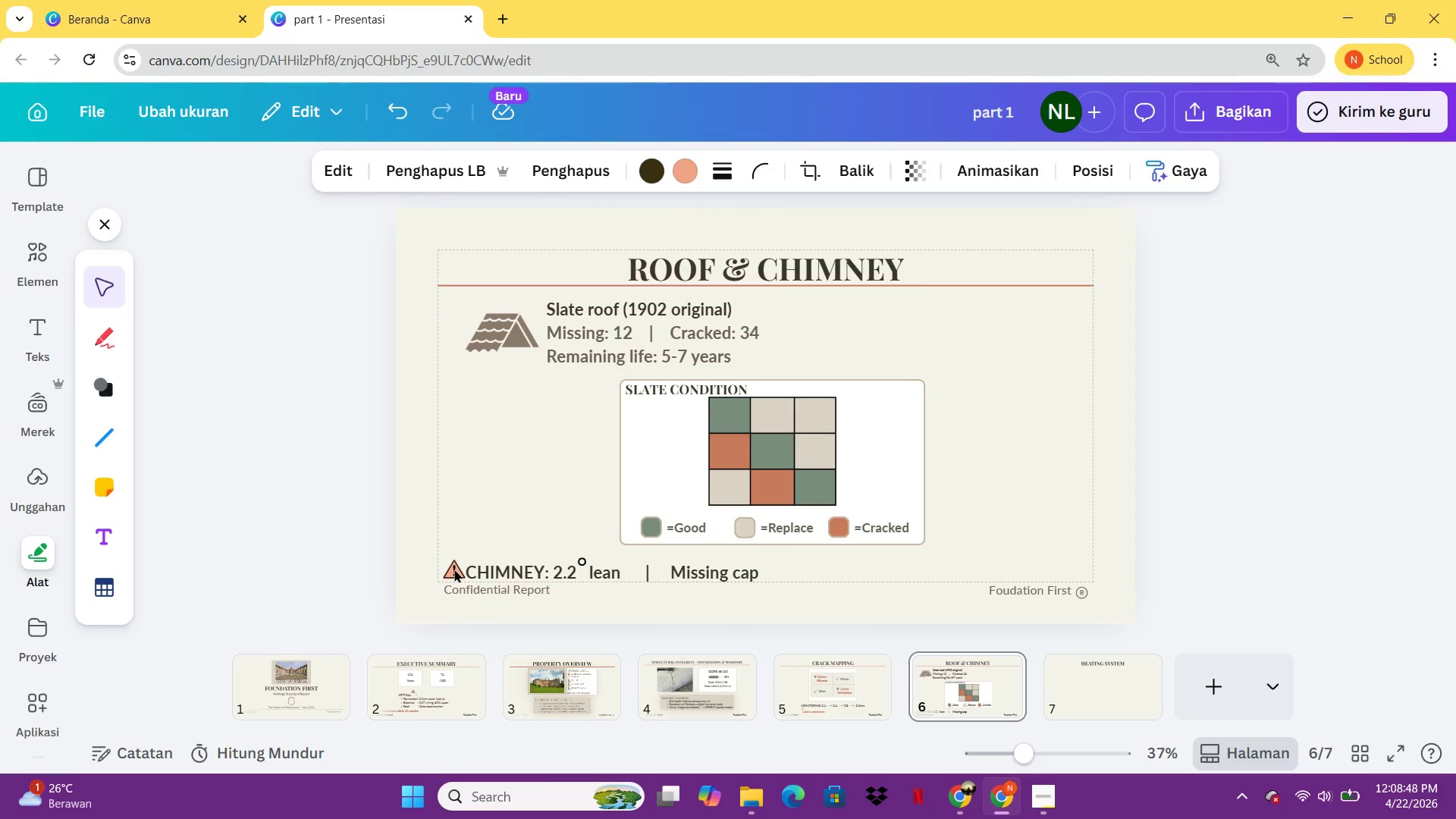 
key(ArrowDown)
 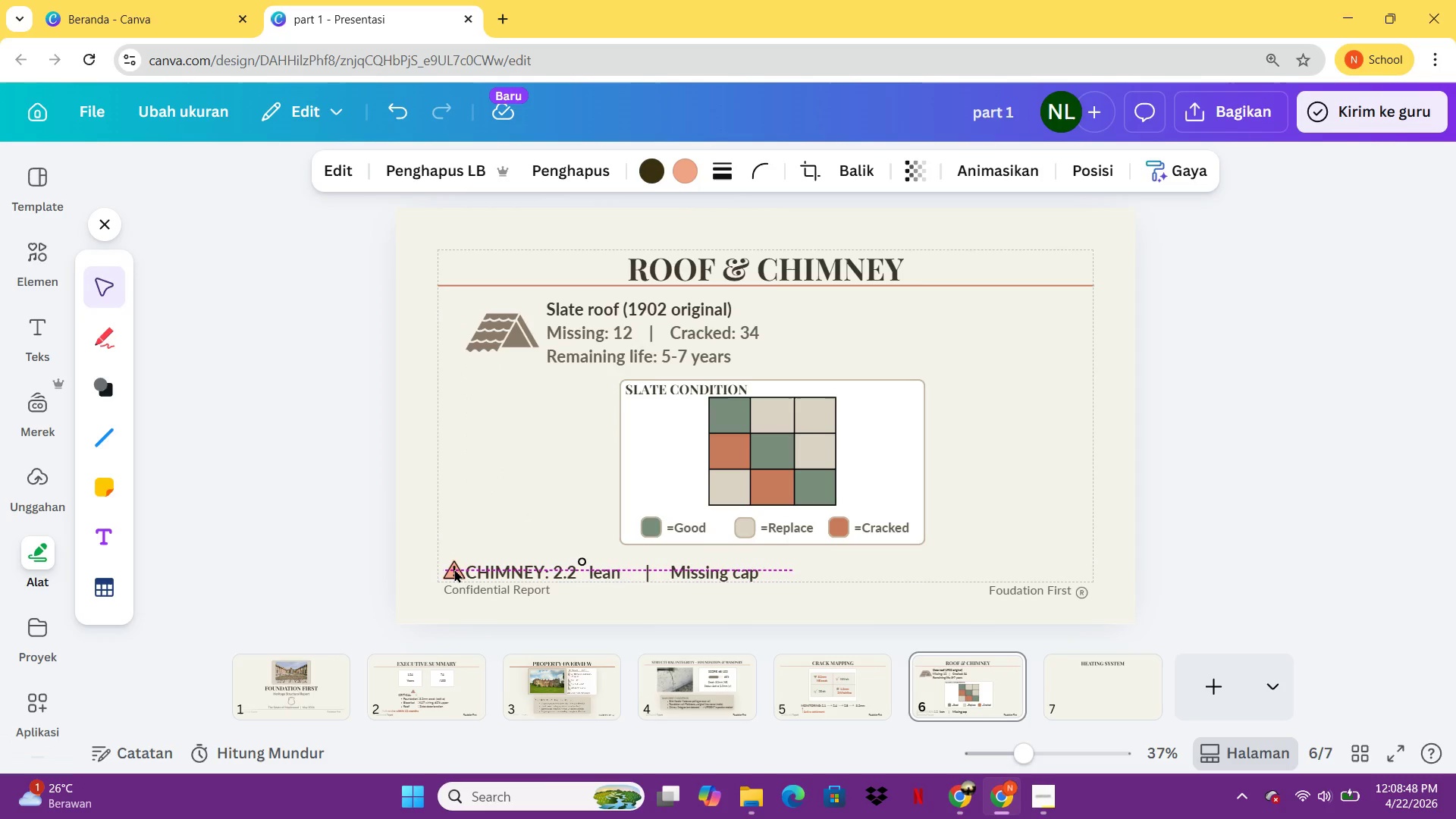 
key(ArrowDown)
 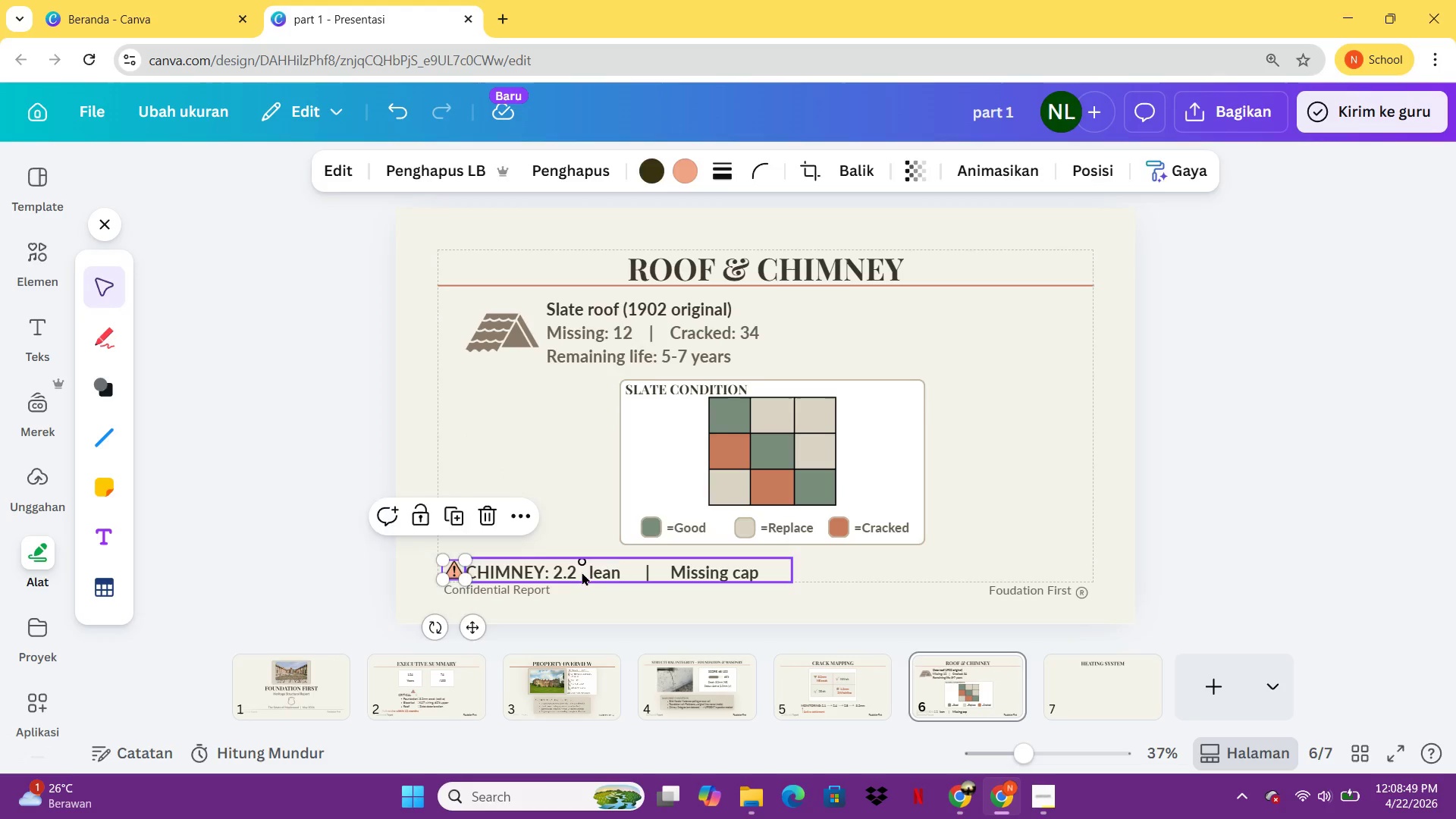 
left_click([583, 573])
 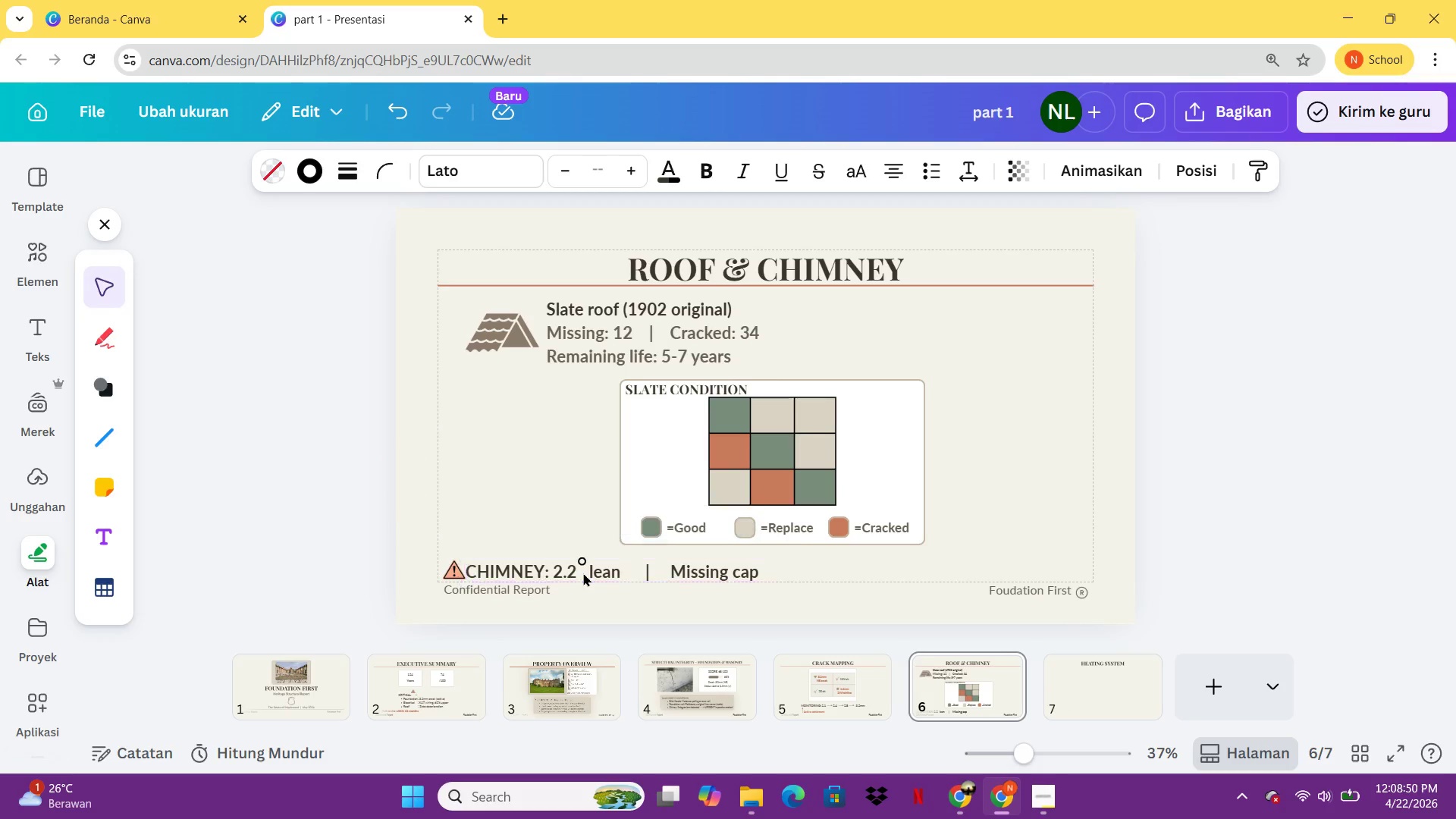 
hold_key(key=ArrowUp, duration=0.98)
 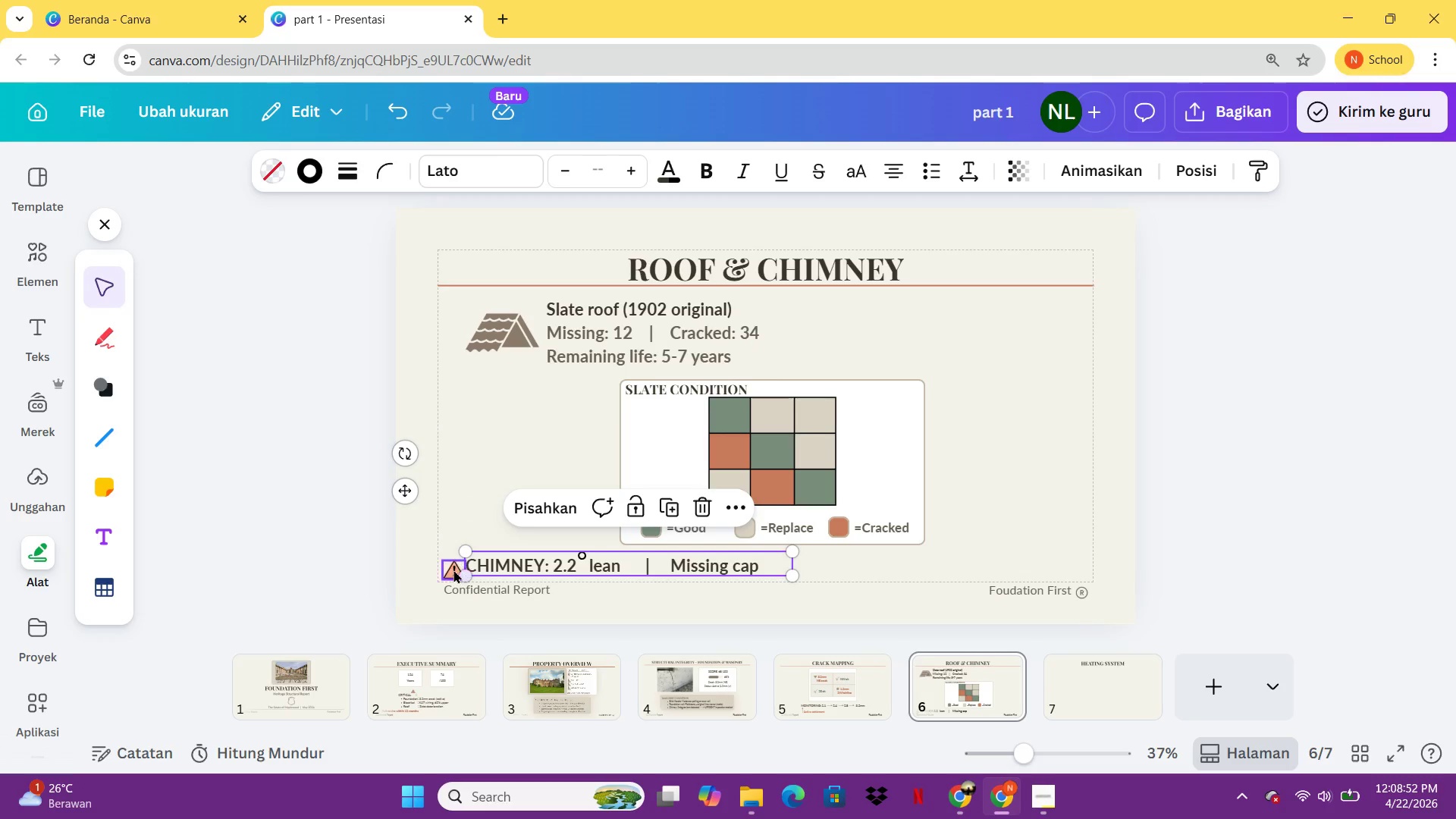 
left_click([452, 570])
 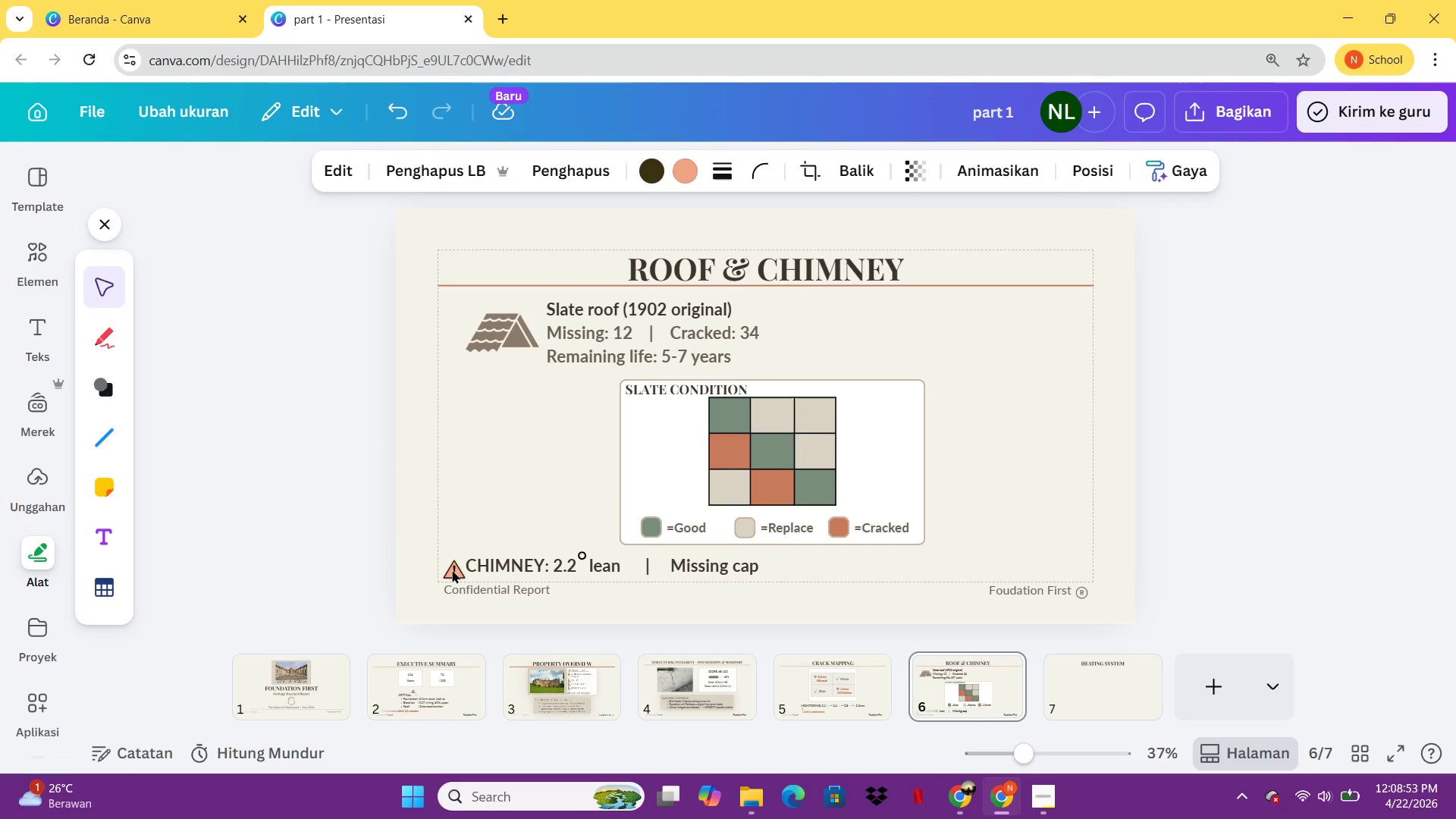 
hold_key(key=ArrowUp, duration=1.03)
 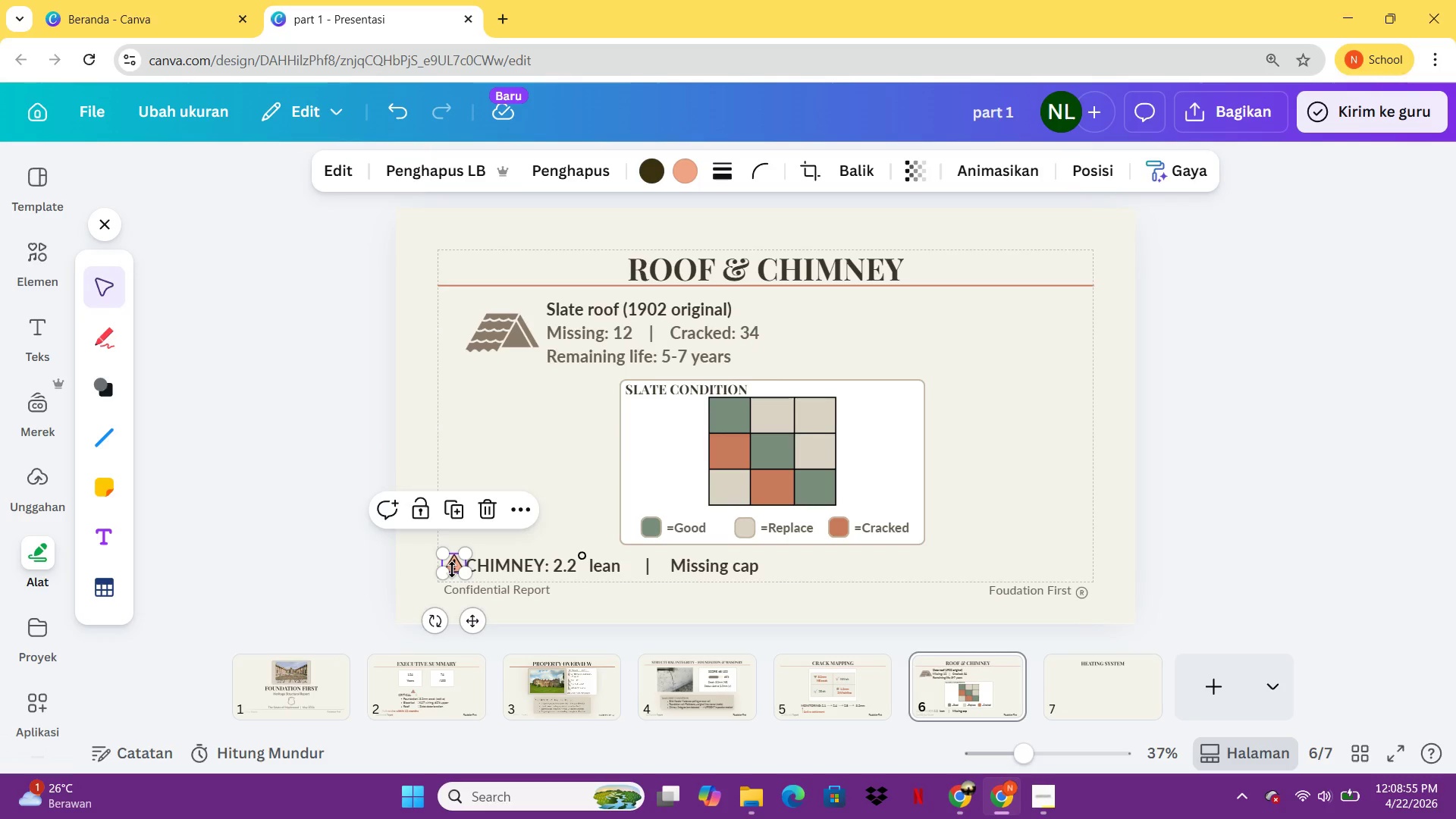 
key(ArrowDown)
 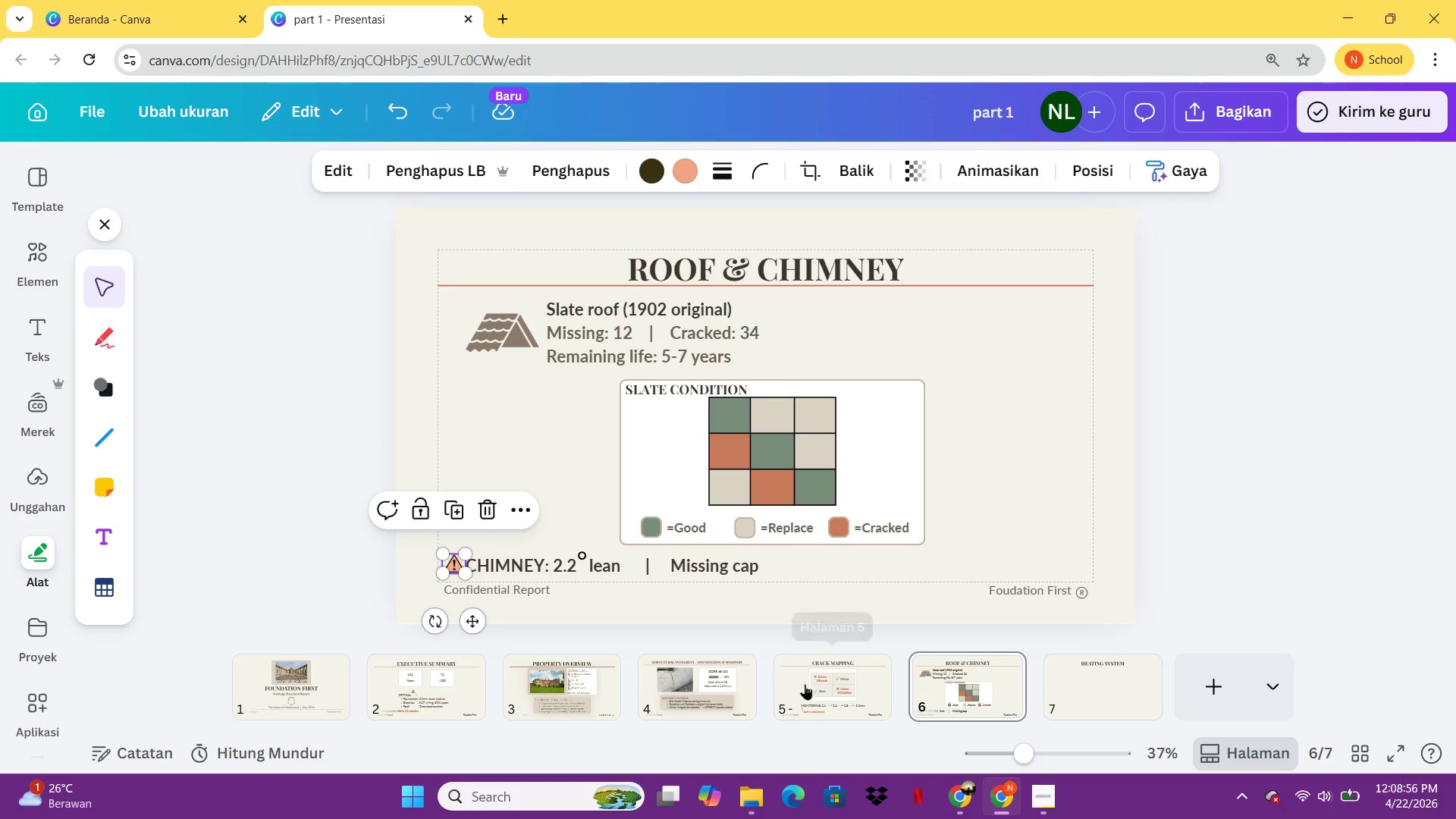 
left_click([806, 686])
 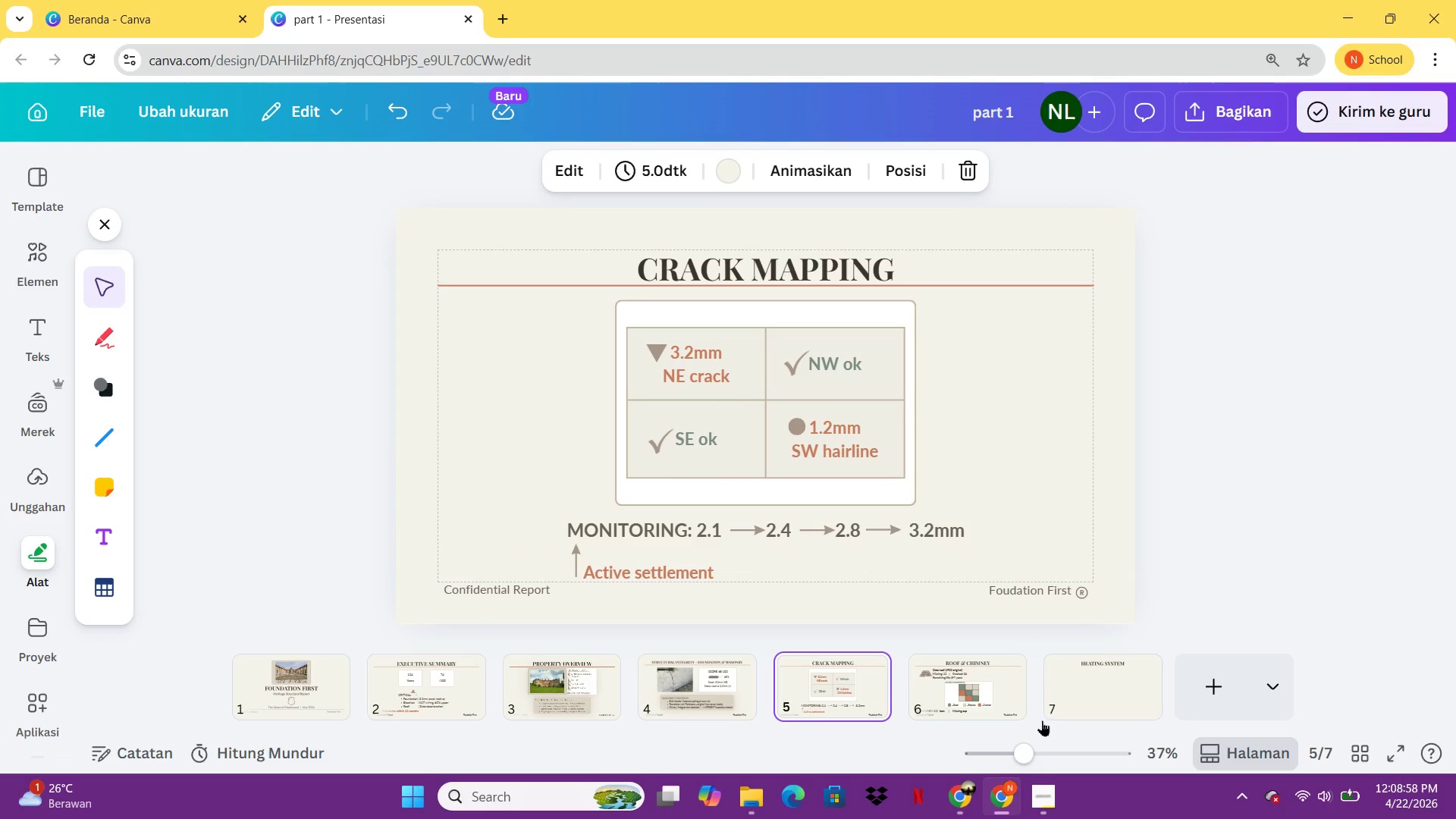 
left_click([999, 685])
 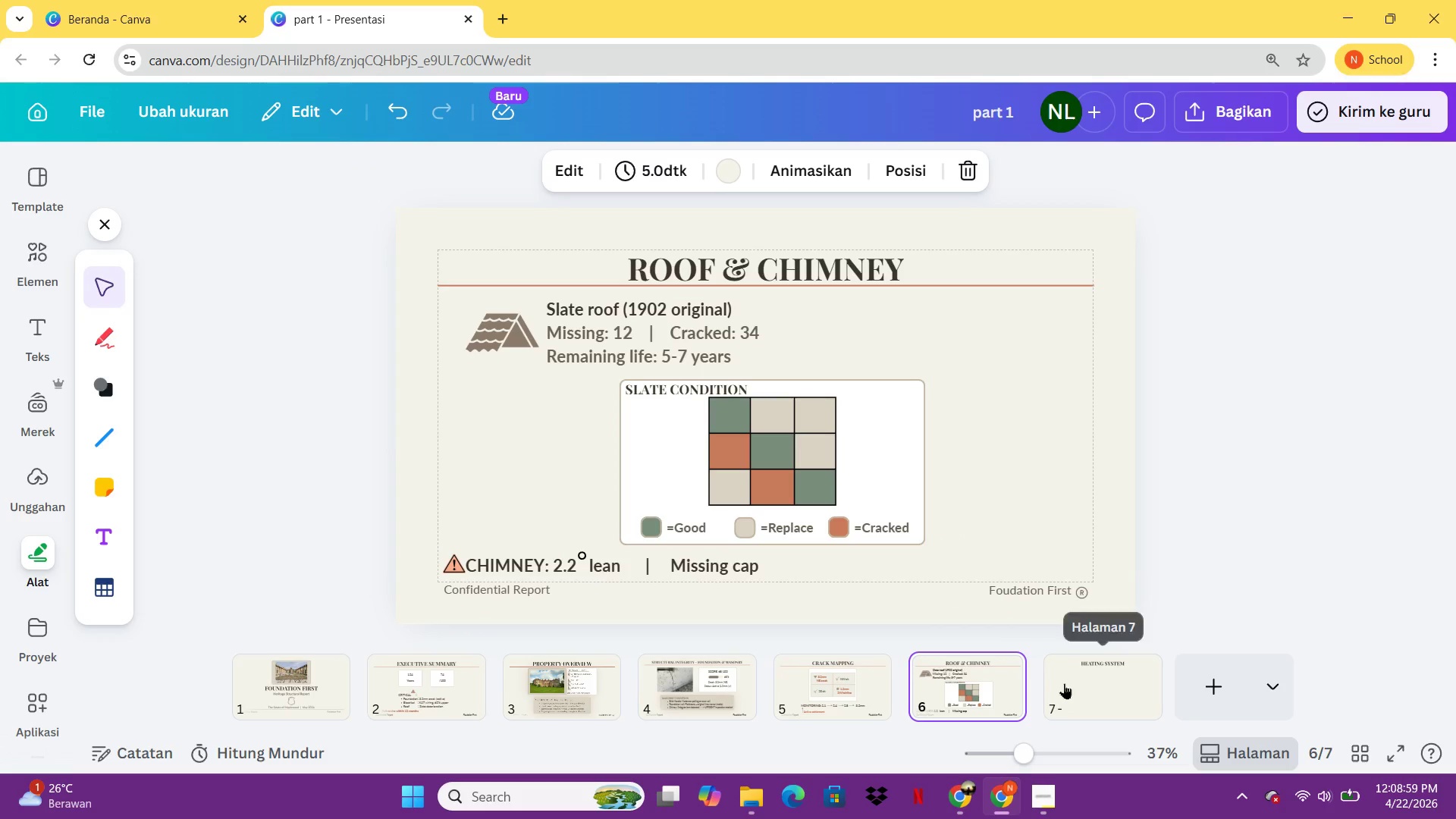 
left_click([1064, 683])
 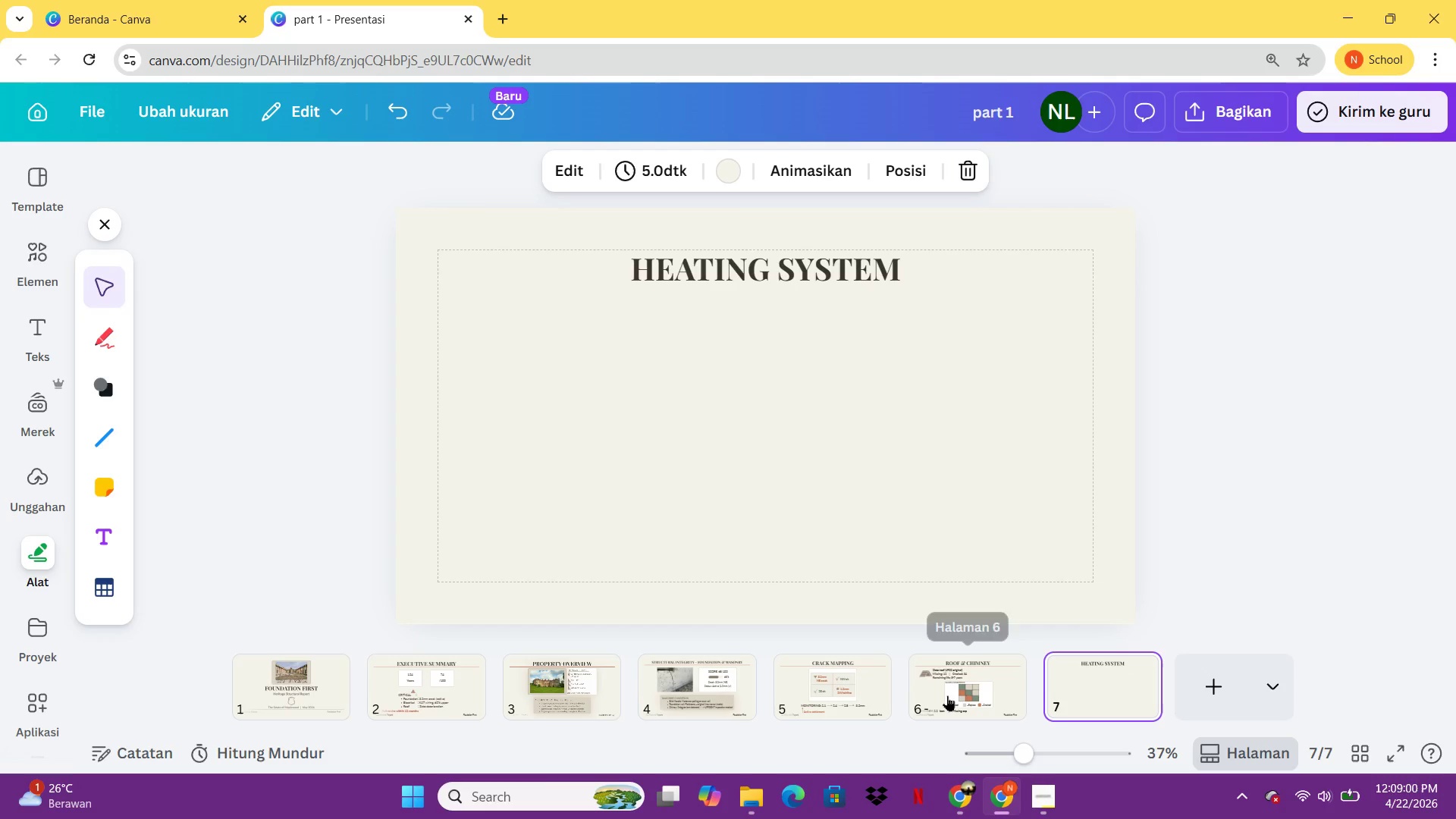 
left_click([947, 695])
 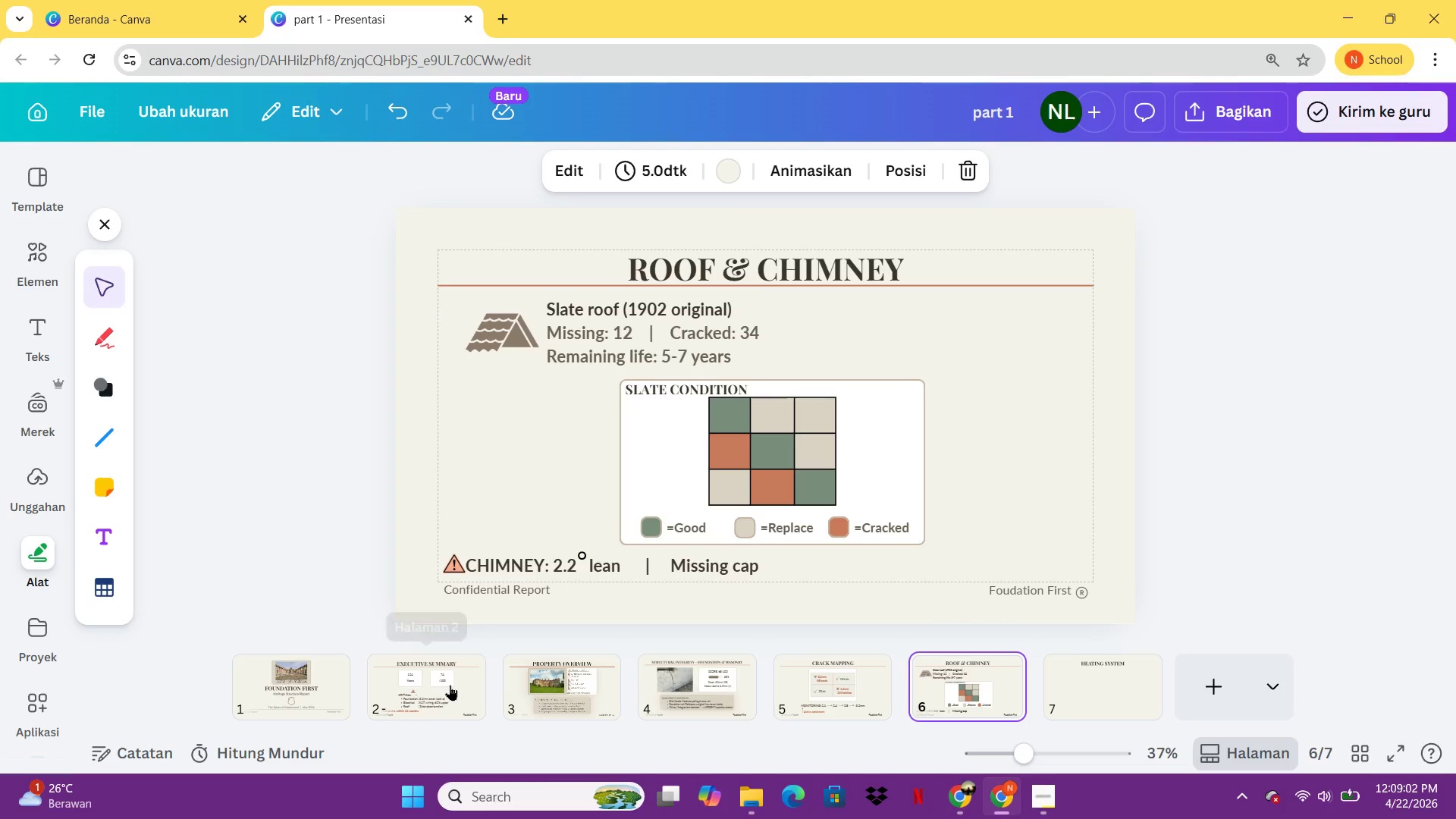 
left_click([450, 685])
 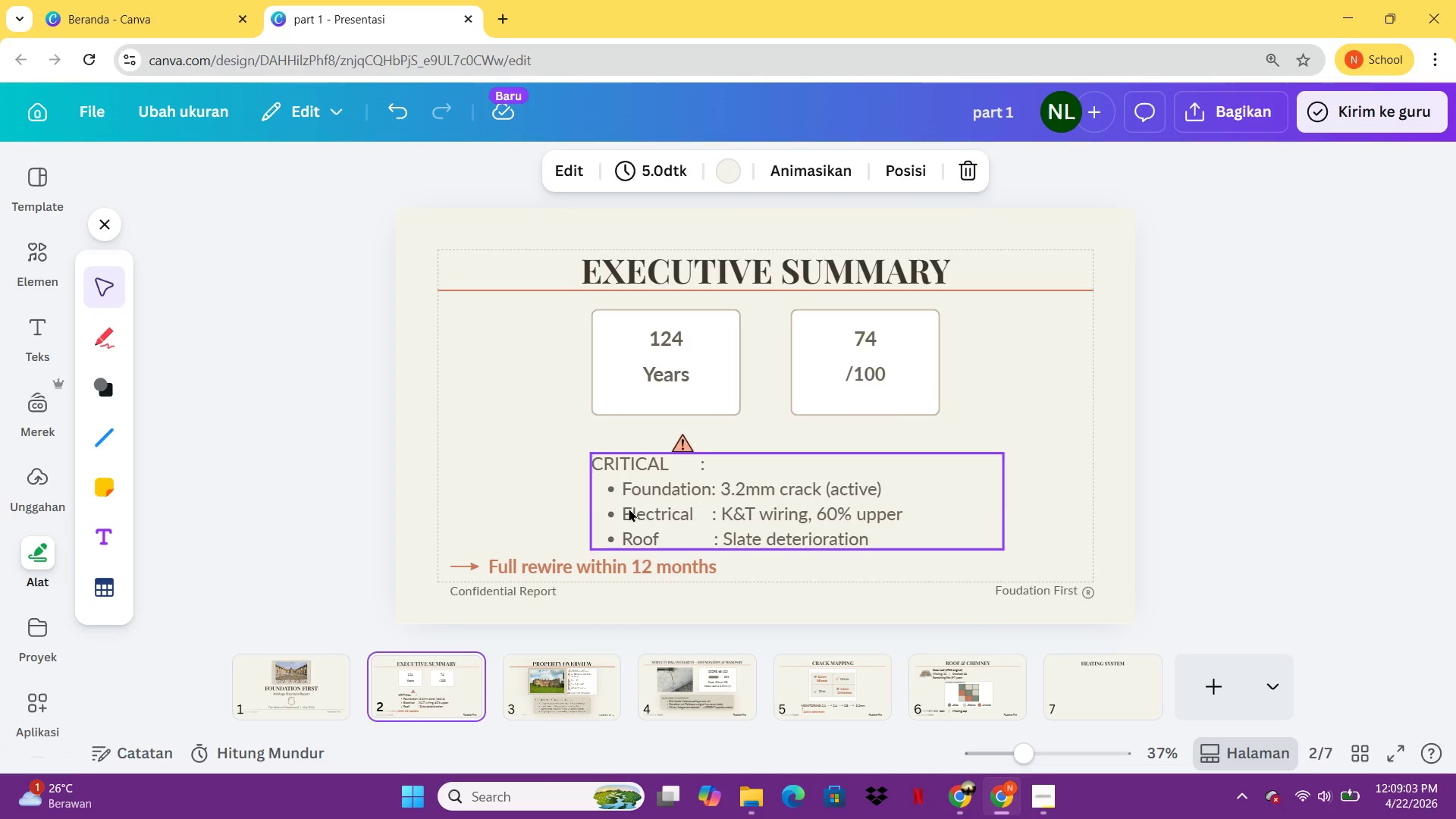 
left_click_drag(start_coordinate=[631, 508], to_coordinate=[630, 487])
 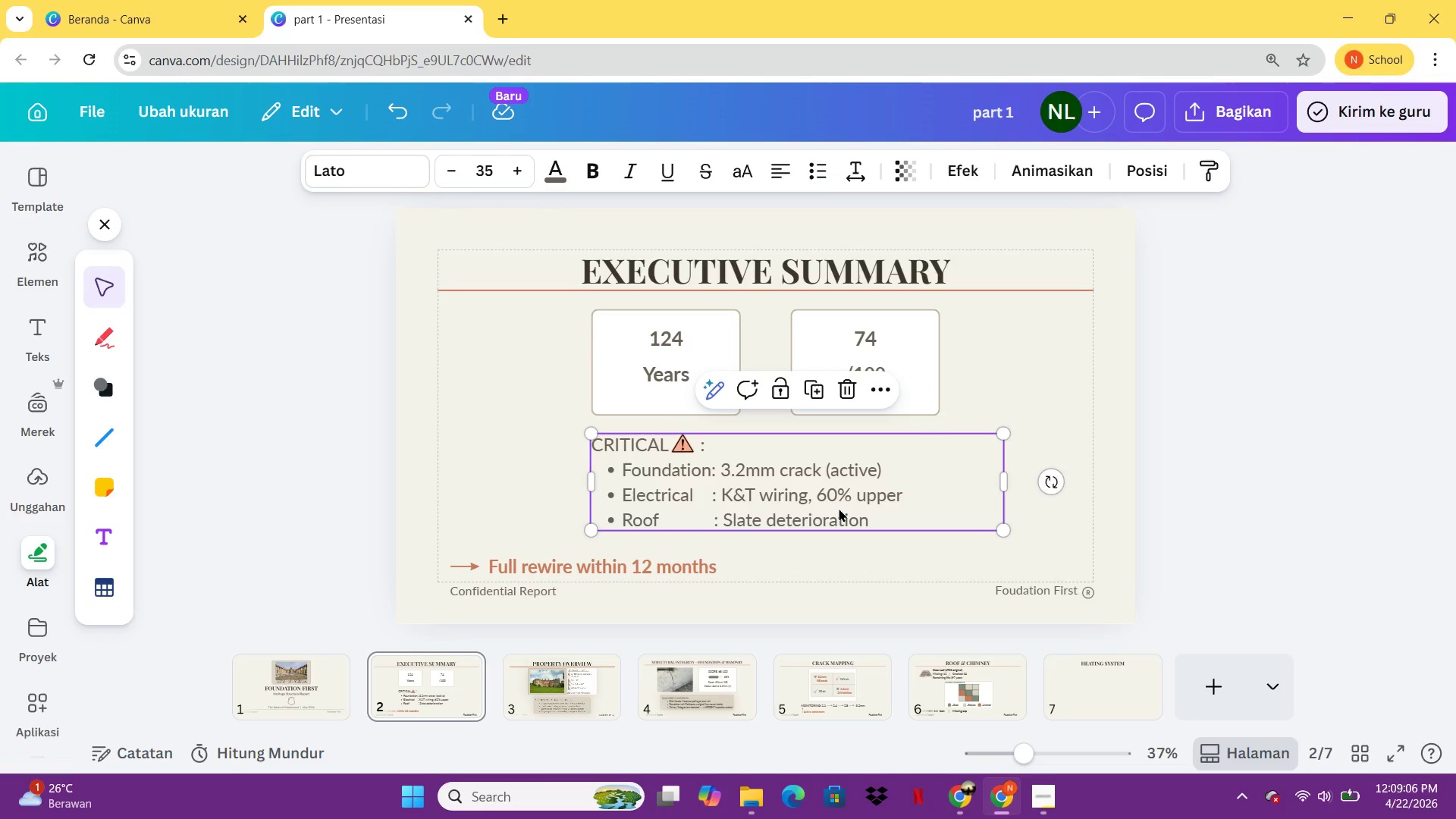 
left_click([839, 508])
 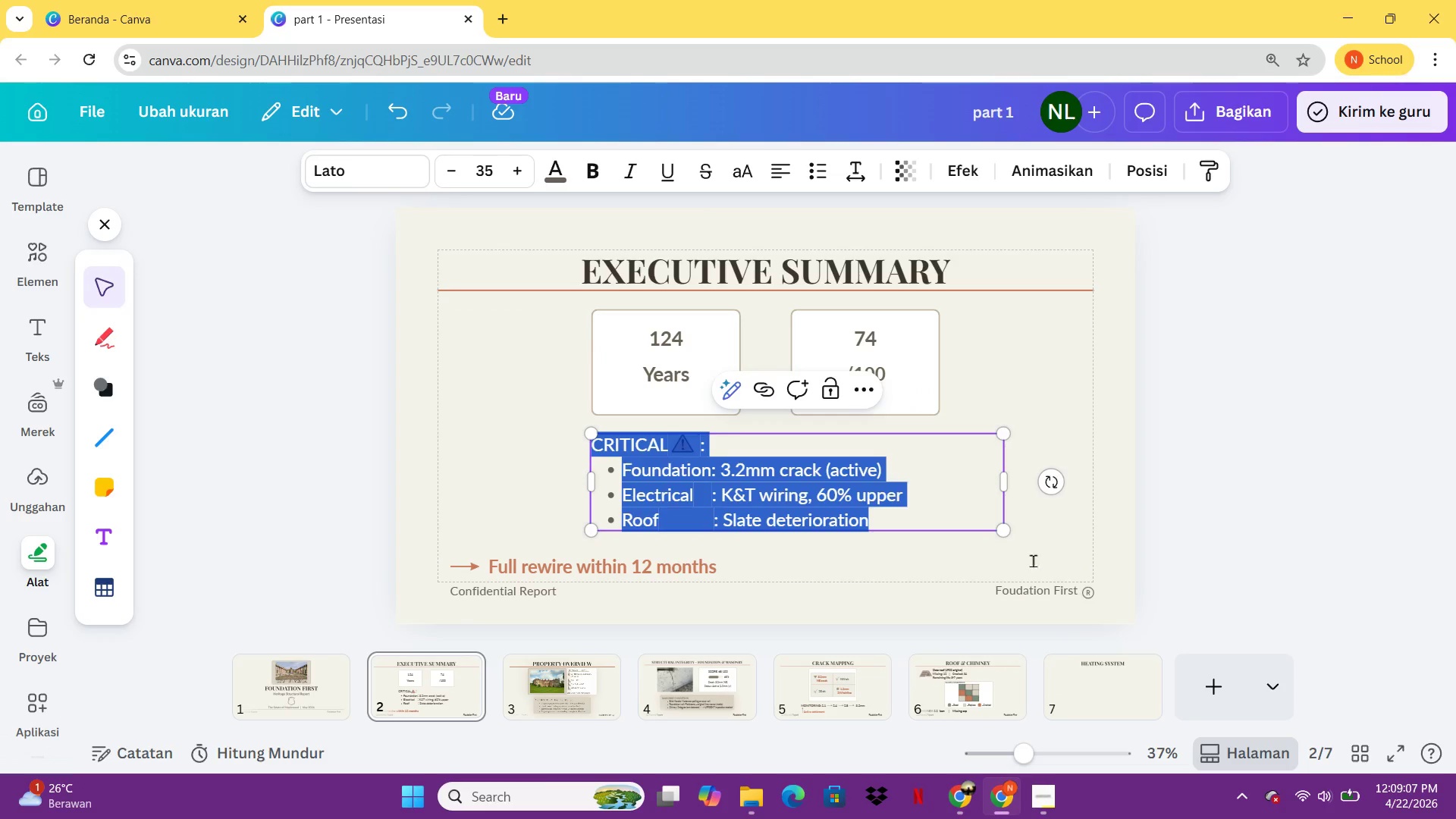 
left_click([1053, 558])
 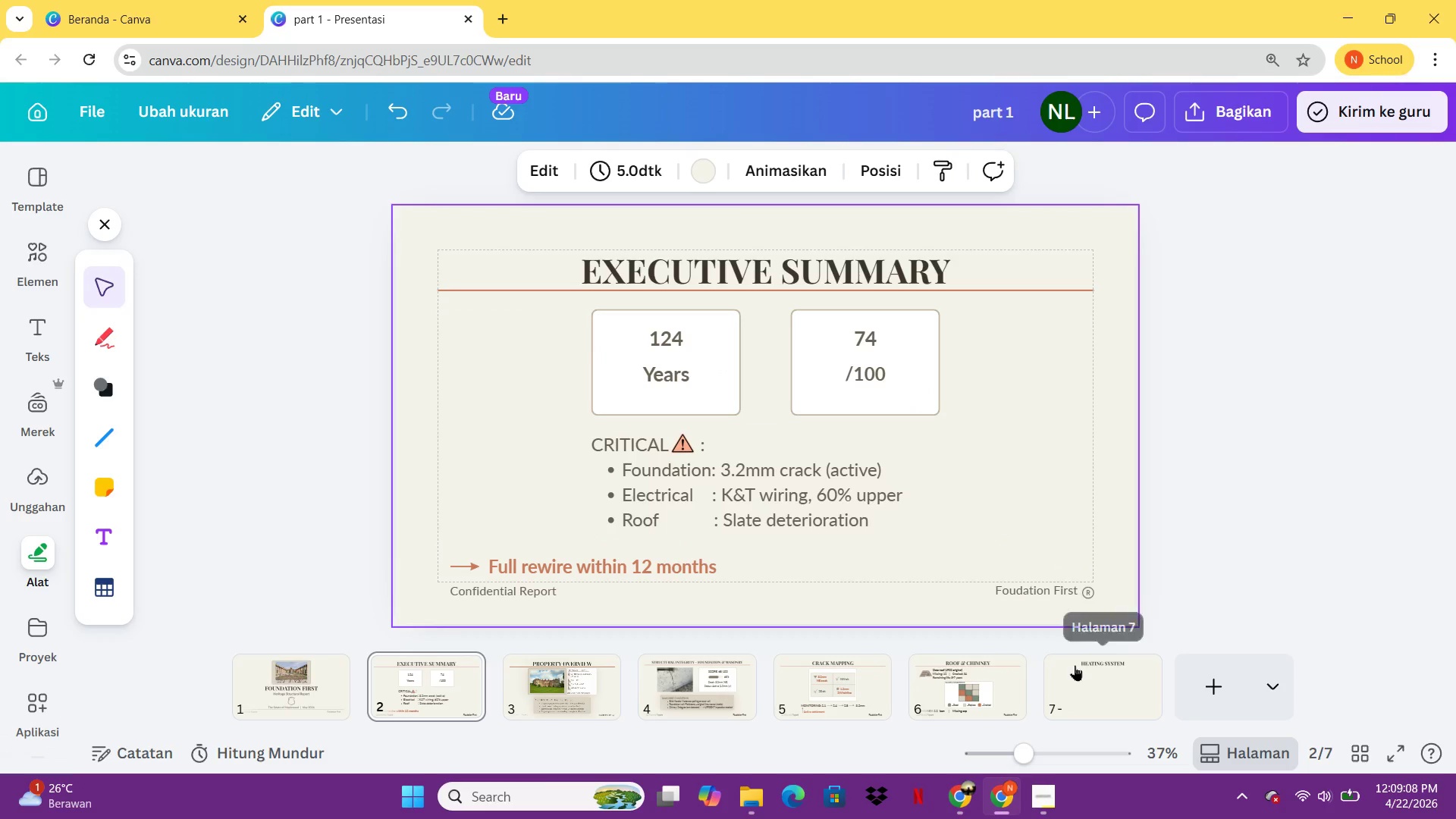 
left_click([1075, 665])
 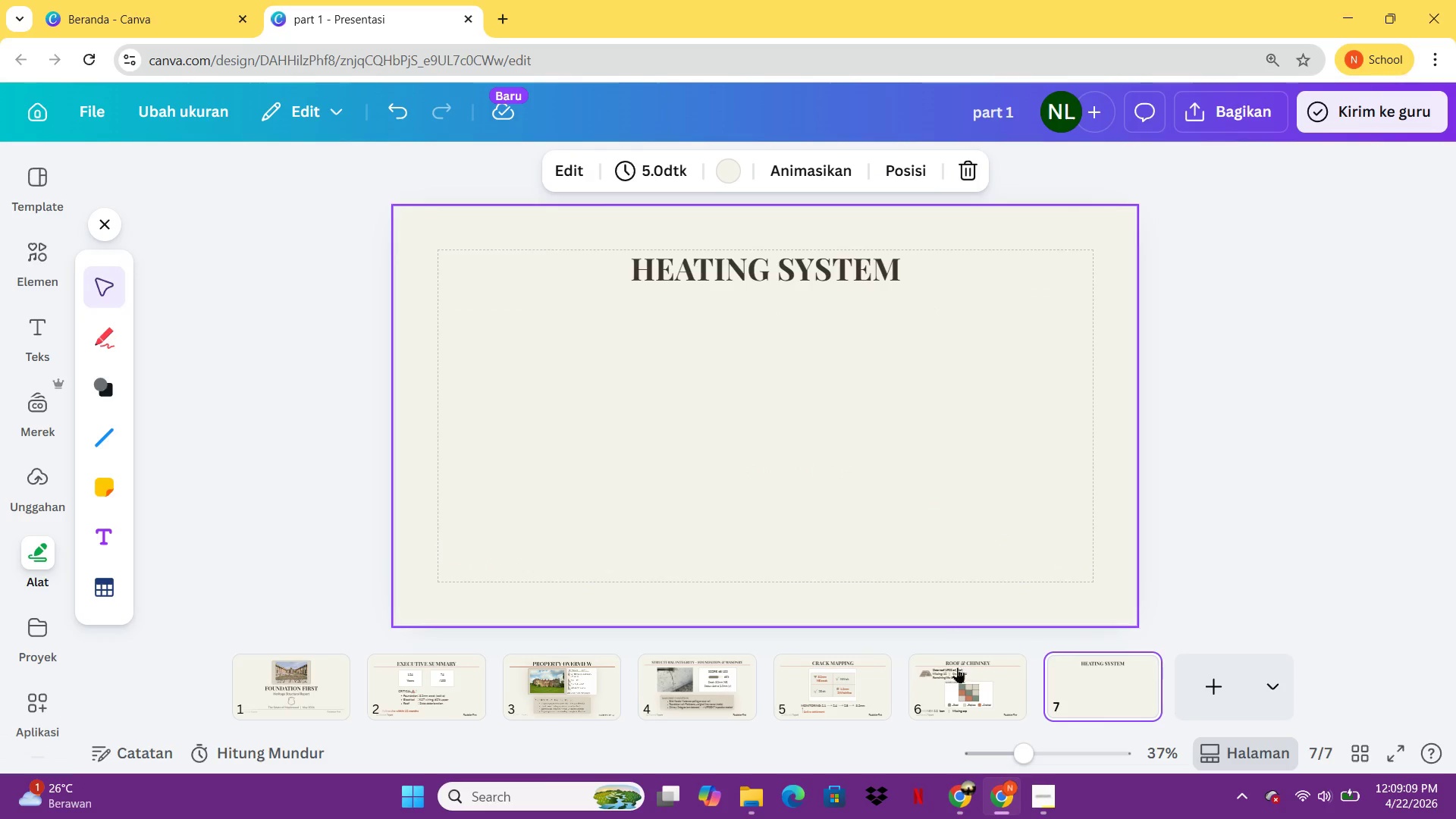 
left_click([957, 671])
 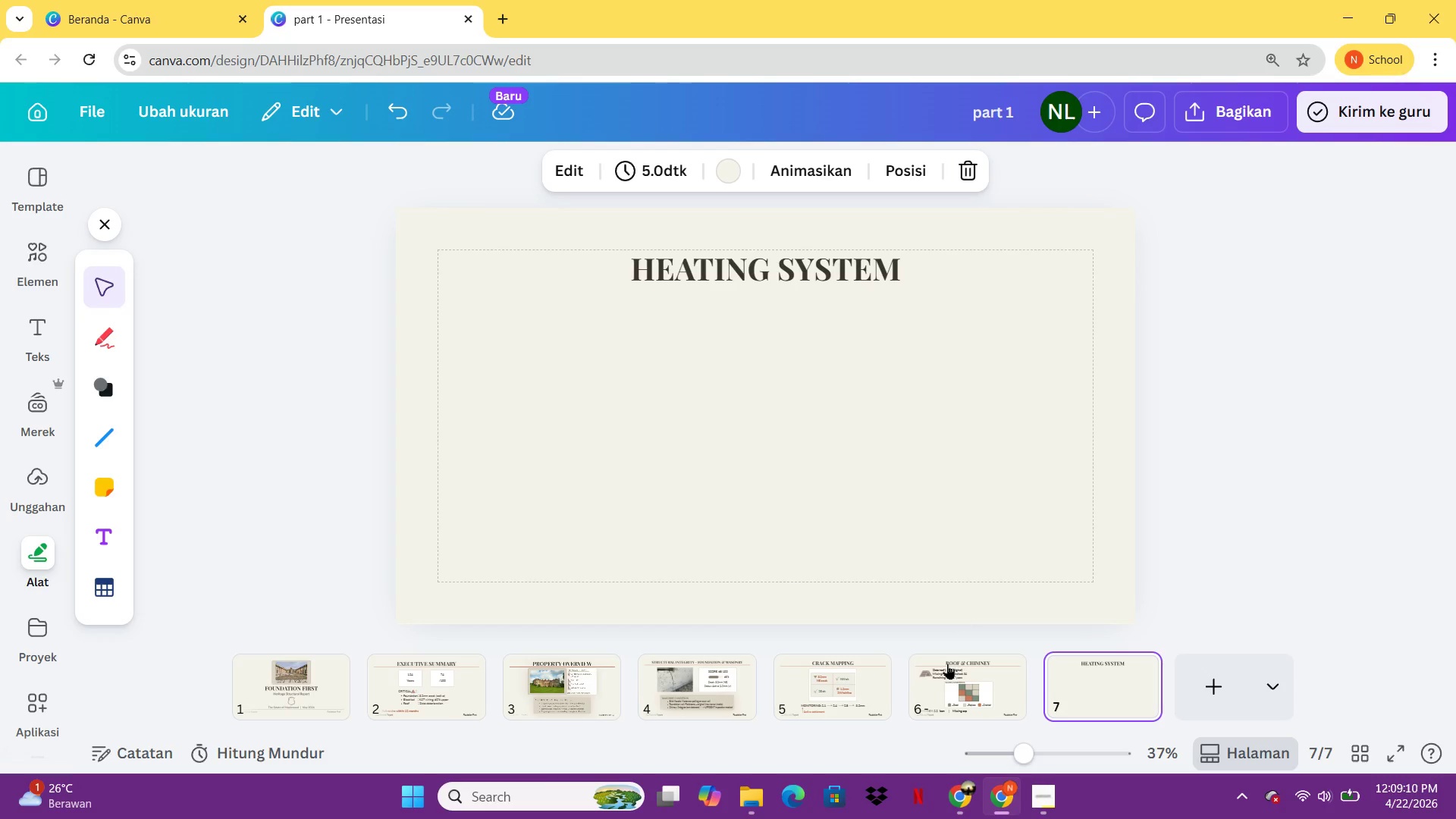 
left_click([946, 676])
 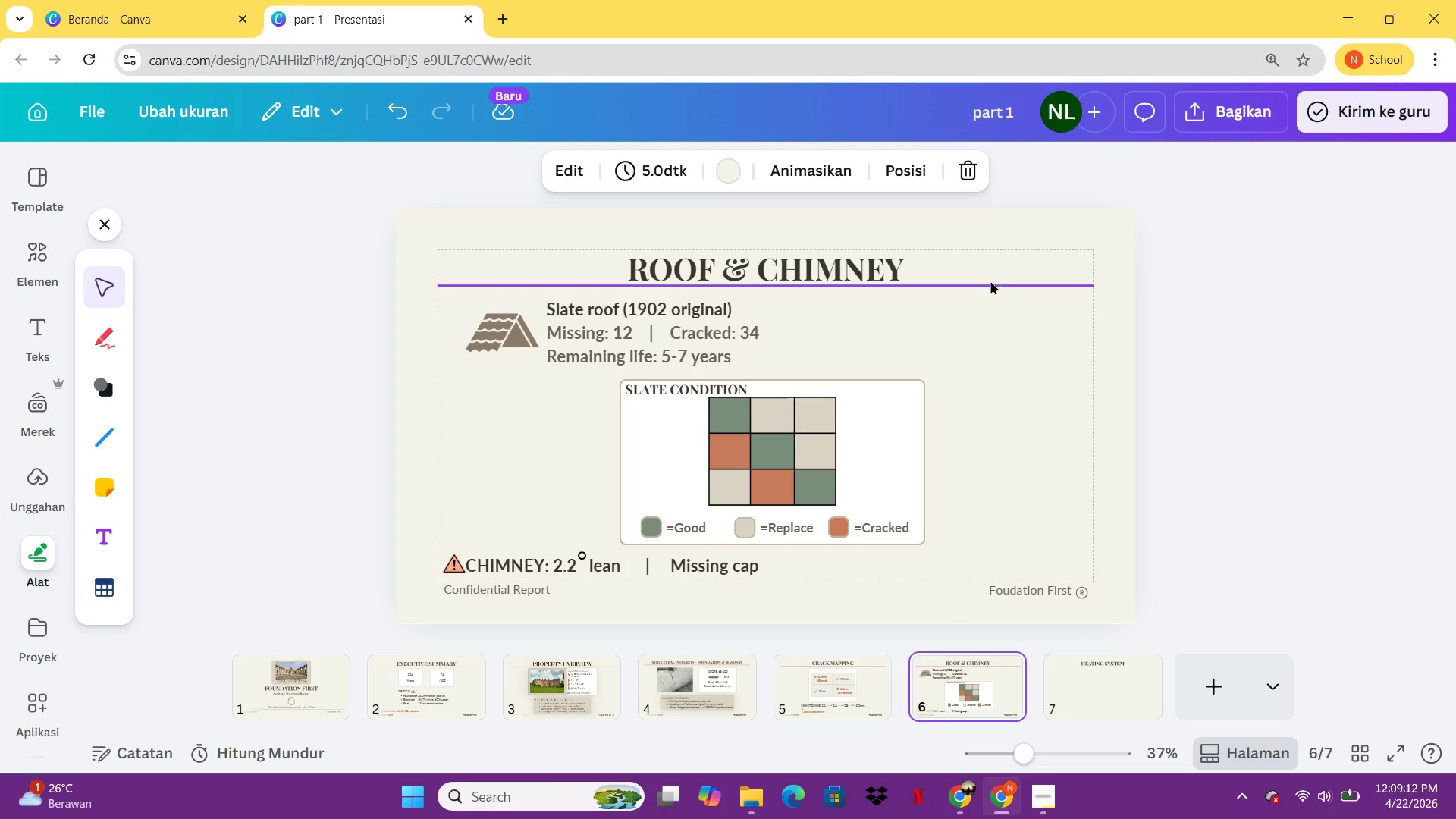 
left_click([990, 282])
 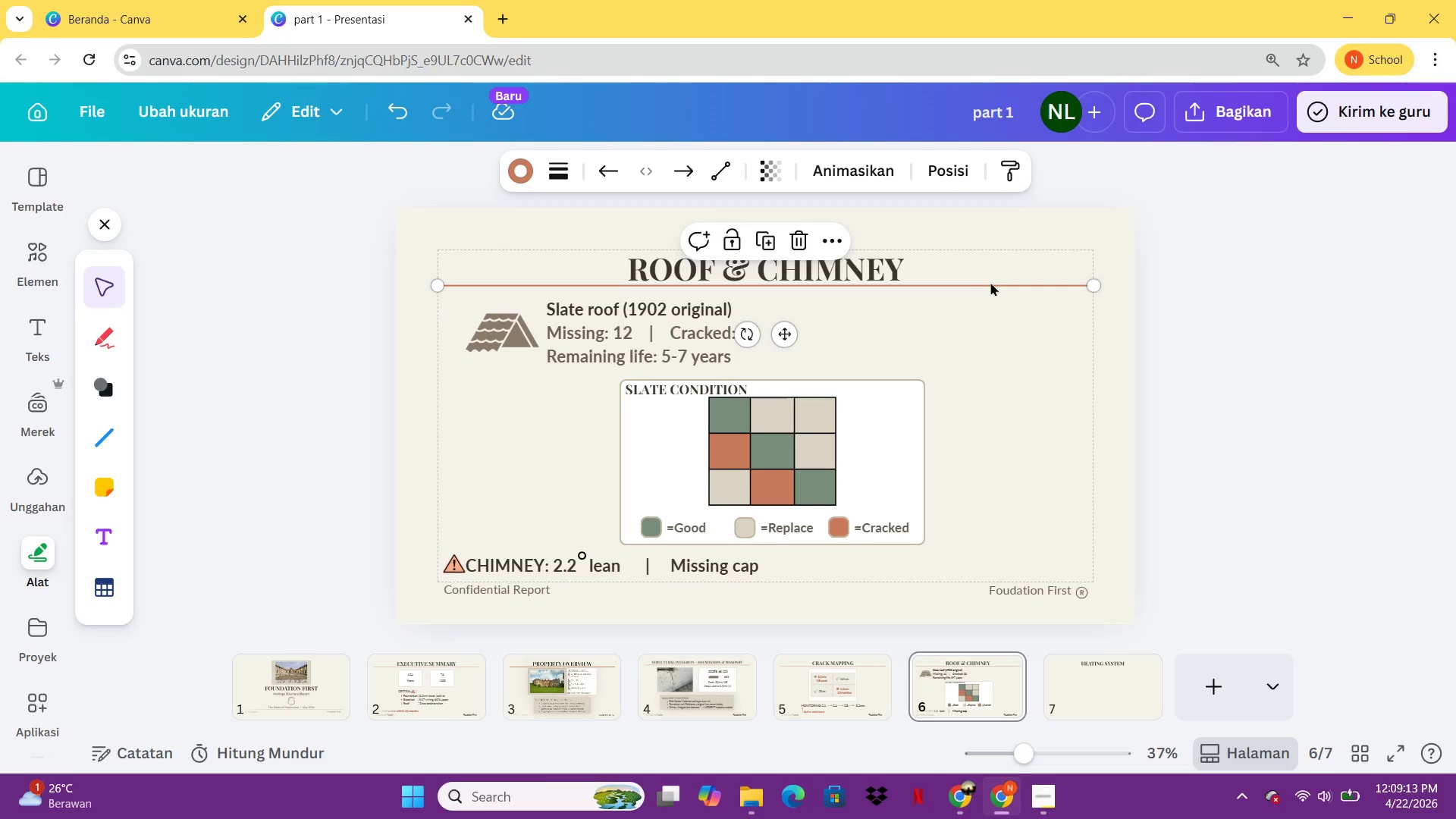 
key(Control+V)
 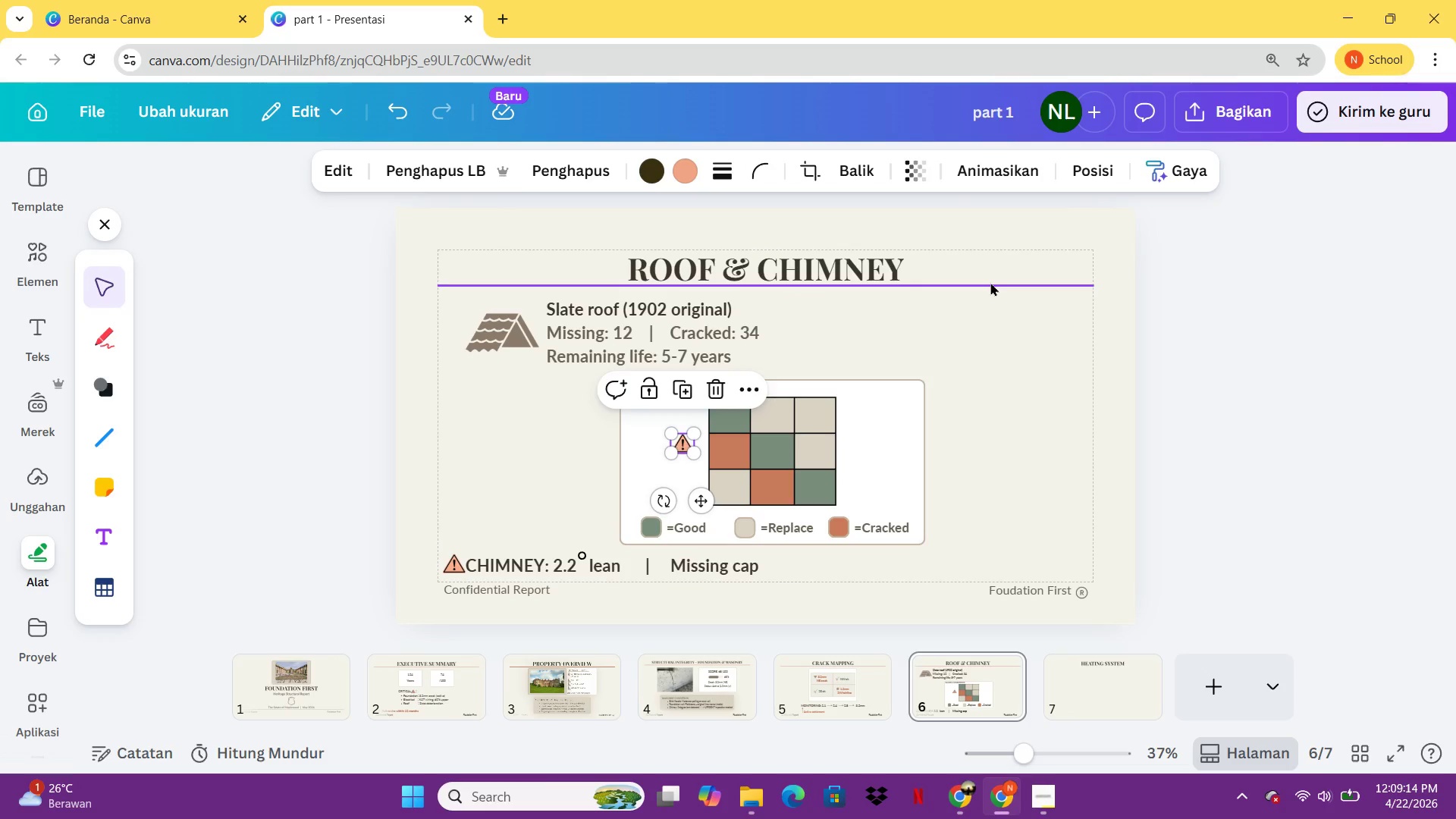 
key(Control+Z)
 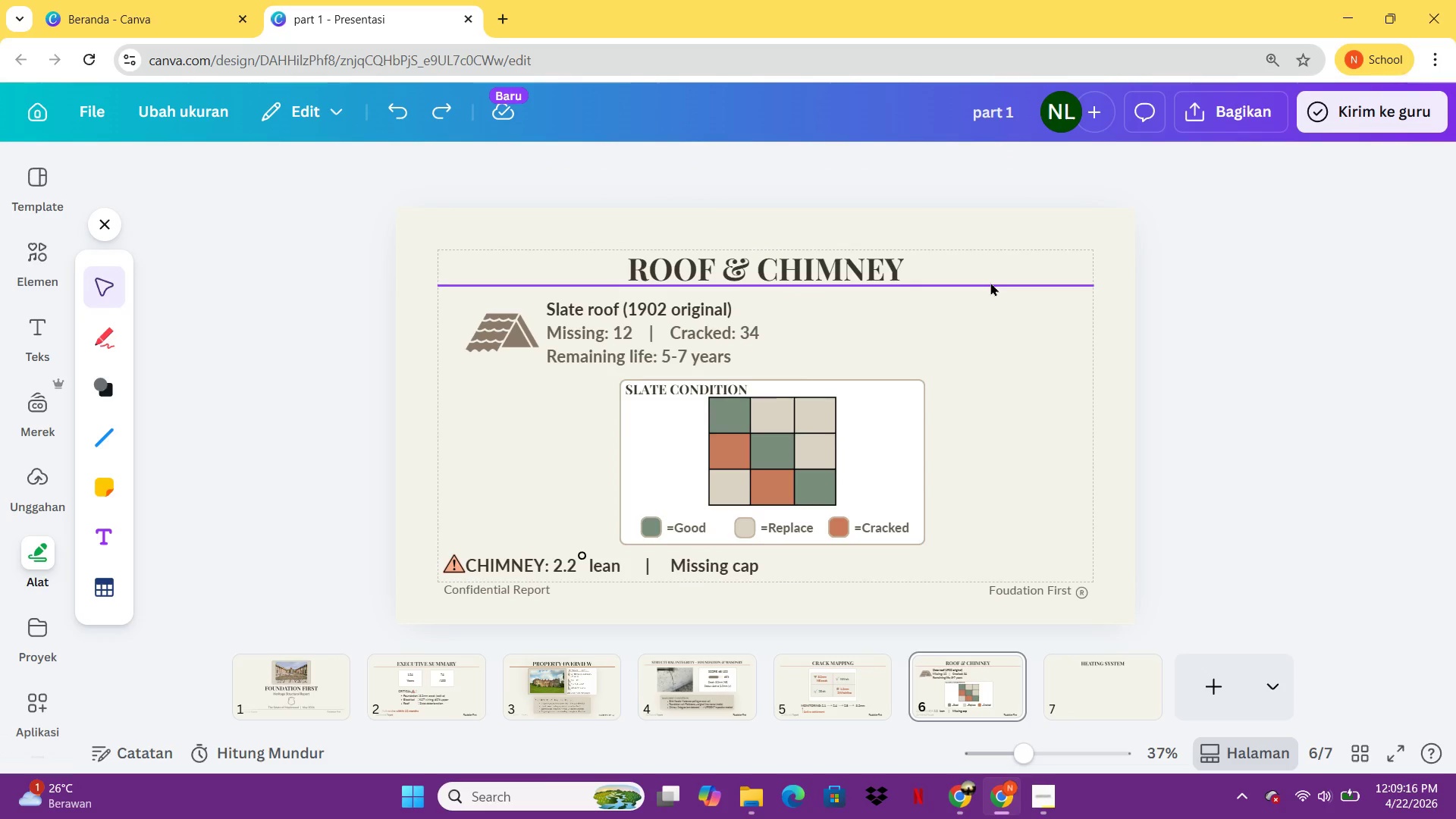 
left_click([990, 282])
 